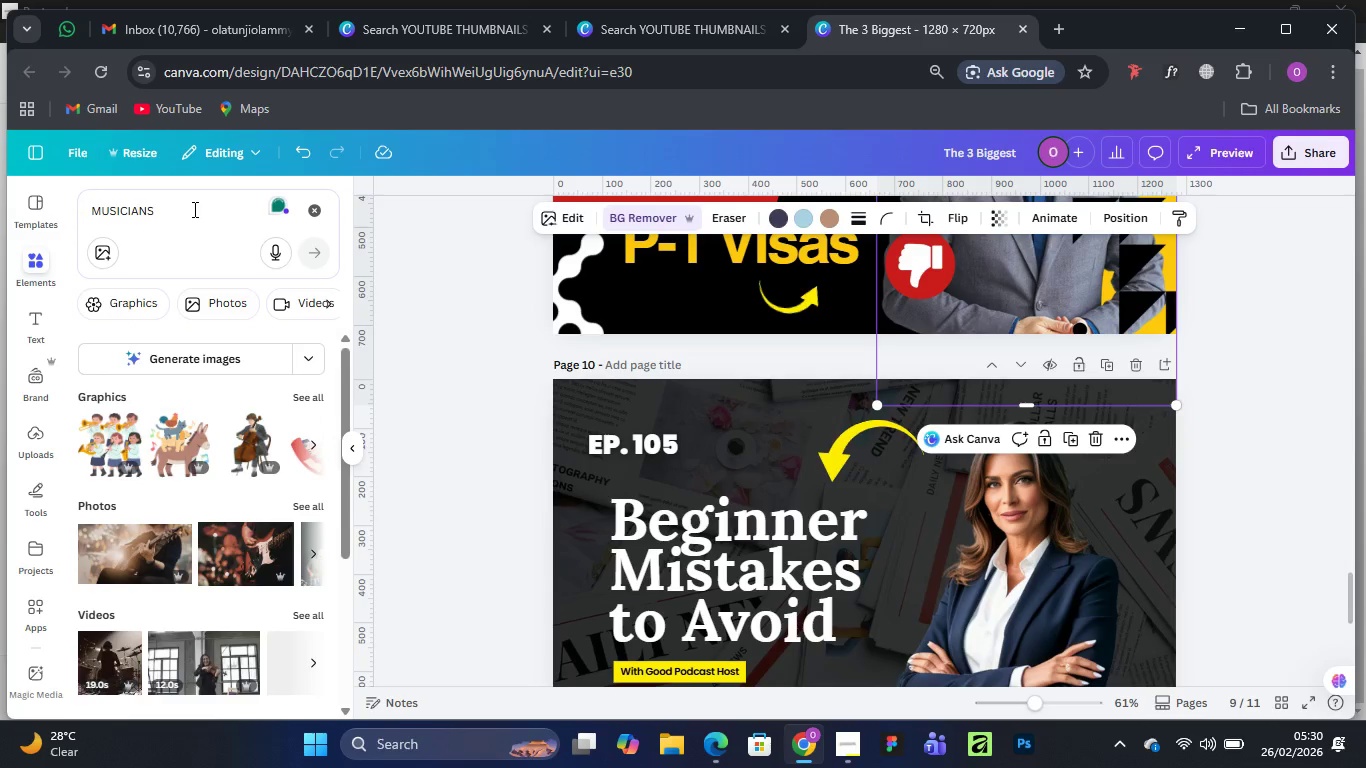 
mouse_move([287, 498])
 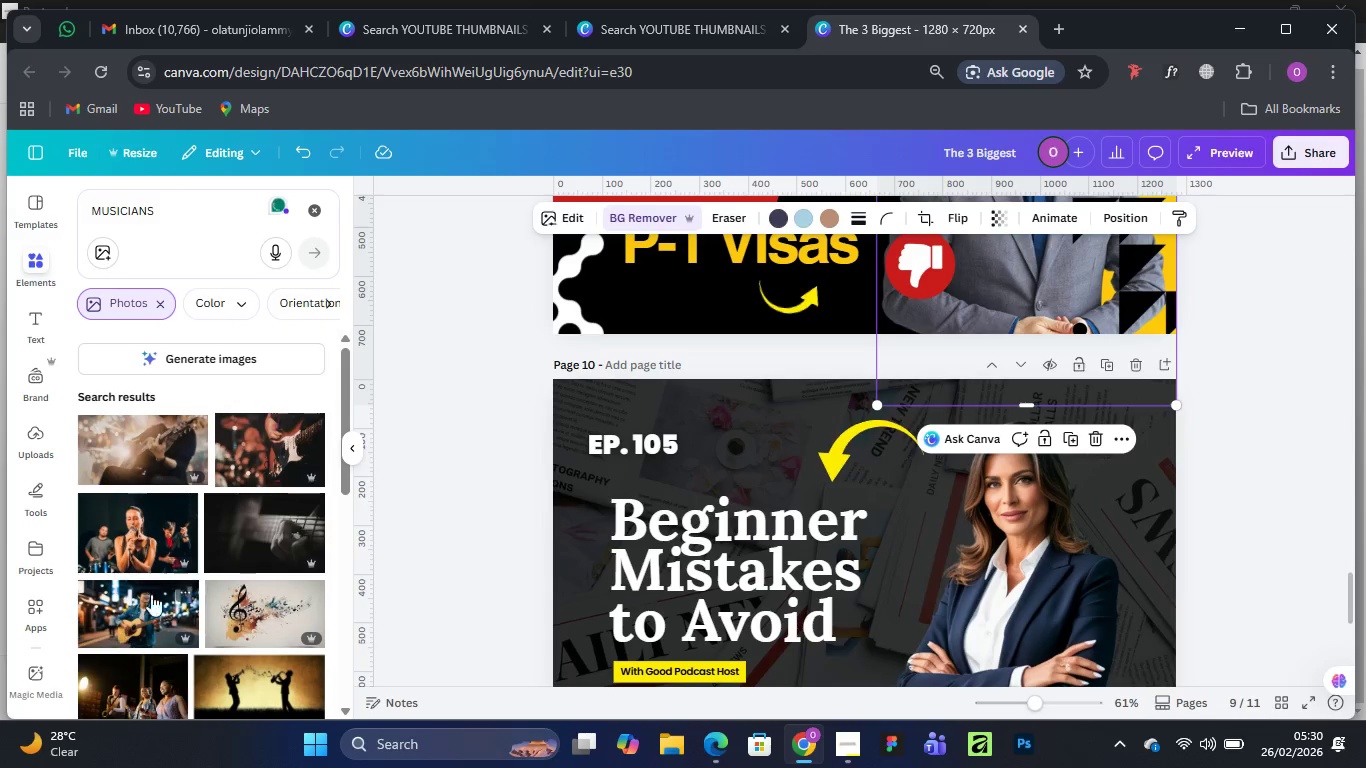 
scroll: coordinate [162, 567], scroll_direction: down, amount: 9.0
 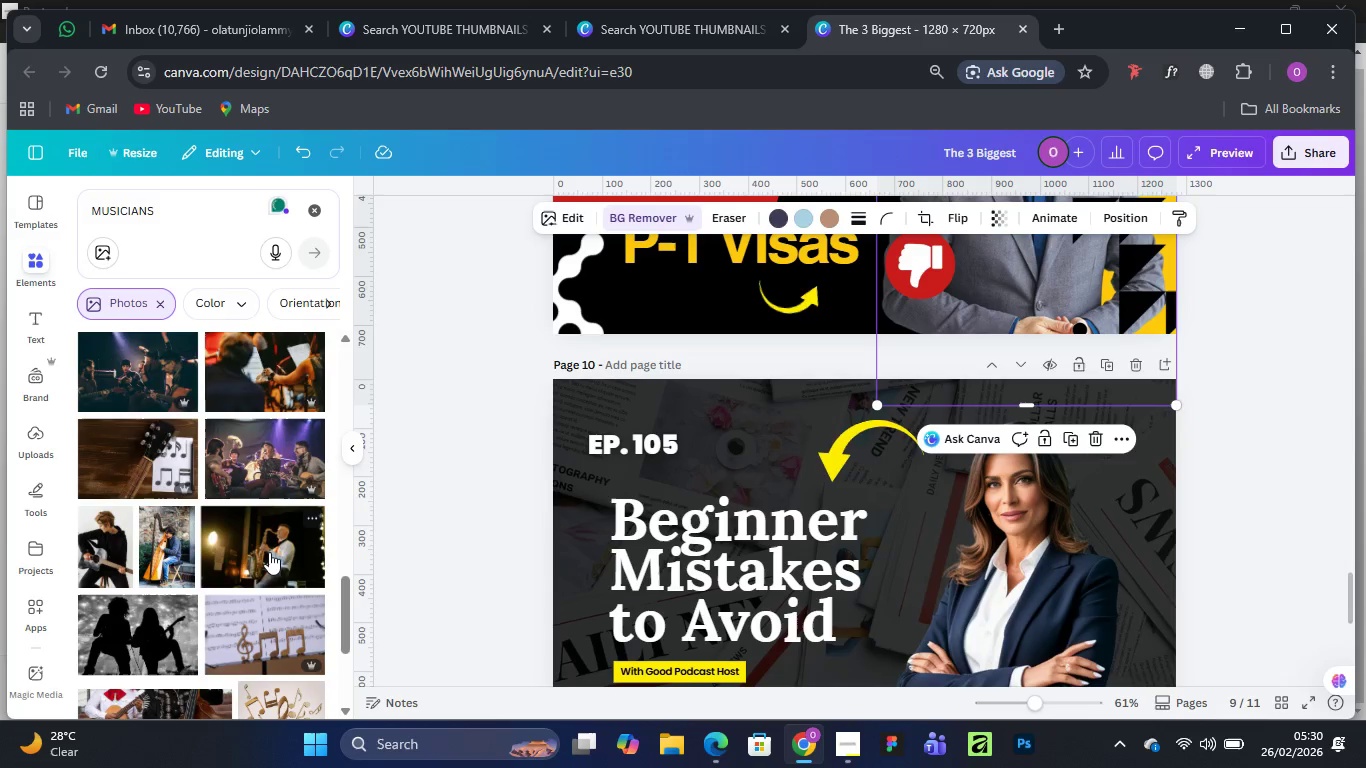 
left_click([269, 547])
 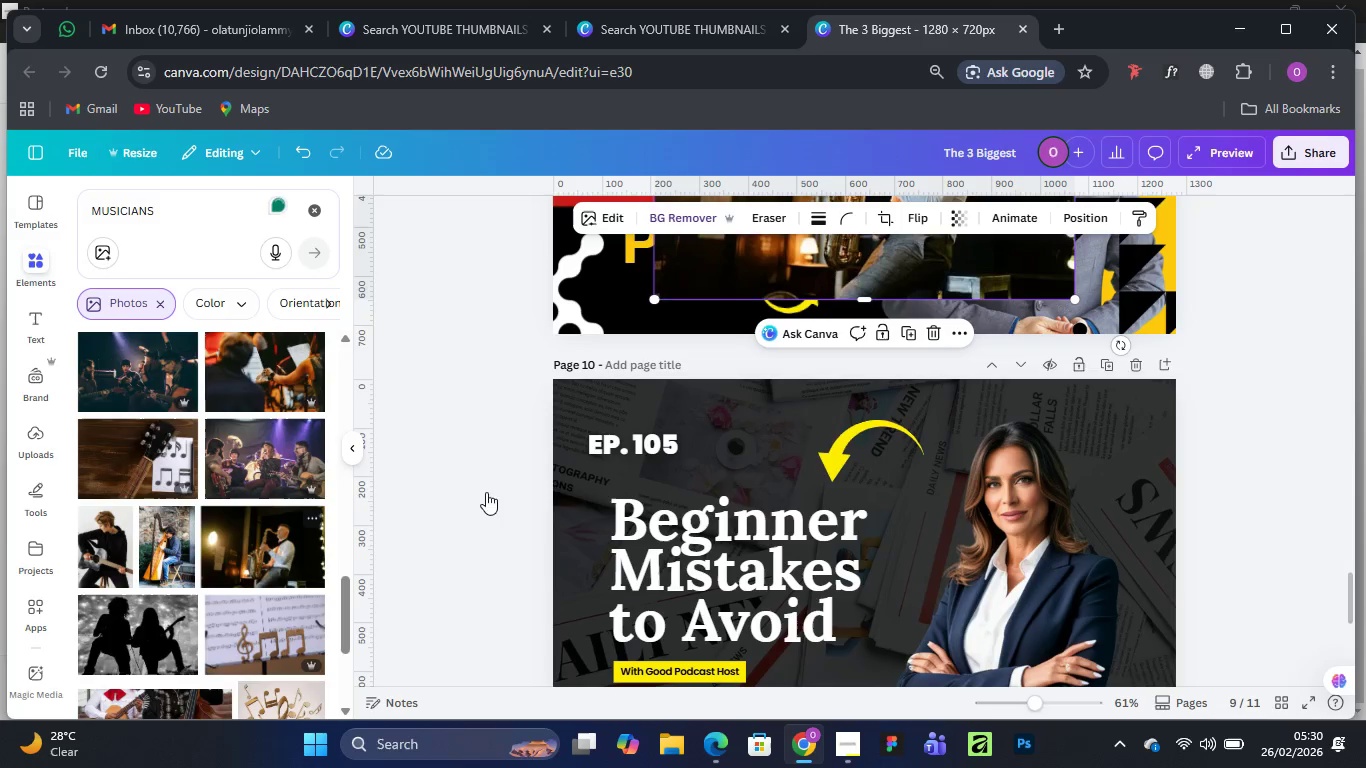 
scroll: coordinate [691, 492], scroll_direction: up, amount: 3.0
 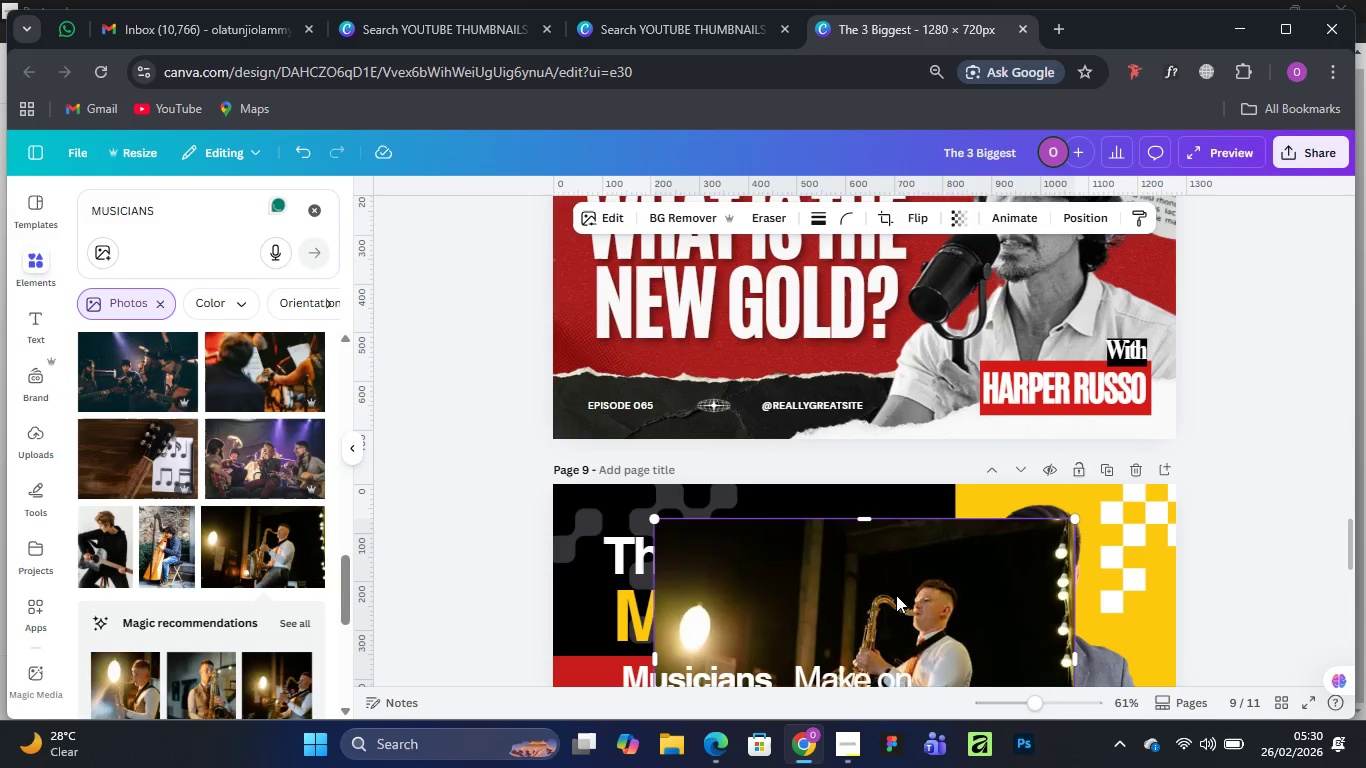 
left_click_drag(start_coordinate=[914, 603], to_coordinate=[755, 563])
 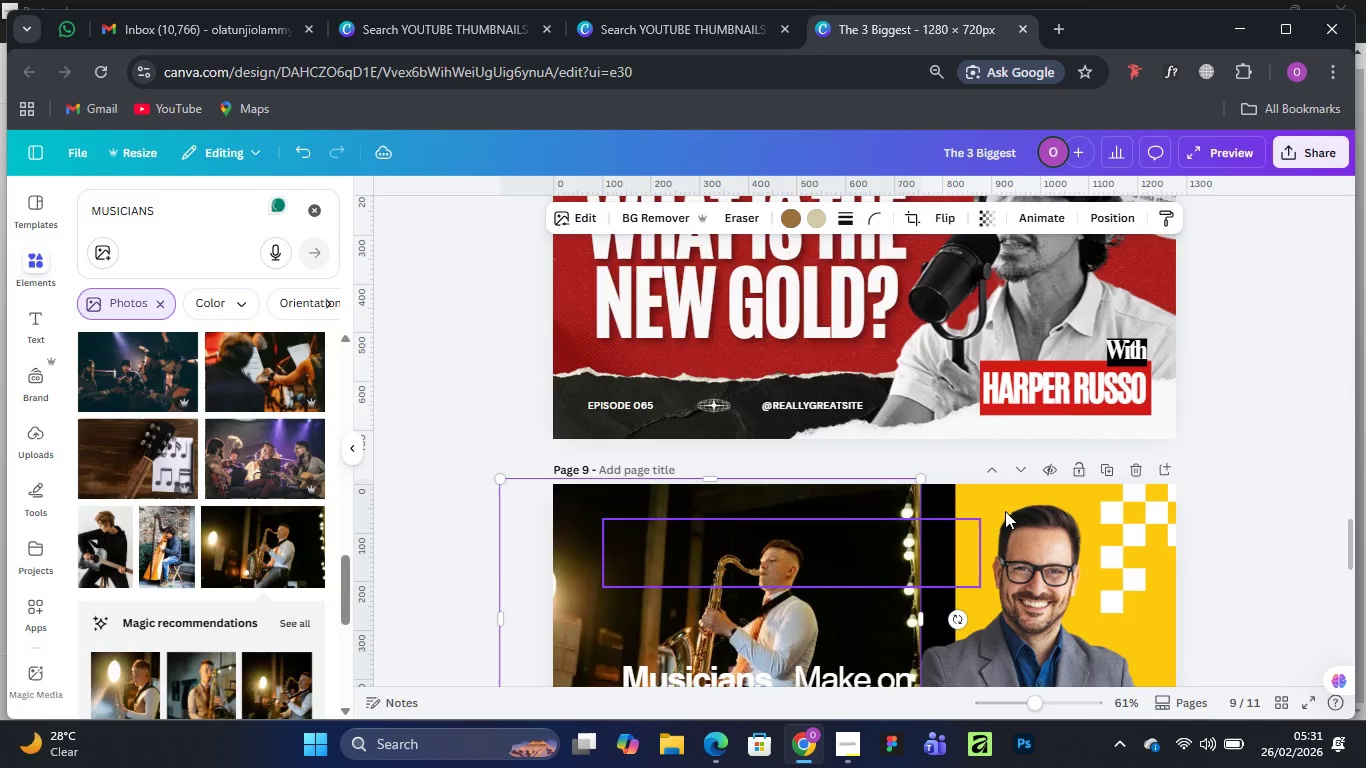 
scroll: coordinate [1005, 511], scroll_direction: down, amount: 2.0
 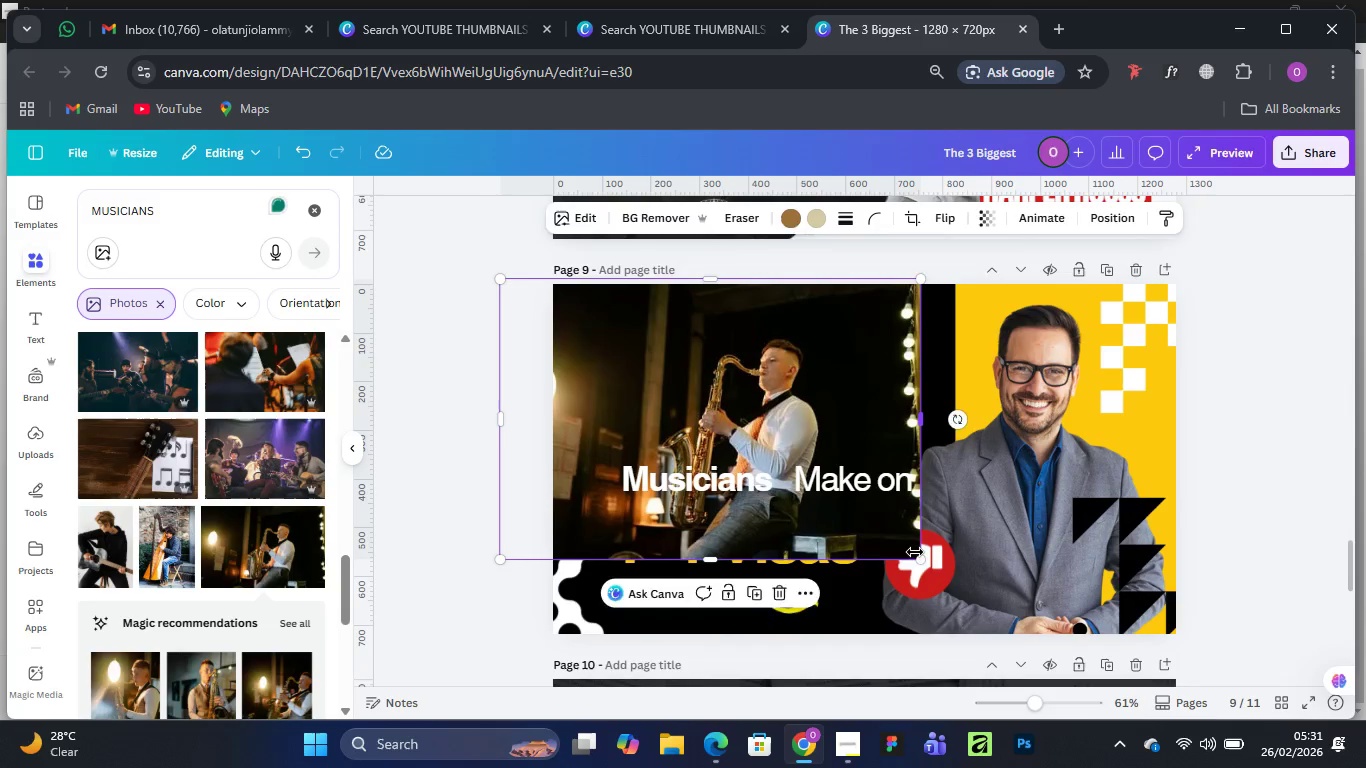 
left_click_drag(start_coordinate=[919, 556], to_coordinate=[1203, 704])
 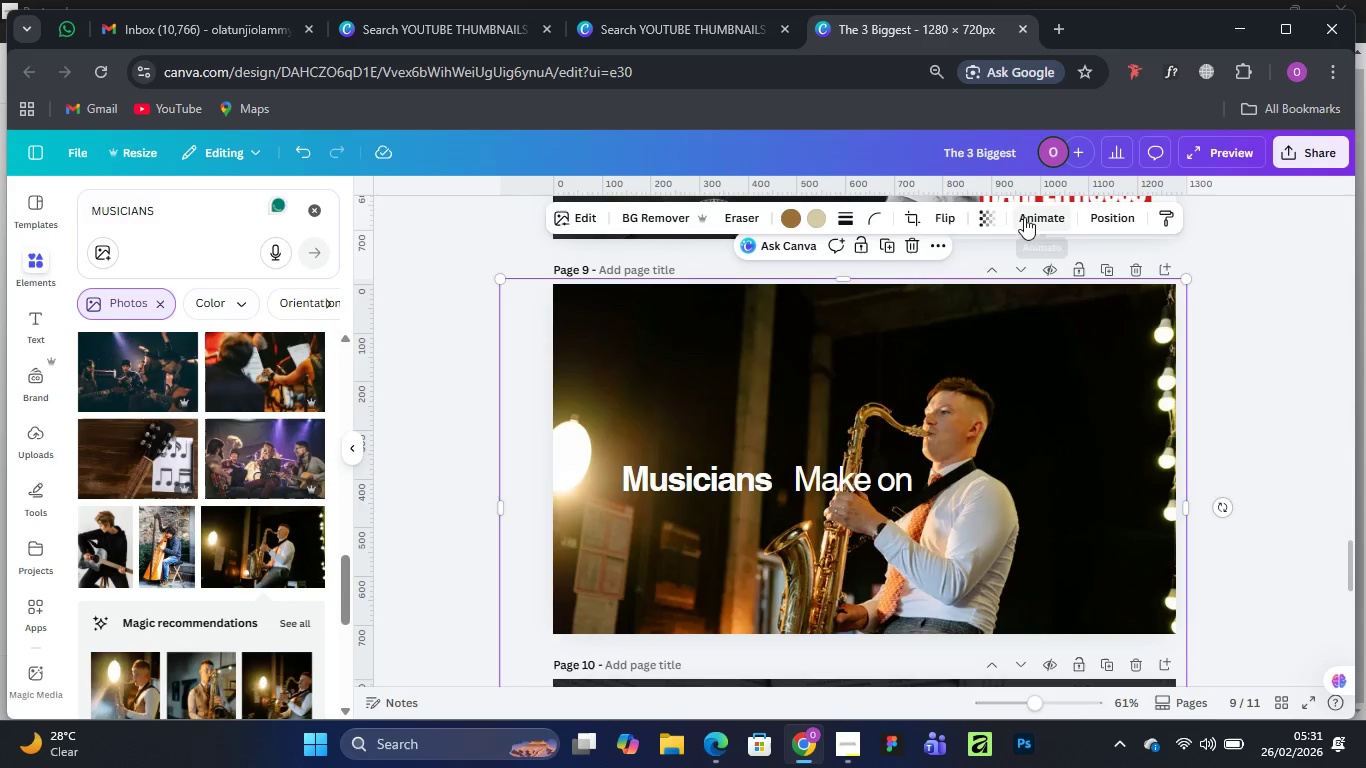 
left_click([985, 215])
 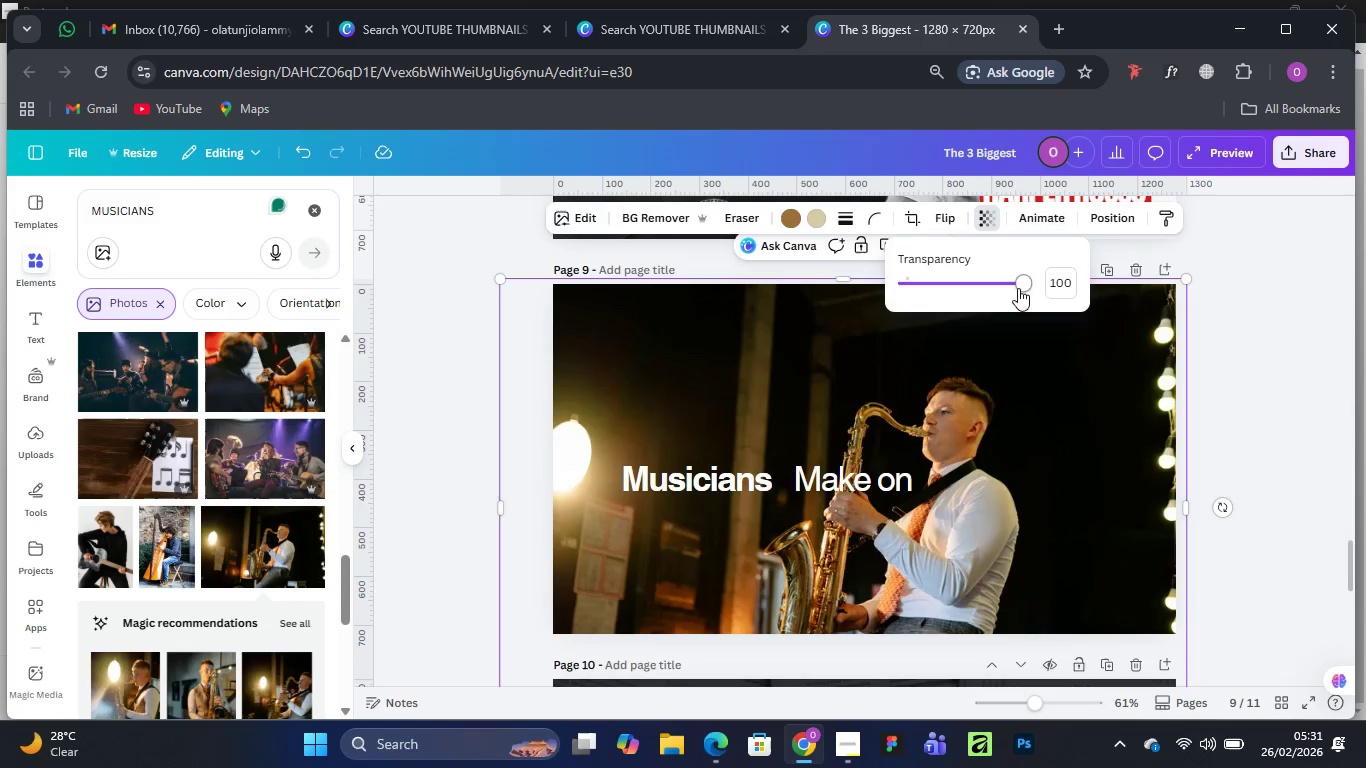 
left_click_drag(start_coordinate=[1017, 288], to_coordinate=[956, 284])
 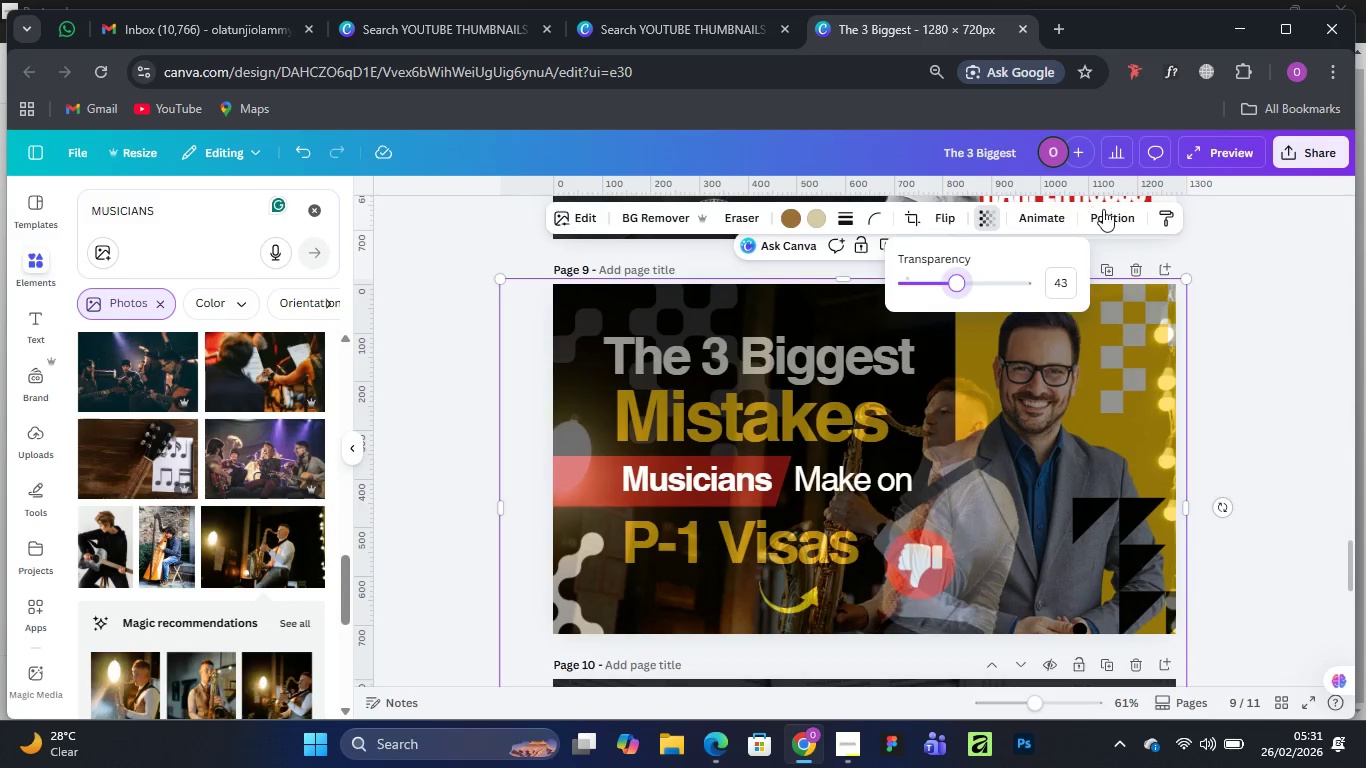 
left_click([1117, 216])
 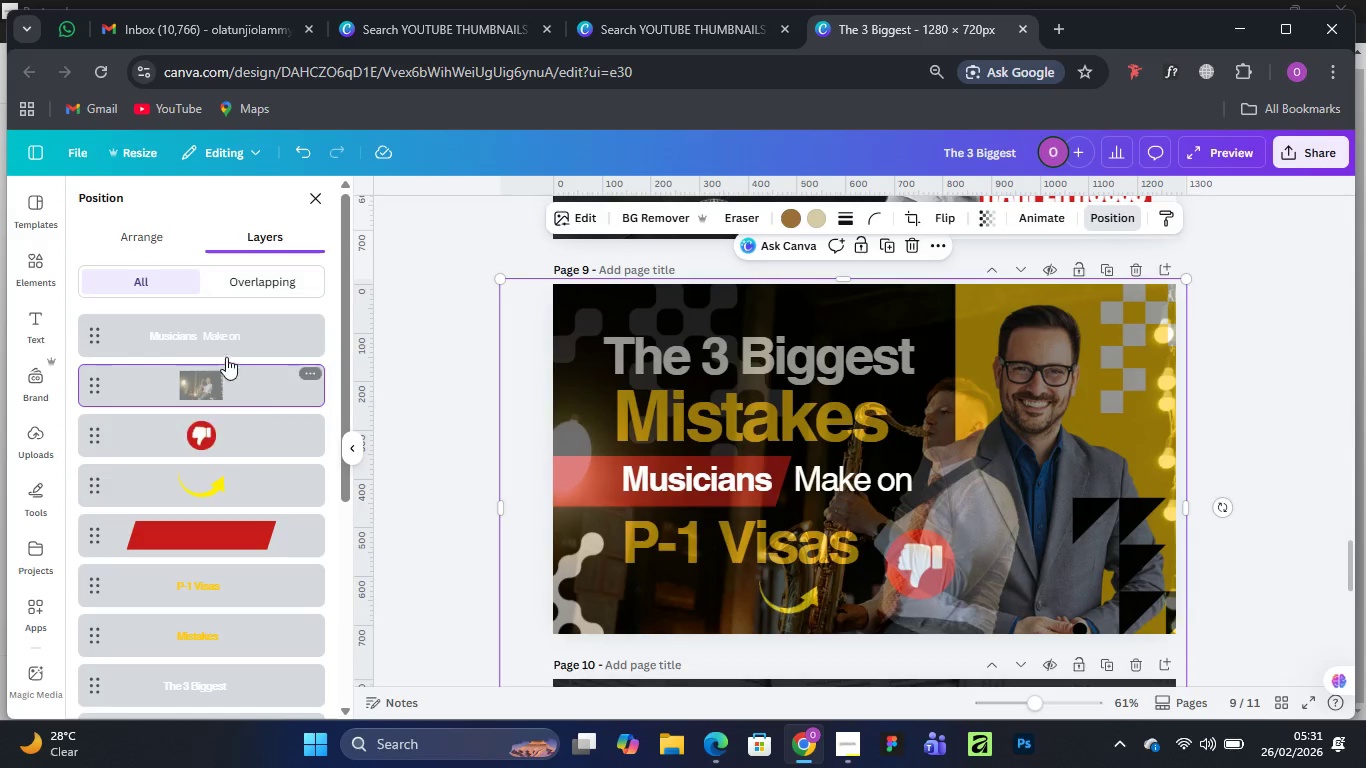 
left_click_drag(start_coordinate=[221, 383], to_coordinate=[203, 611])
 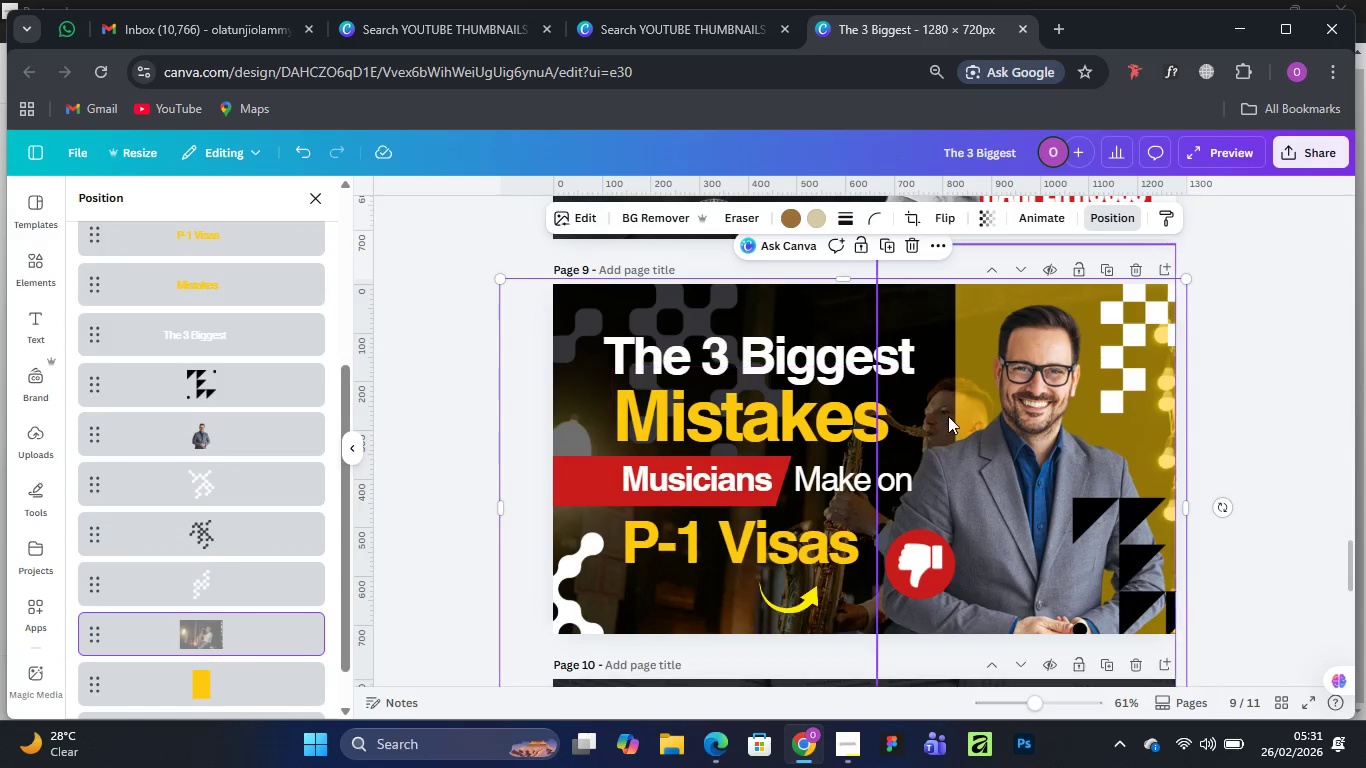 
left_click_drag(start_coordinate=[947, 415], to_coordinate=[952, 334])
 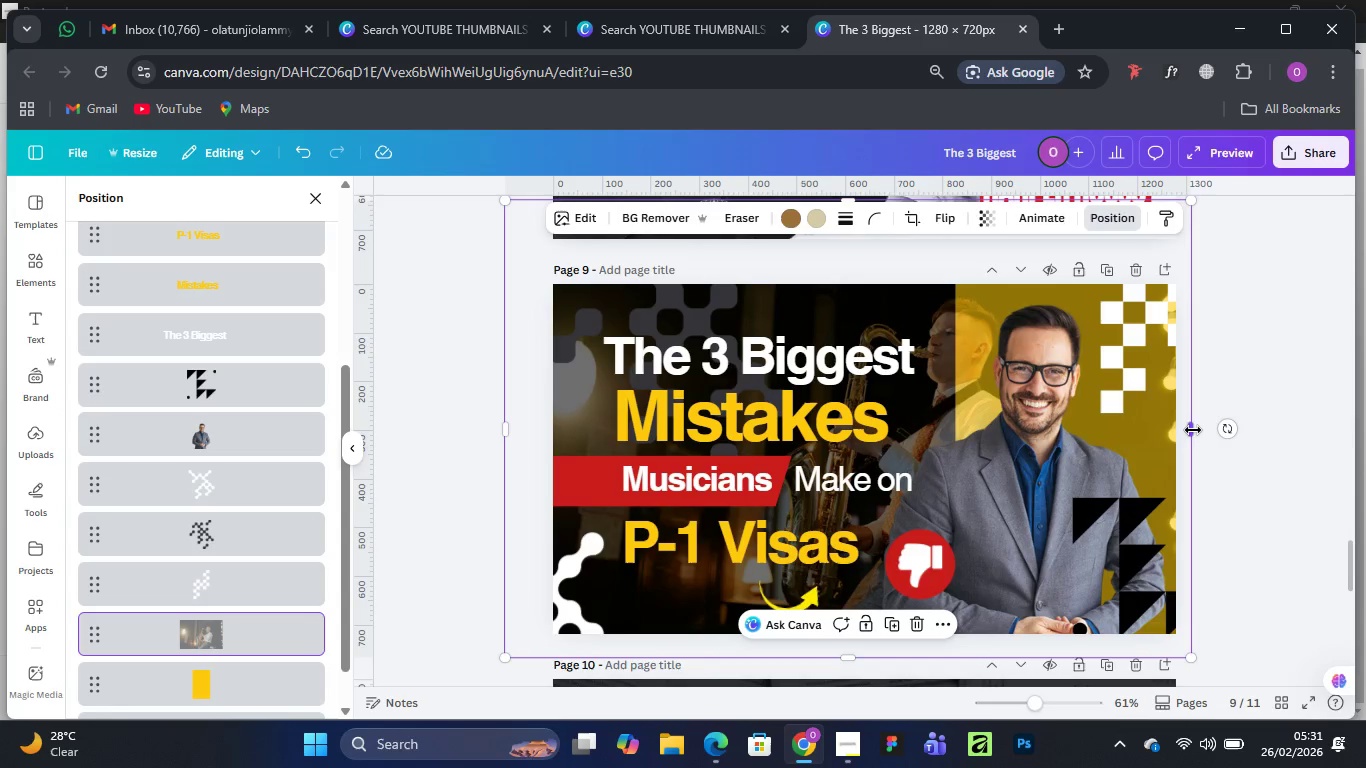 
left_click_drag(start_coordinate=[1194, 429], to_coordinate=[1012, 428])
 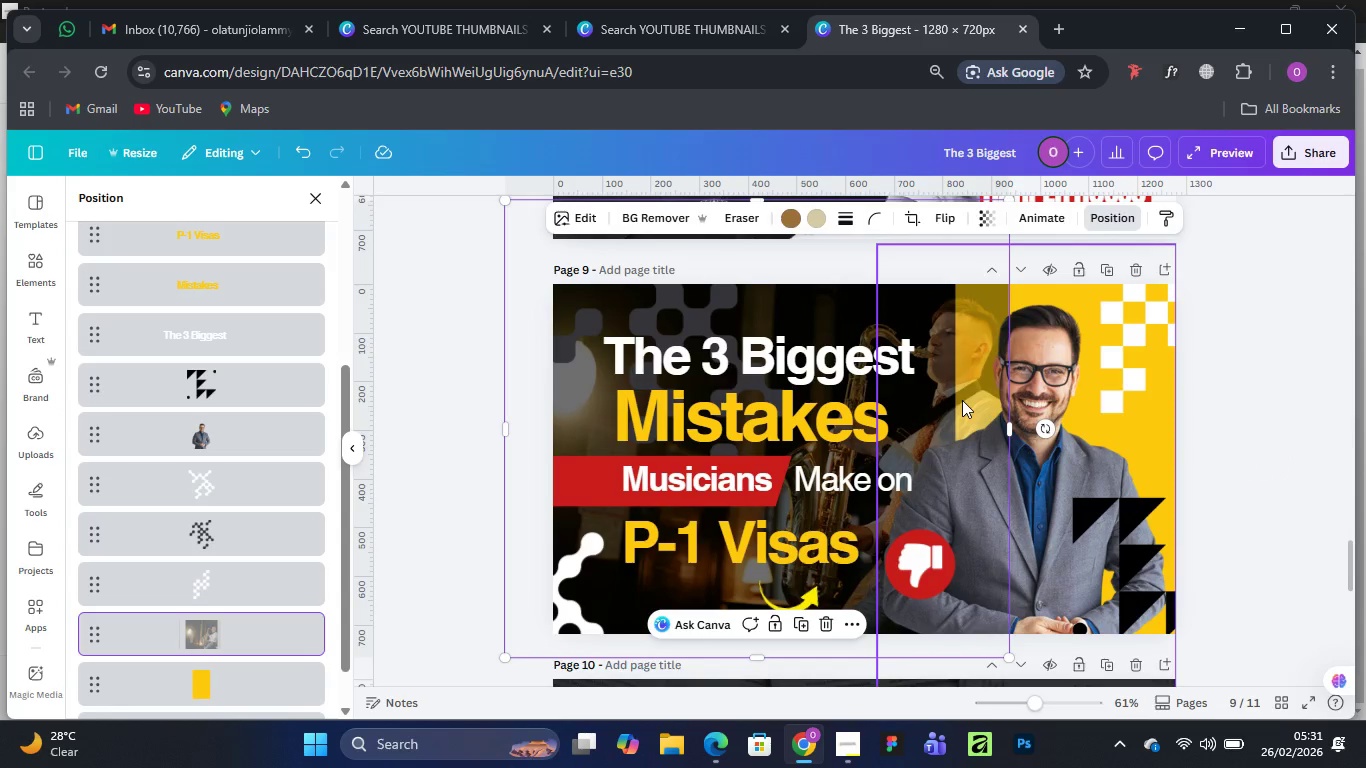 
left_click_drag(start_coordinate=[964, 399], to_coordinate=[607, 453])
 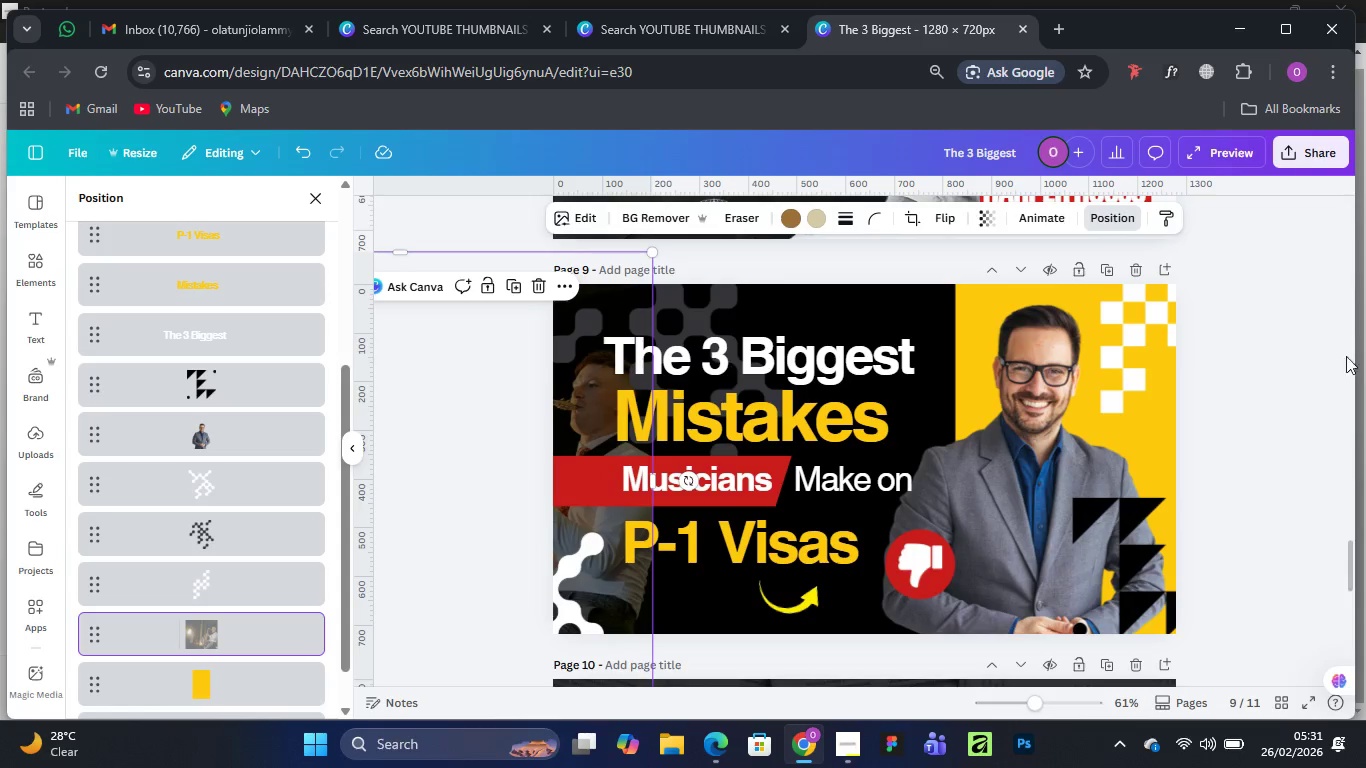 
left_click([1315, 356])
 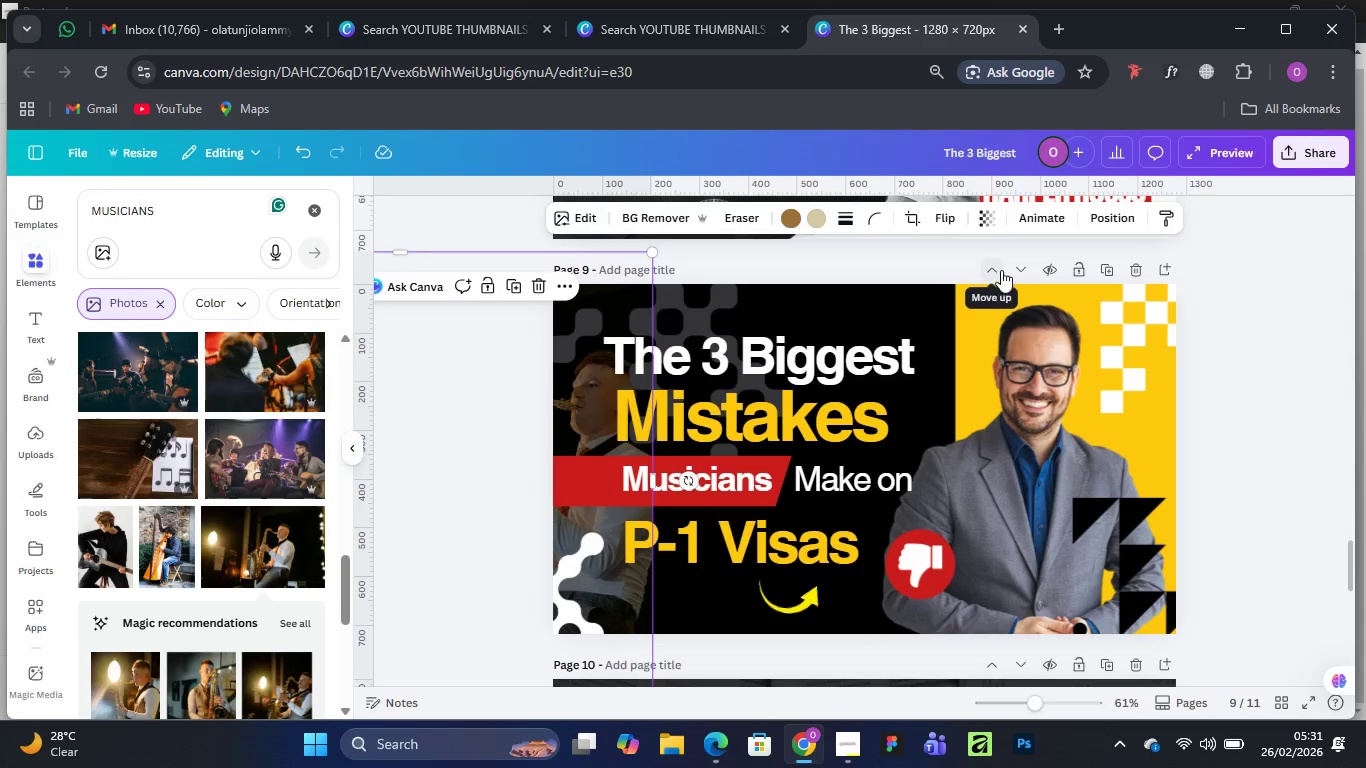 
wait(6.11)
 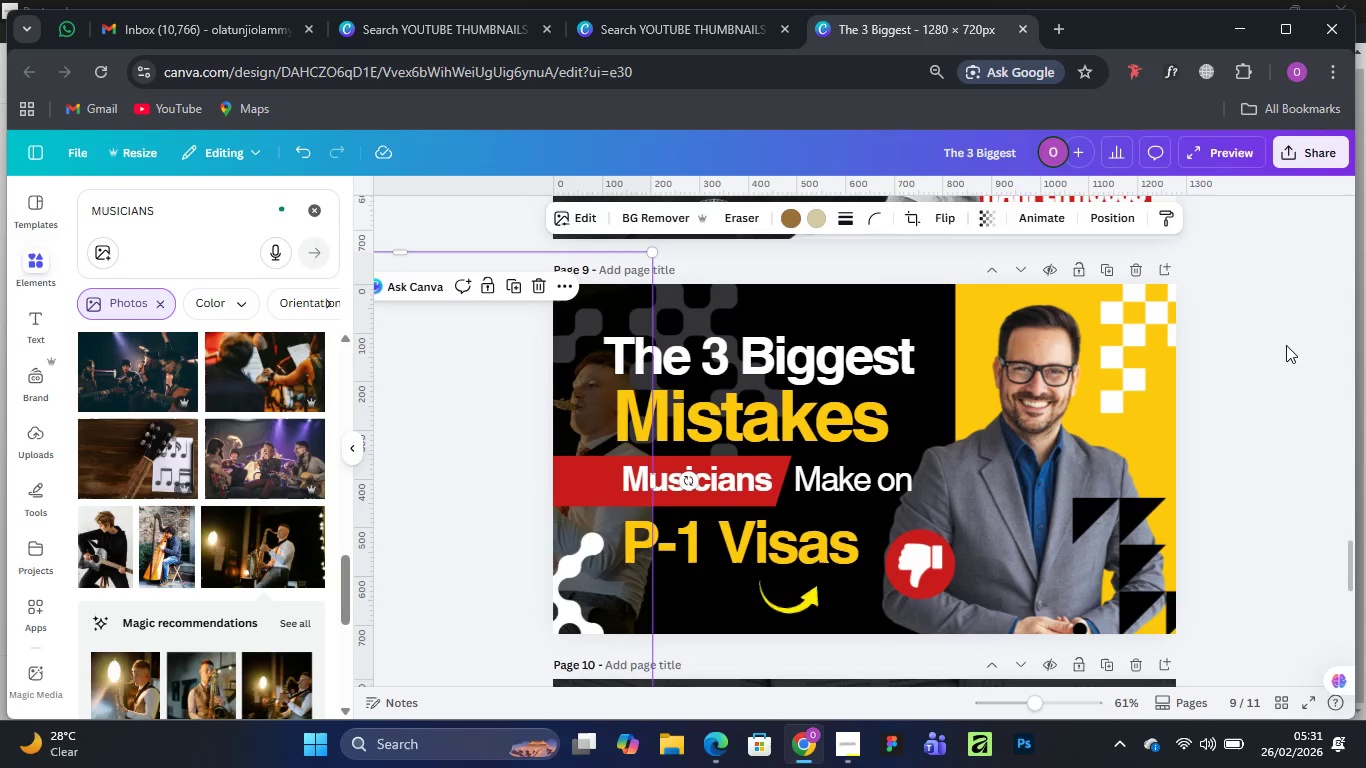 
double_click([988, 268])
 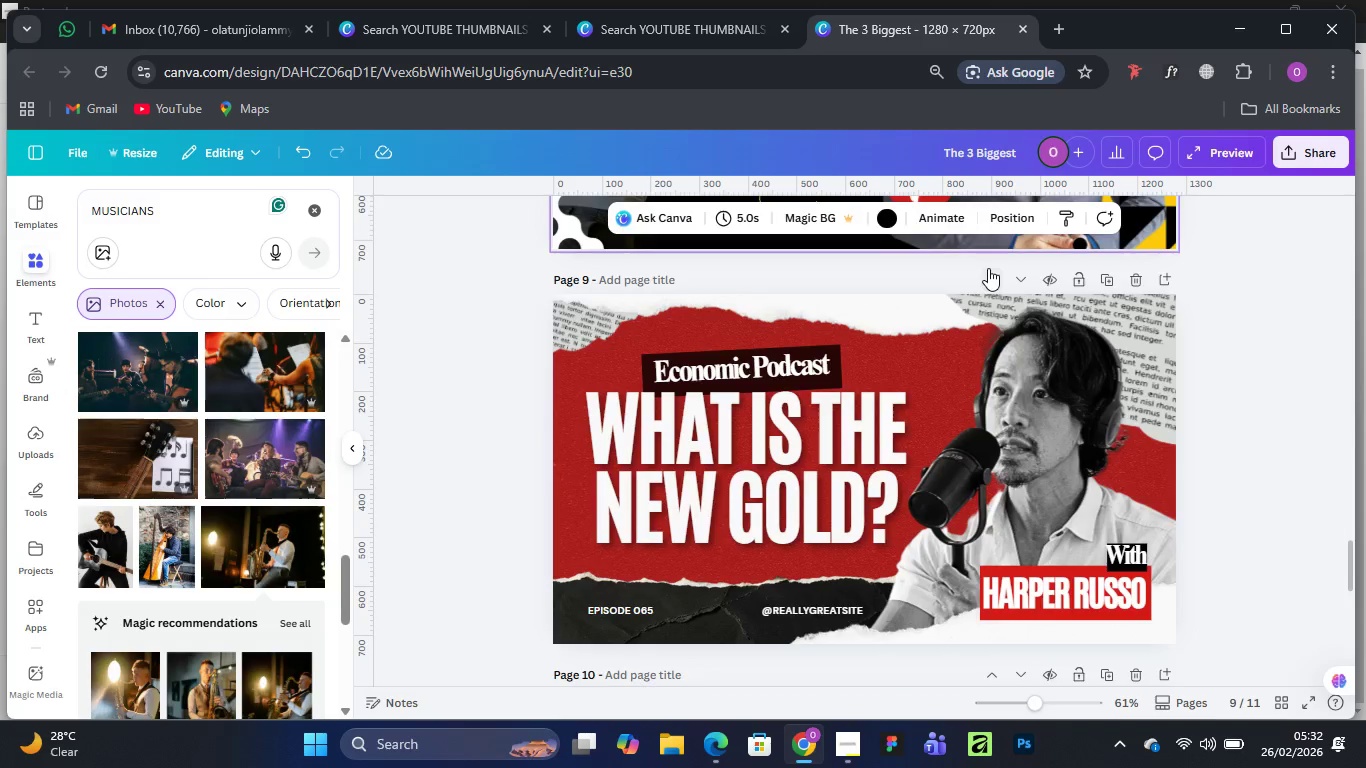 
scroll: coordinate [940, 394], scroll_direction: up, amount: 2.0
 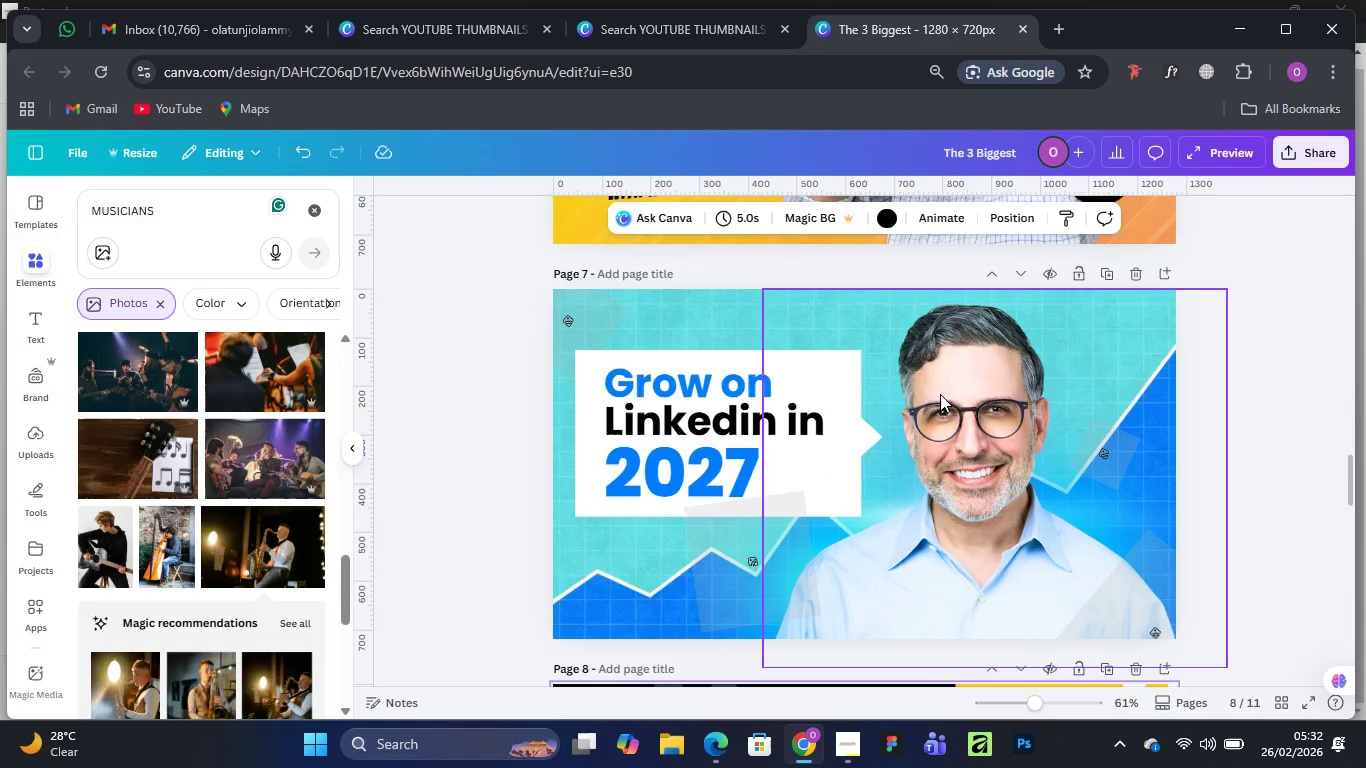 
scroll: coordinate [928, 378], scroll_direction: down, amount: 7.0
 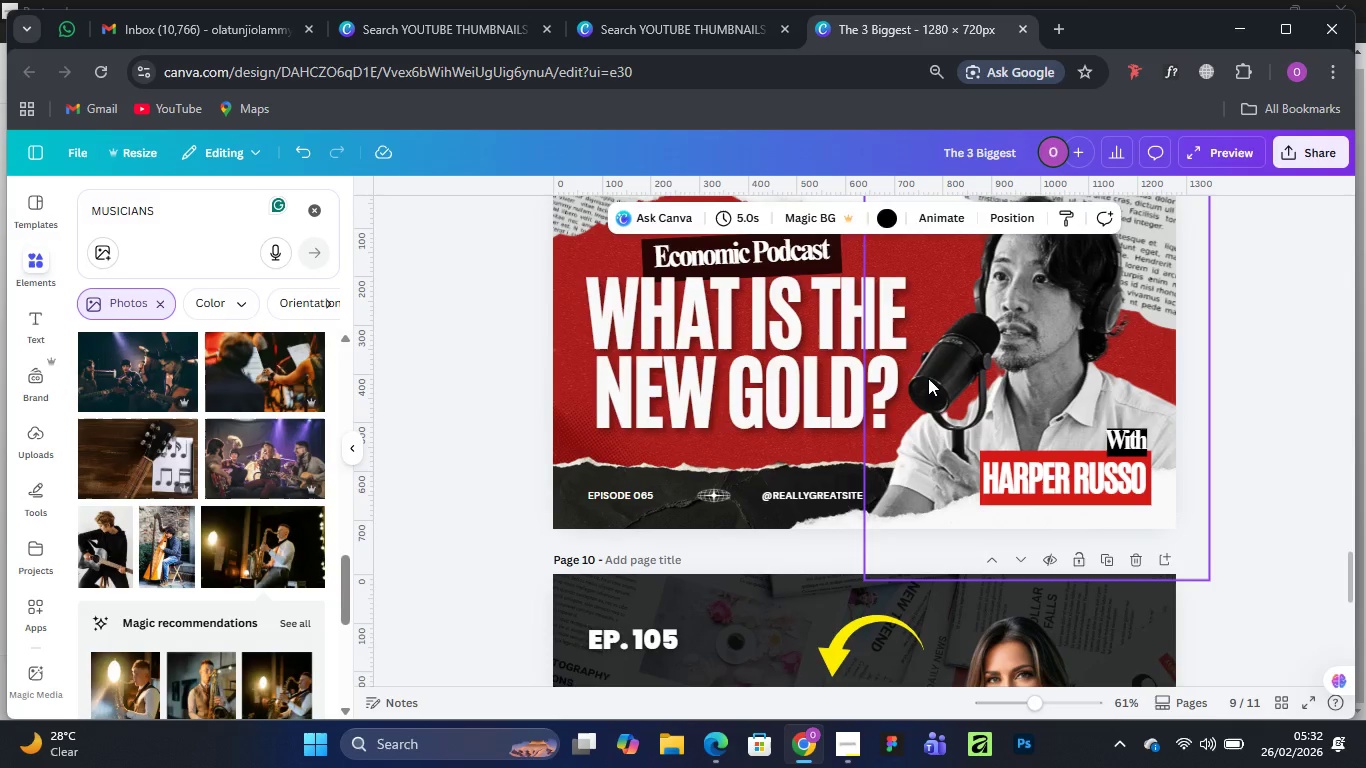 
scroll: coordinate [928, 378], scroll_direction: up, amount: 3.0
 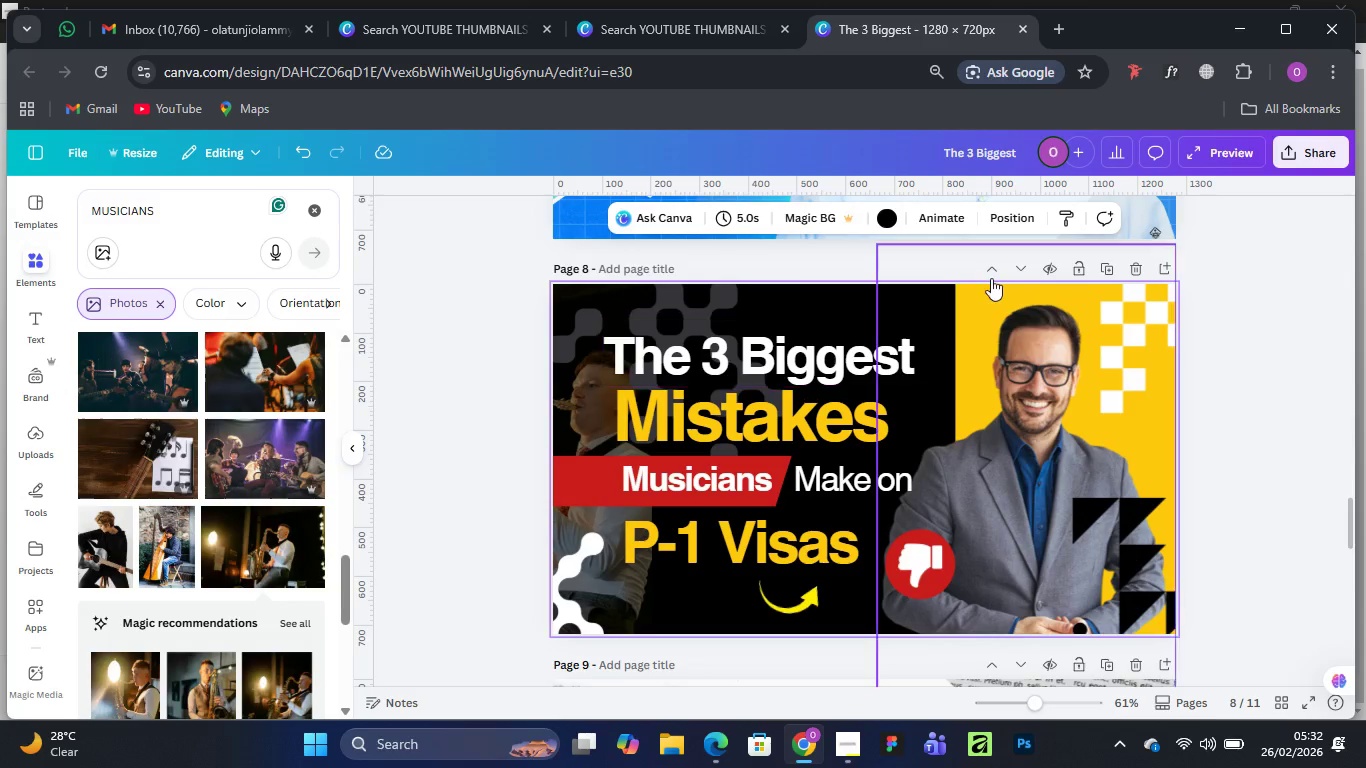 
left_click([997, 270])
 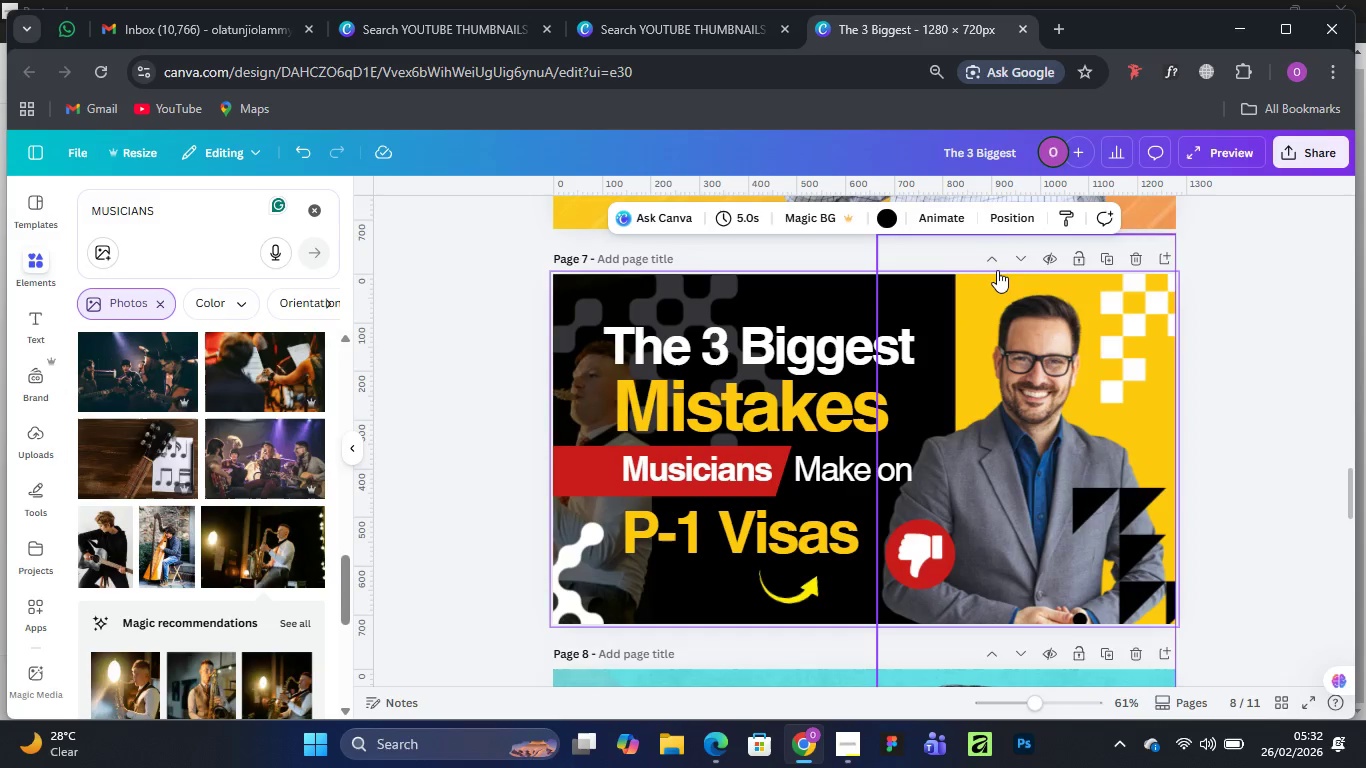 
scroll: coordinate [986, 349], scroll_direction: up, amount: 1.0
 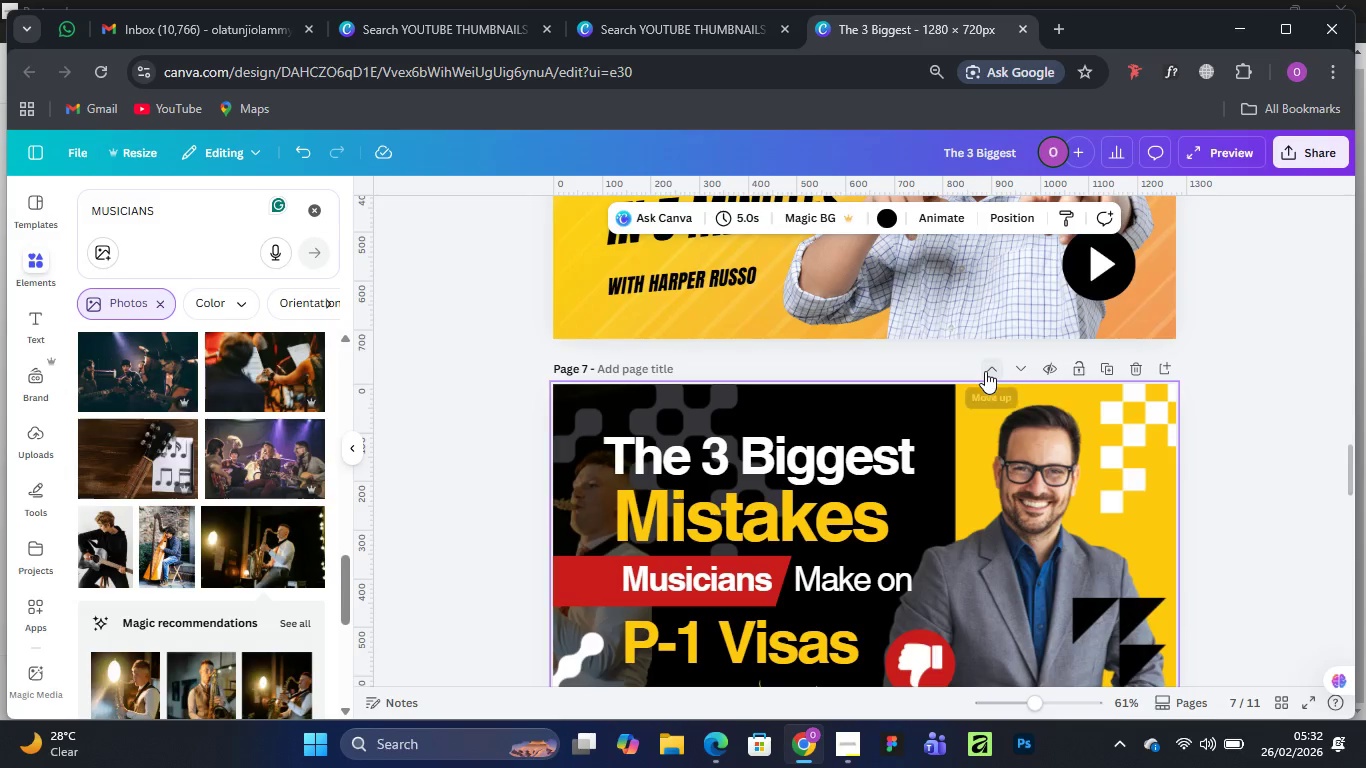 
left_click([985, 371])
 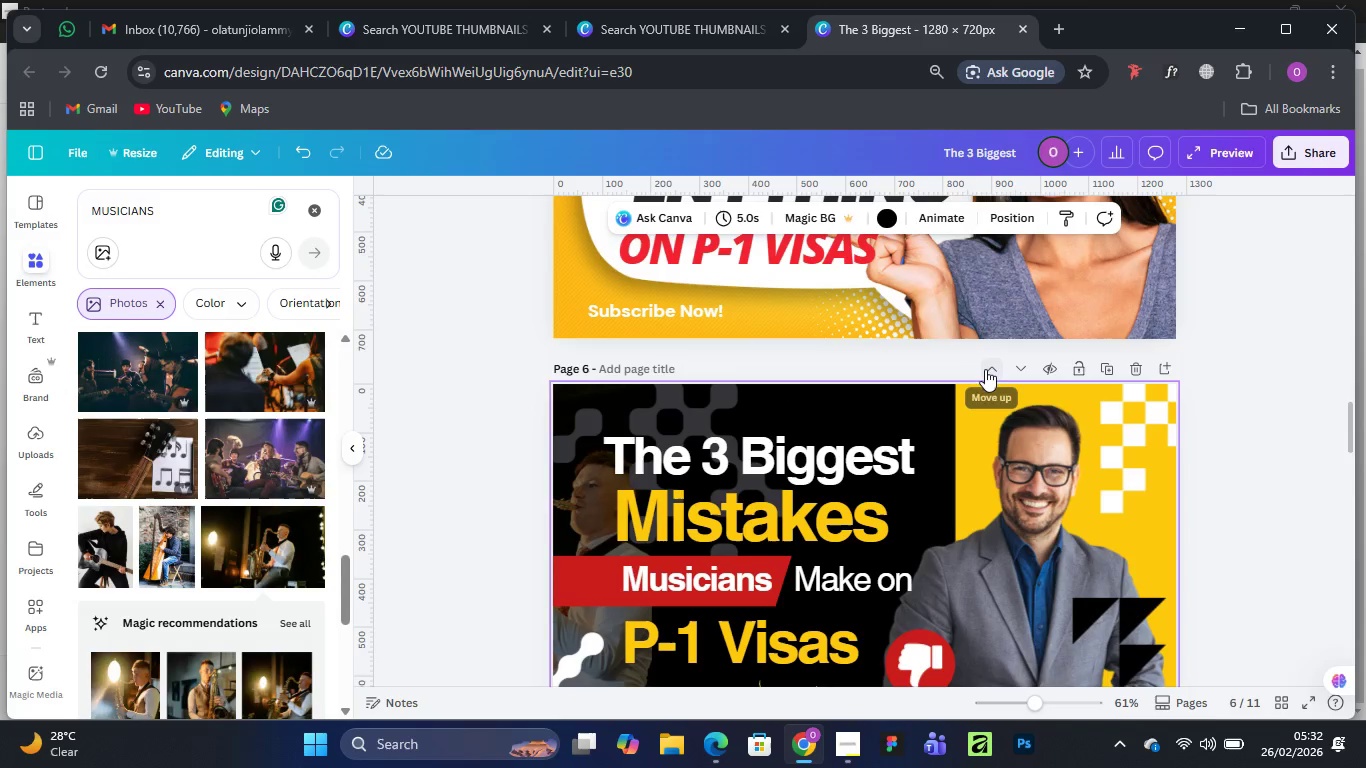 
left_click([987, 361])
 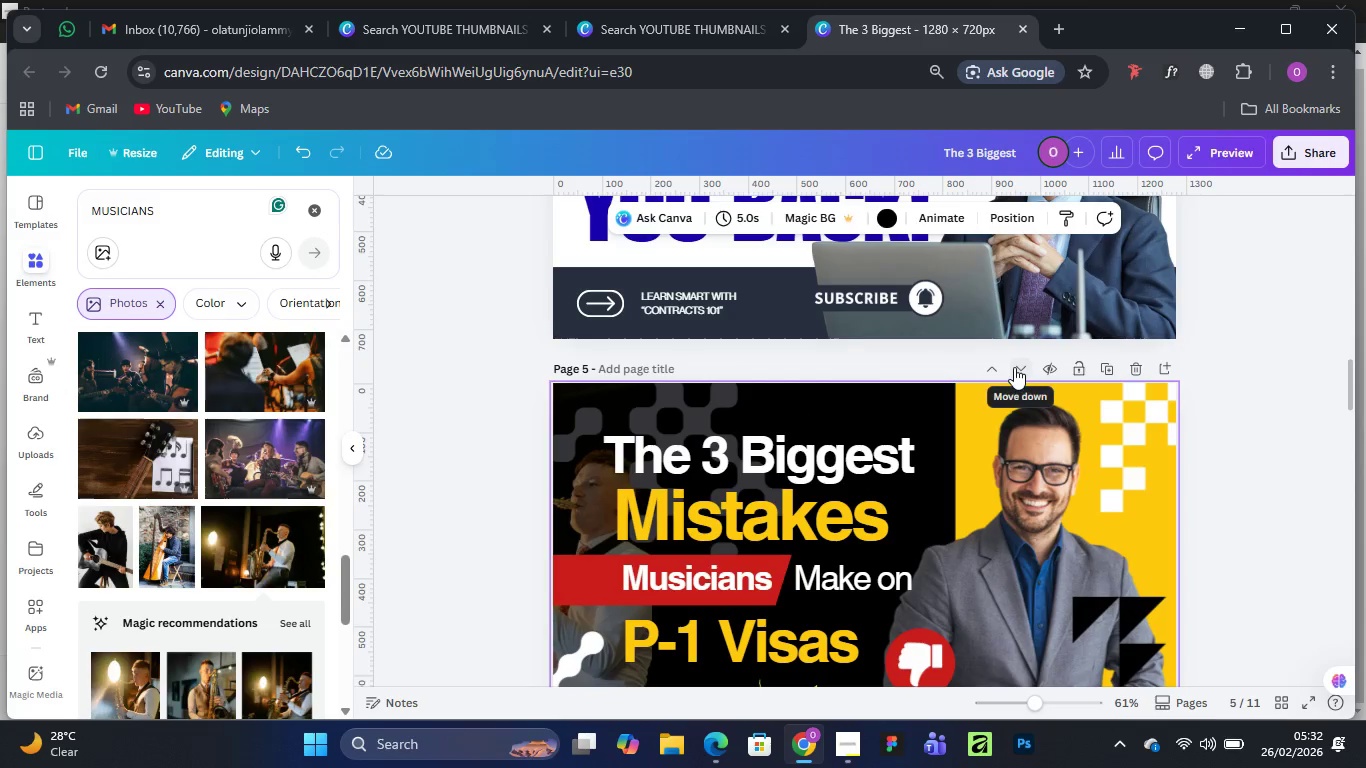 
left_click([995, 359])
 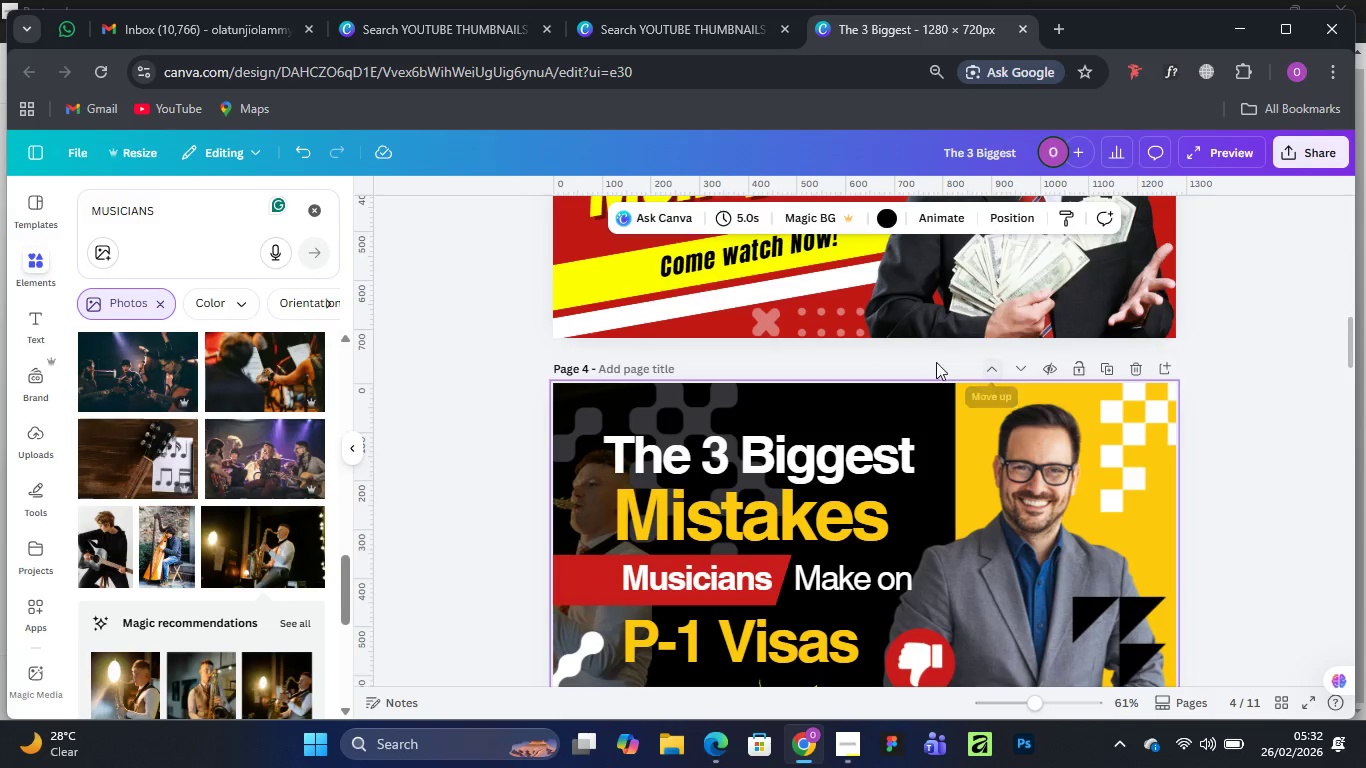 
scroll: coordinate [755, 428], scroll_direction: up, amount: 3.0
 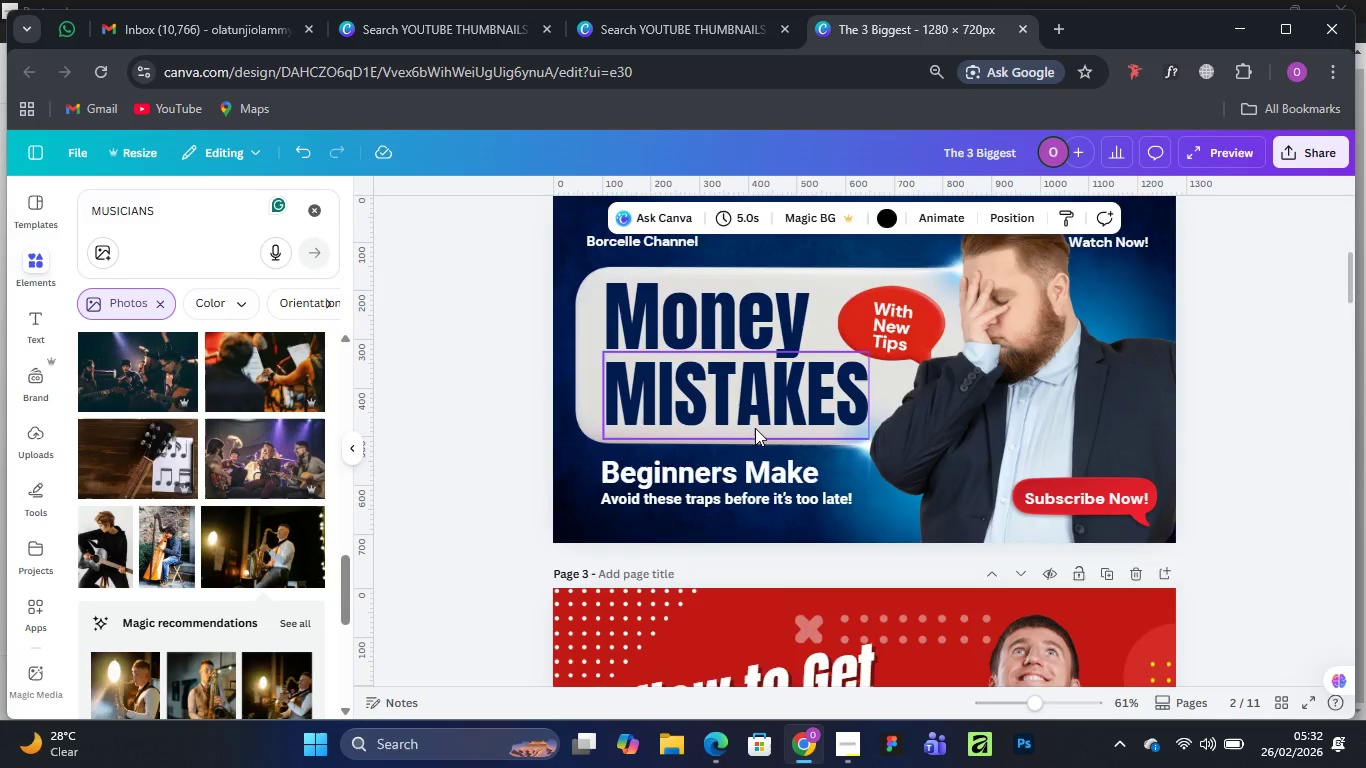 
scroll: coordinate [755, 428], scroll_direction: down, amount: 3.0
 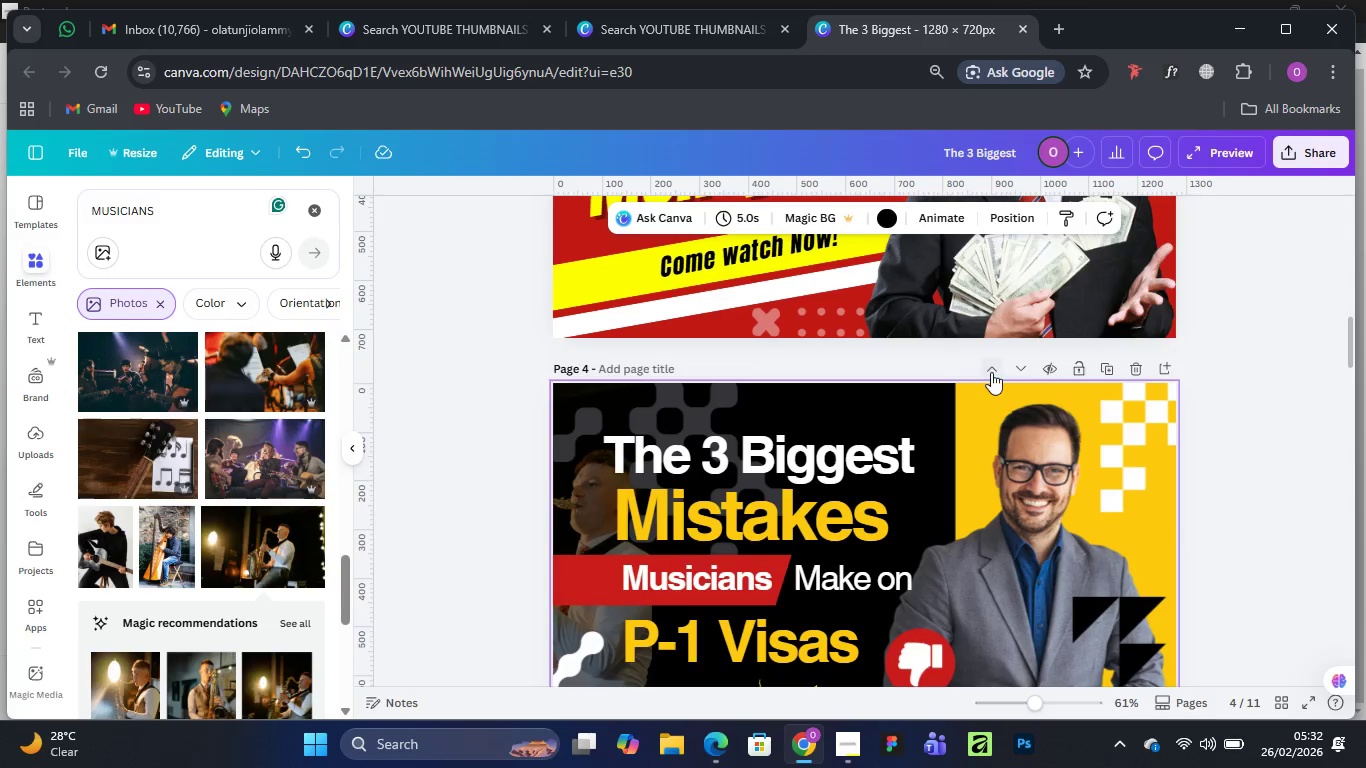 
left_click([991, 372])
 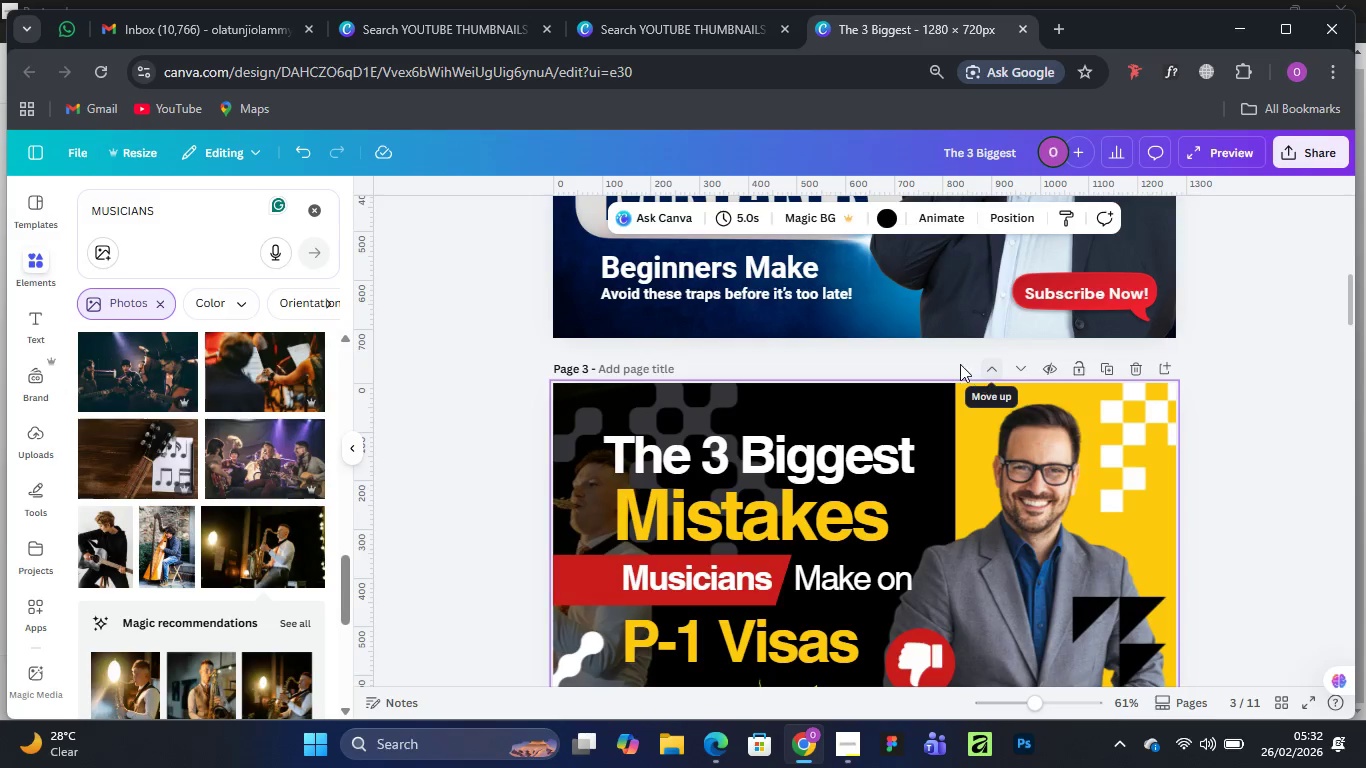 
scroll: coordinate [877, 410], scroll_direction: up, amount: 4.0
 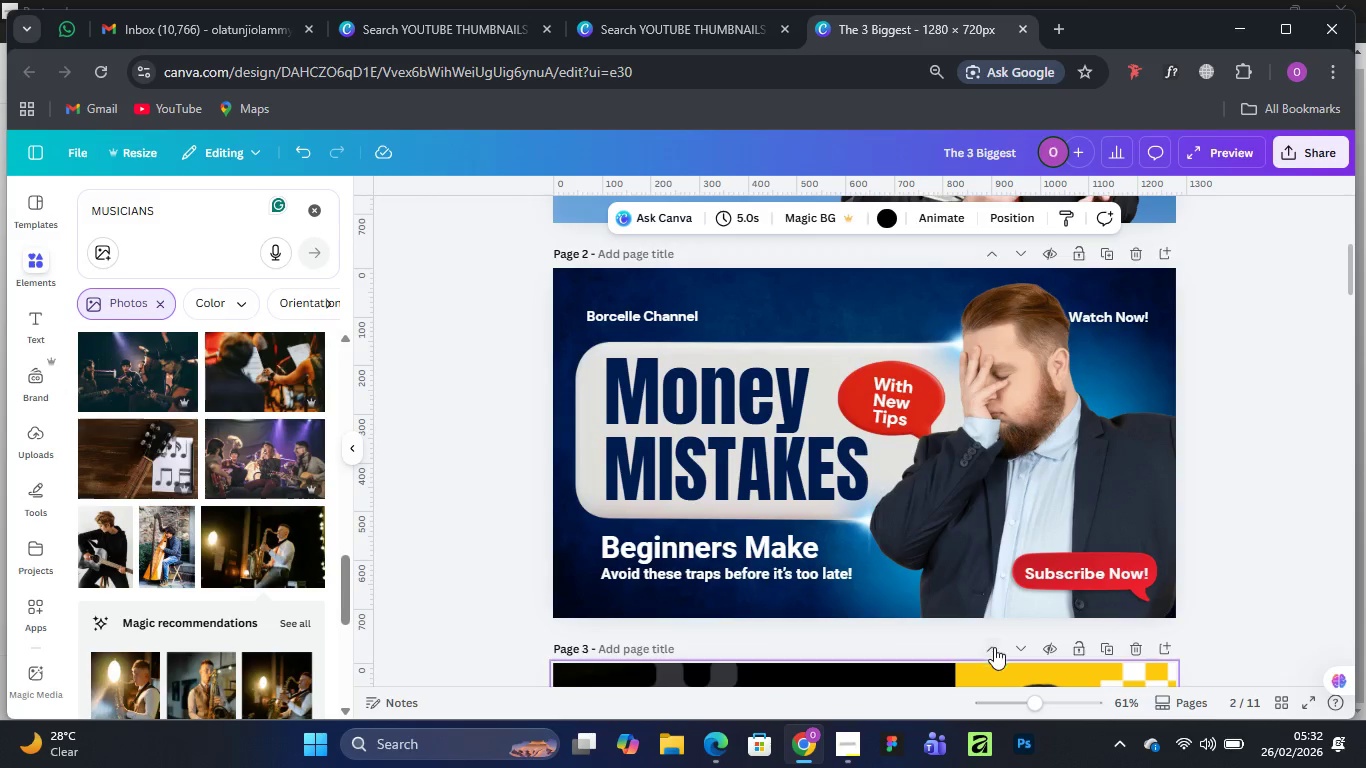 
left_click([994, 648])
 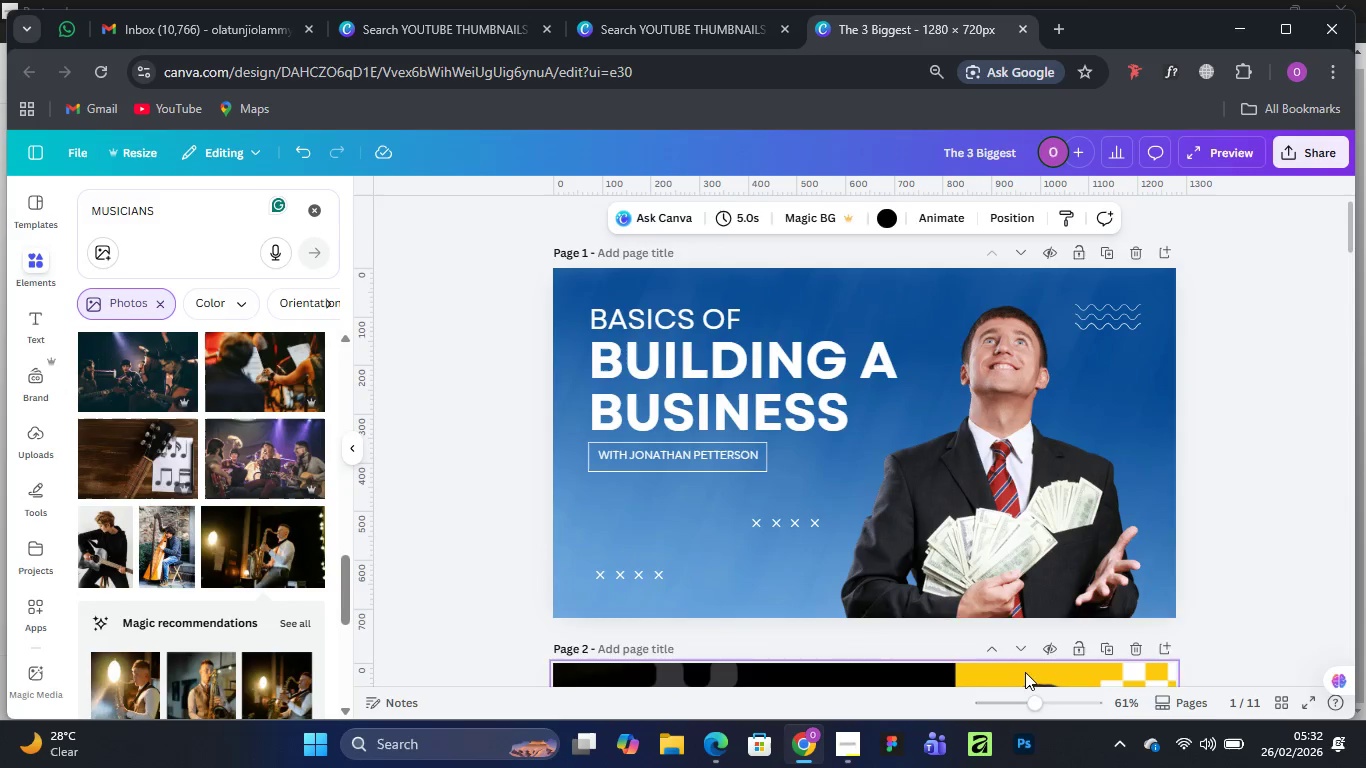 
left_click([987, 641])
 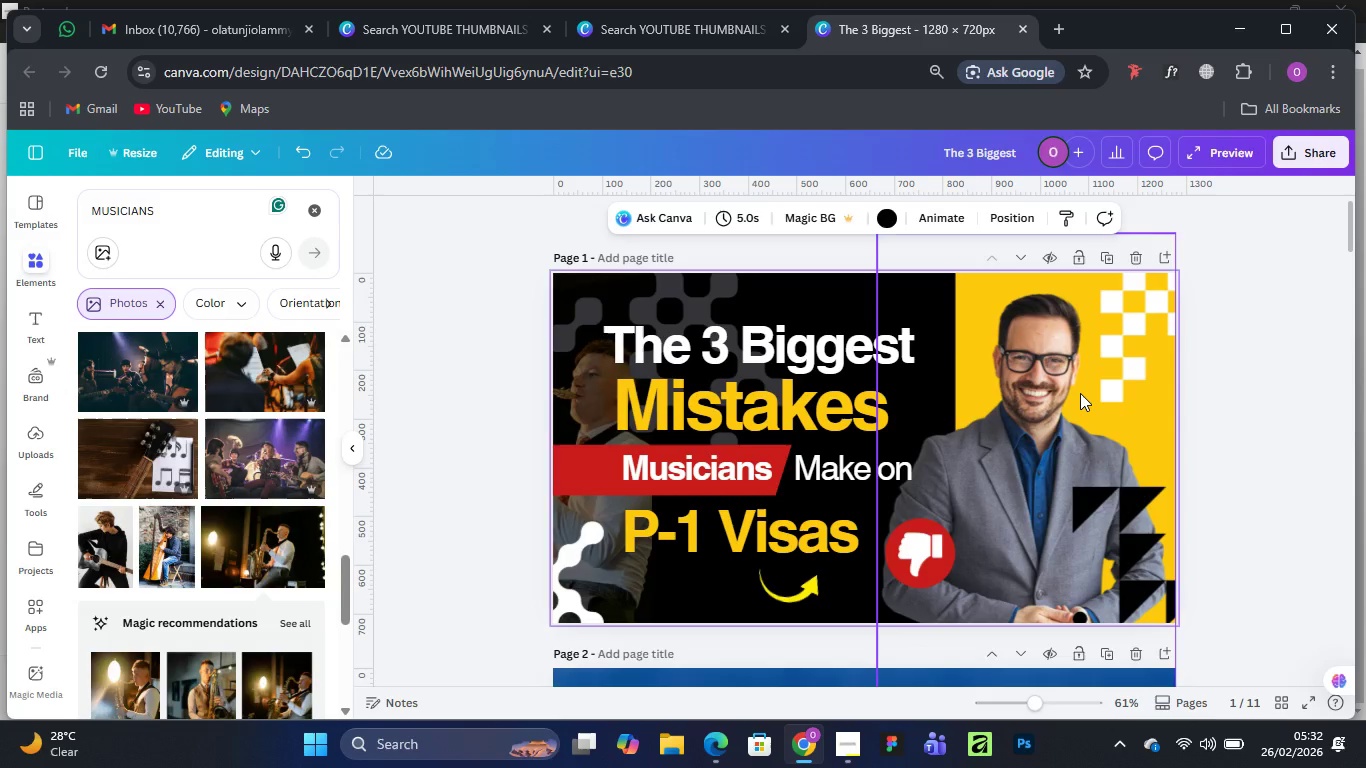 
wait(17.55)
 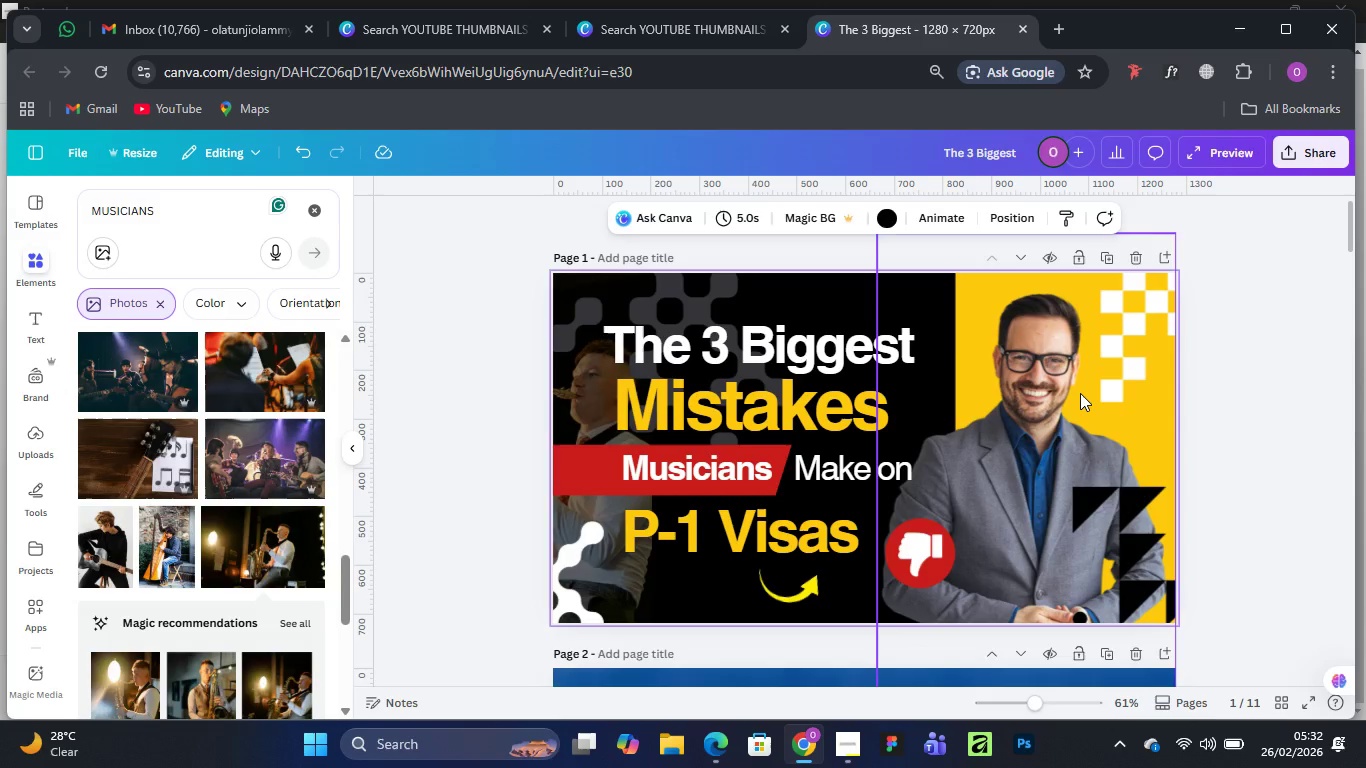 
mouse_move([845, 719])
 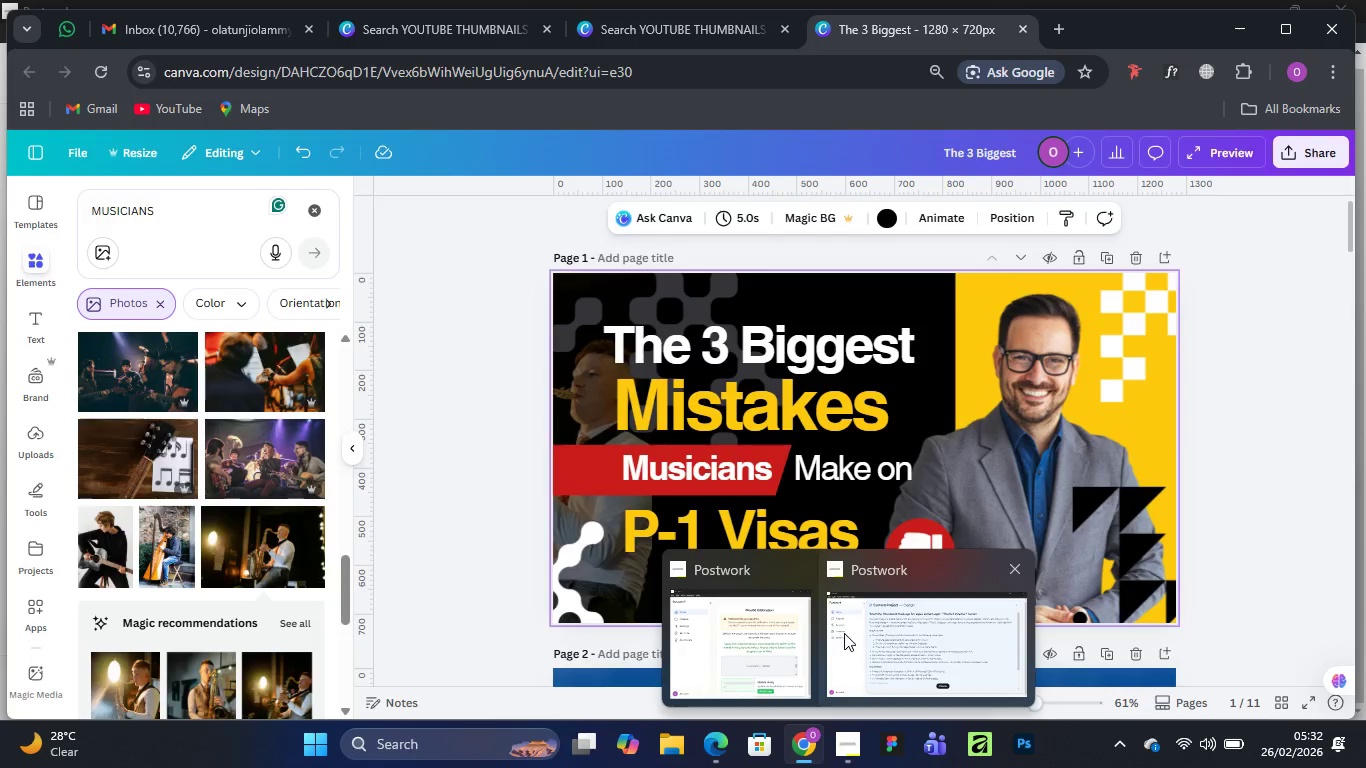 
mouse_move([838, 608])
 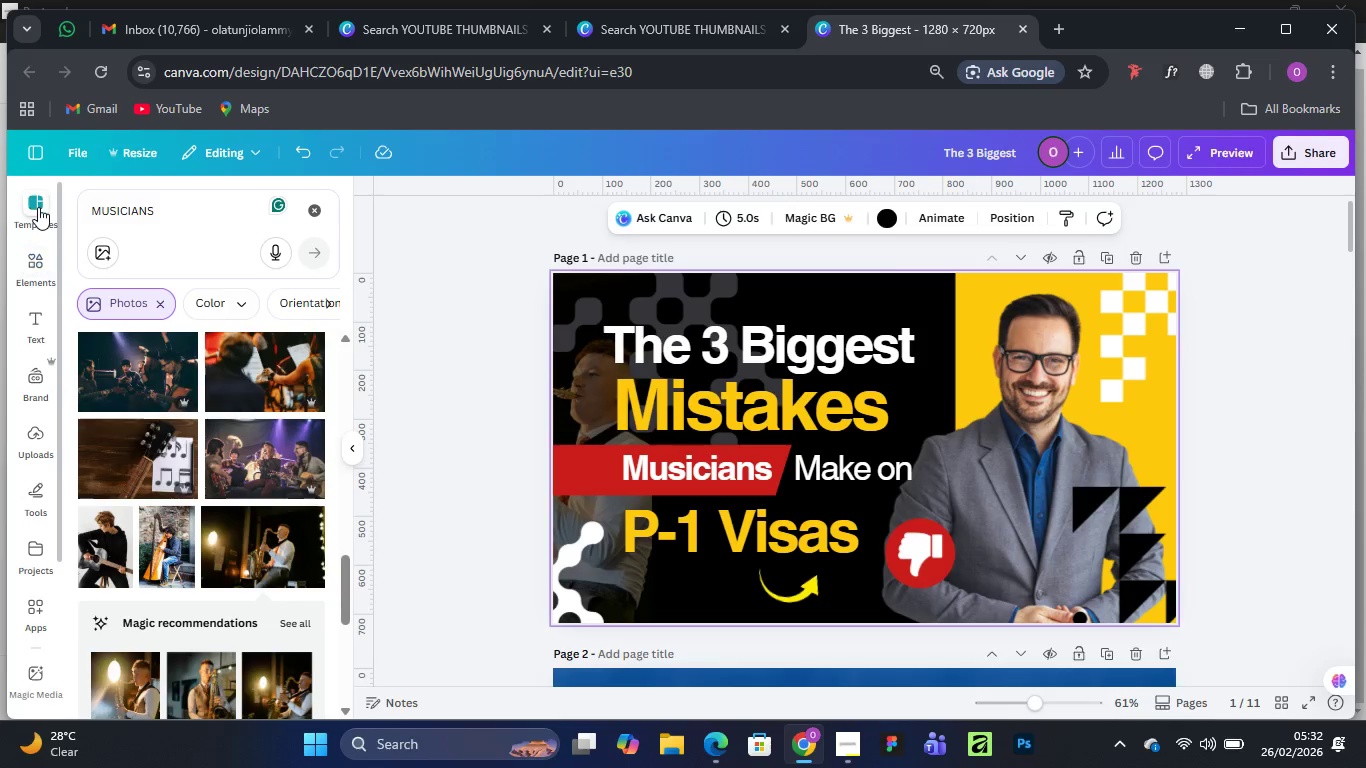 
mouse_move([170, 229])
 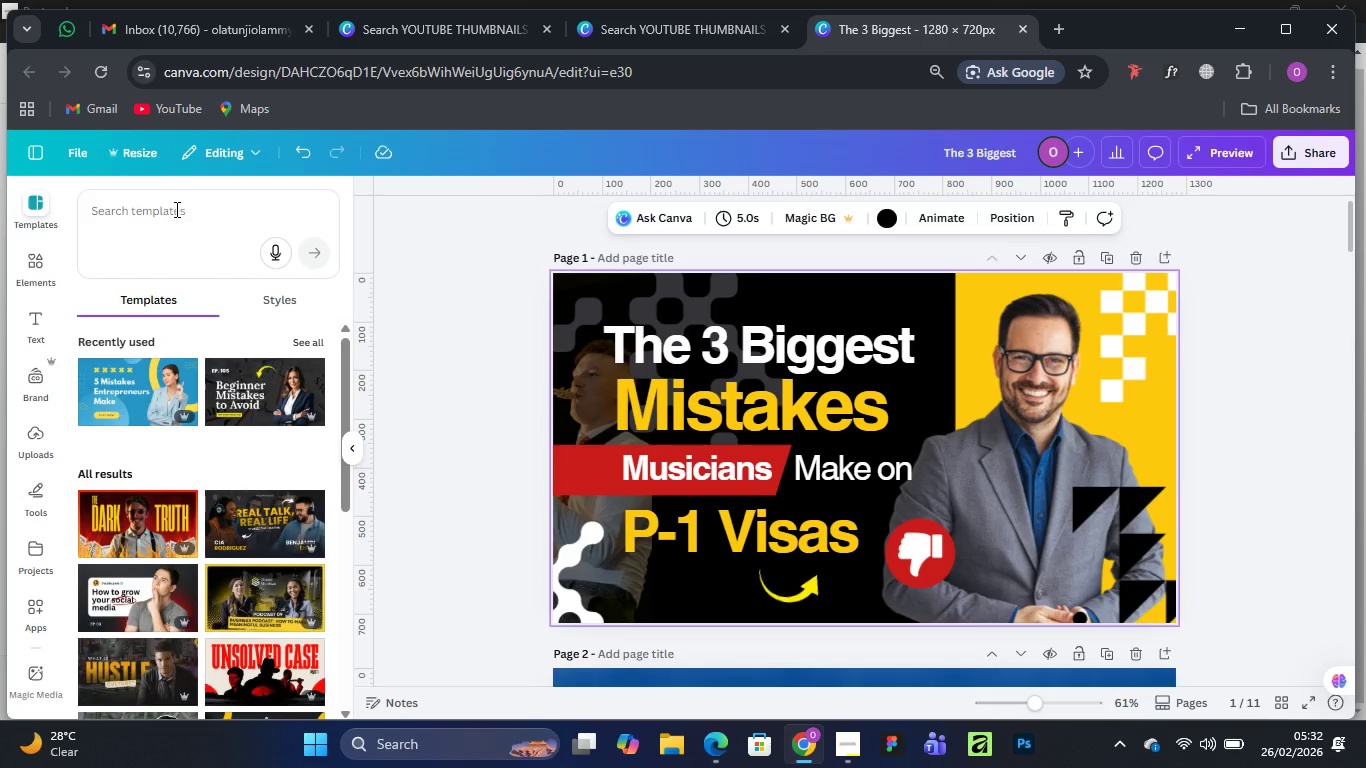 
left_click([175, 209])
 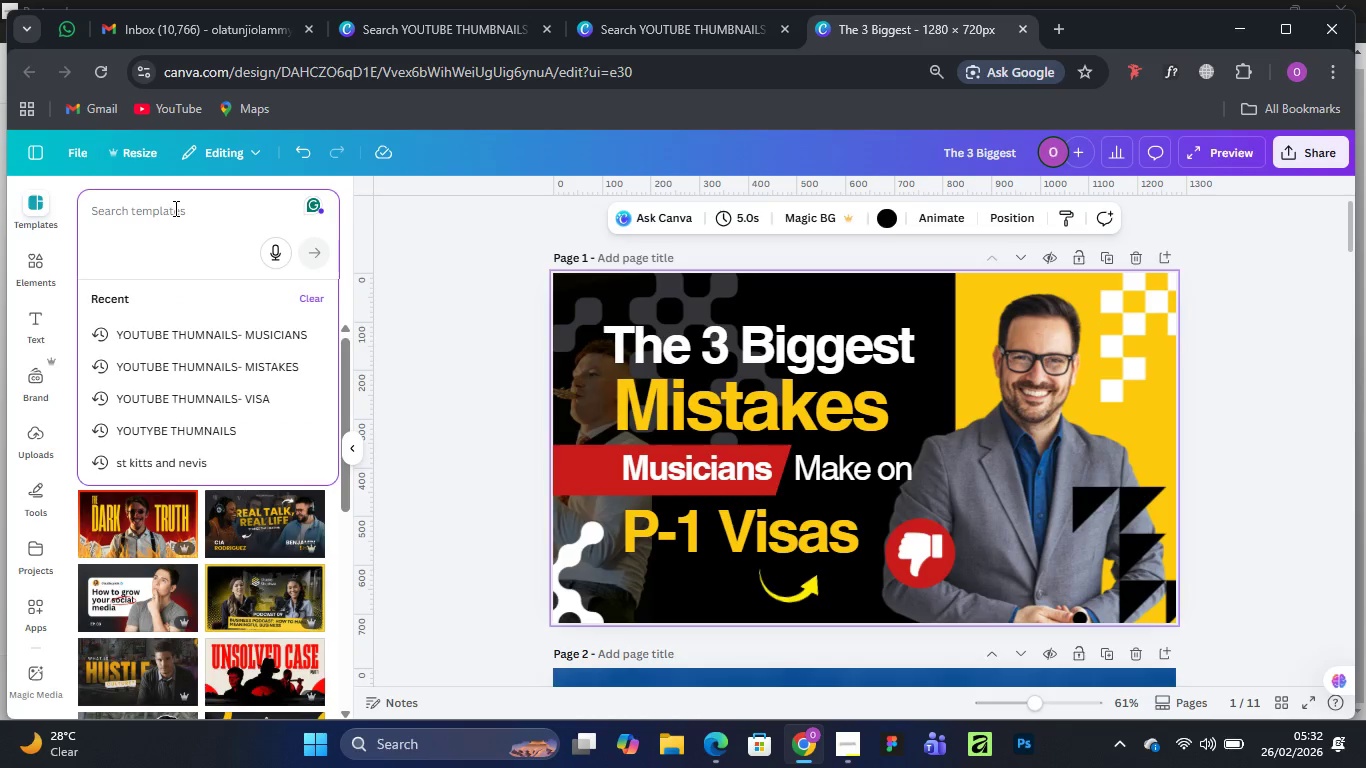 
key(CapsLock)
 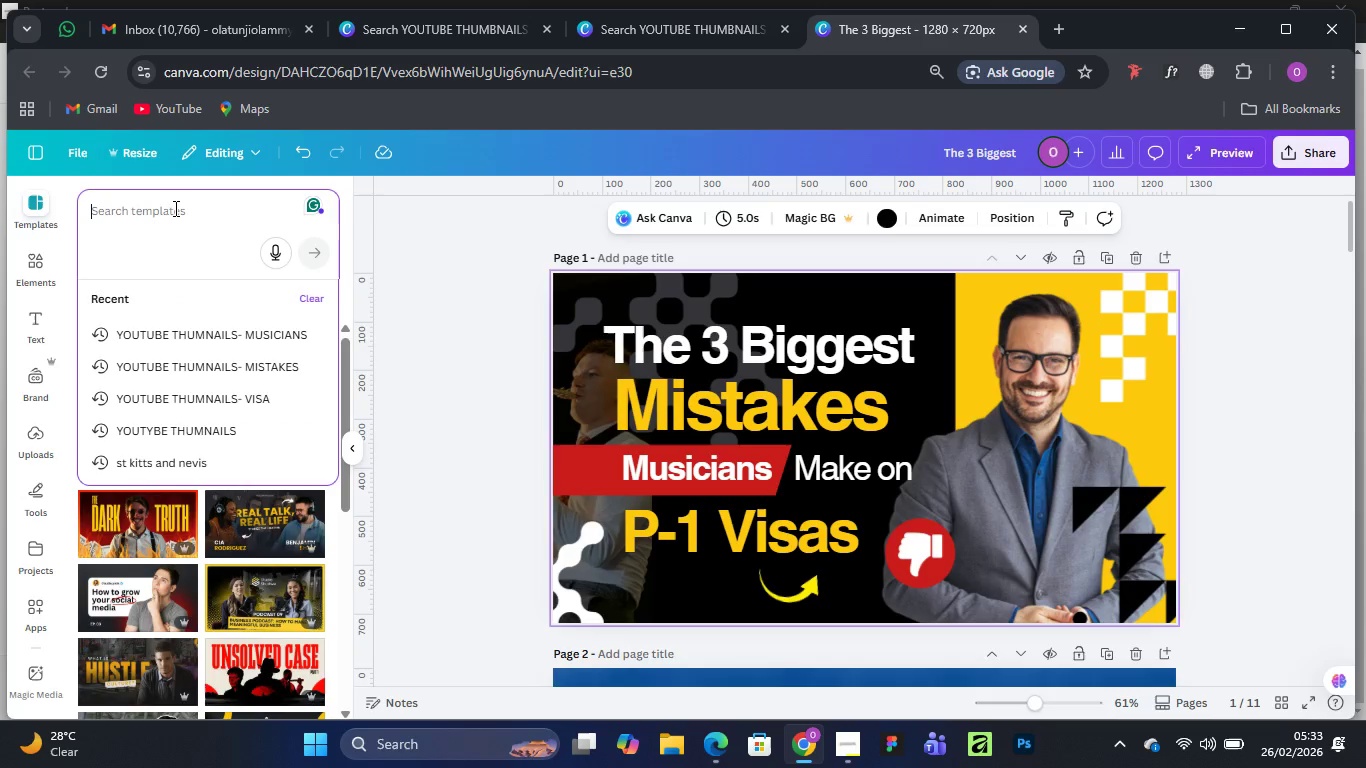 
wait(6.95)
 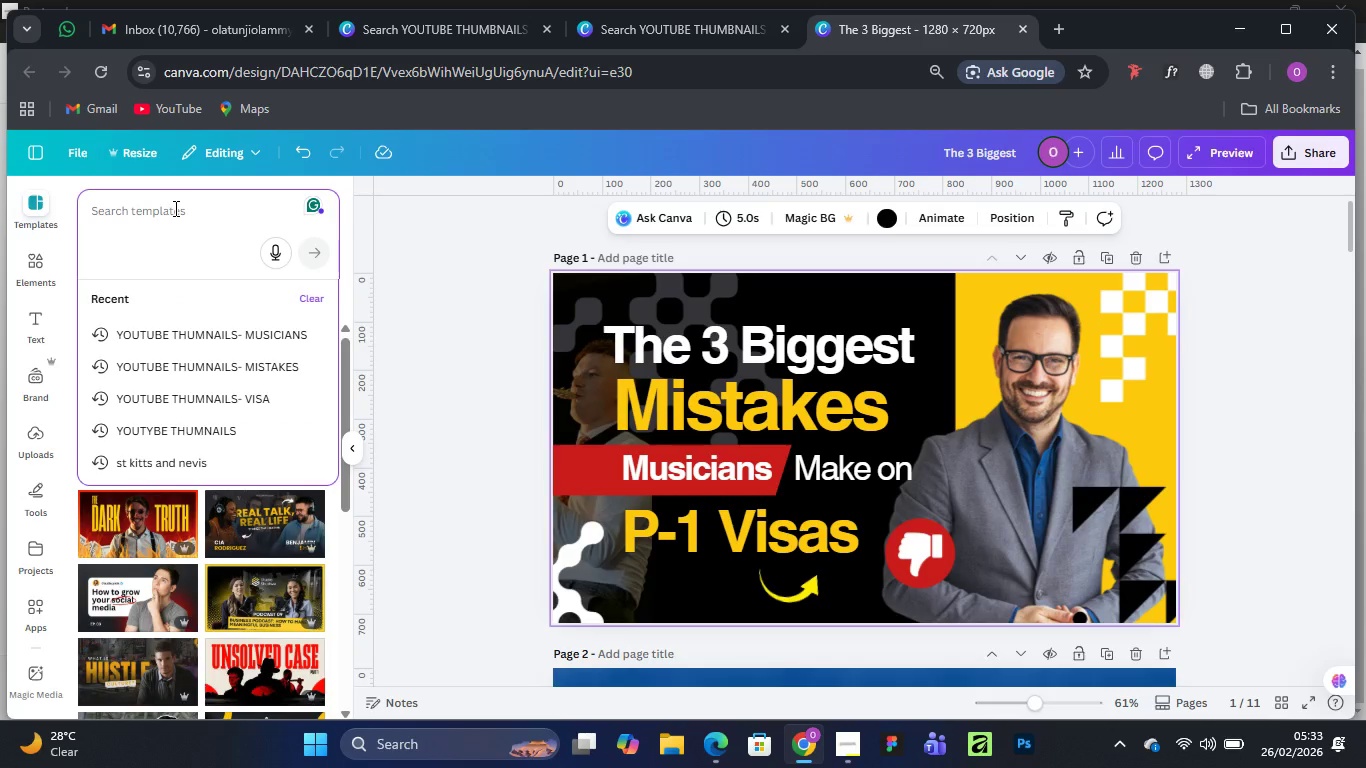 
type(GRAPHICS DESIGNER)
 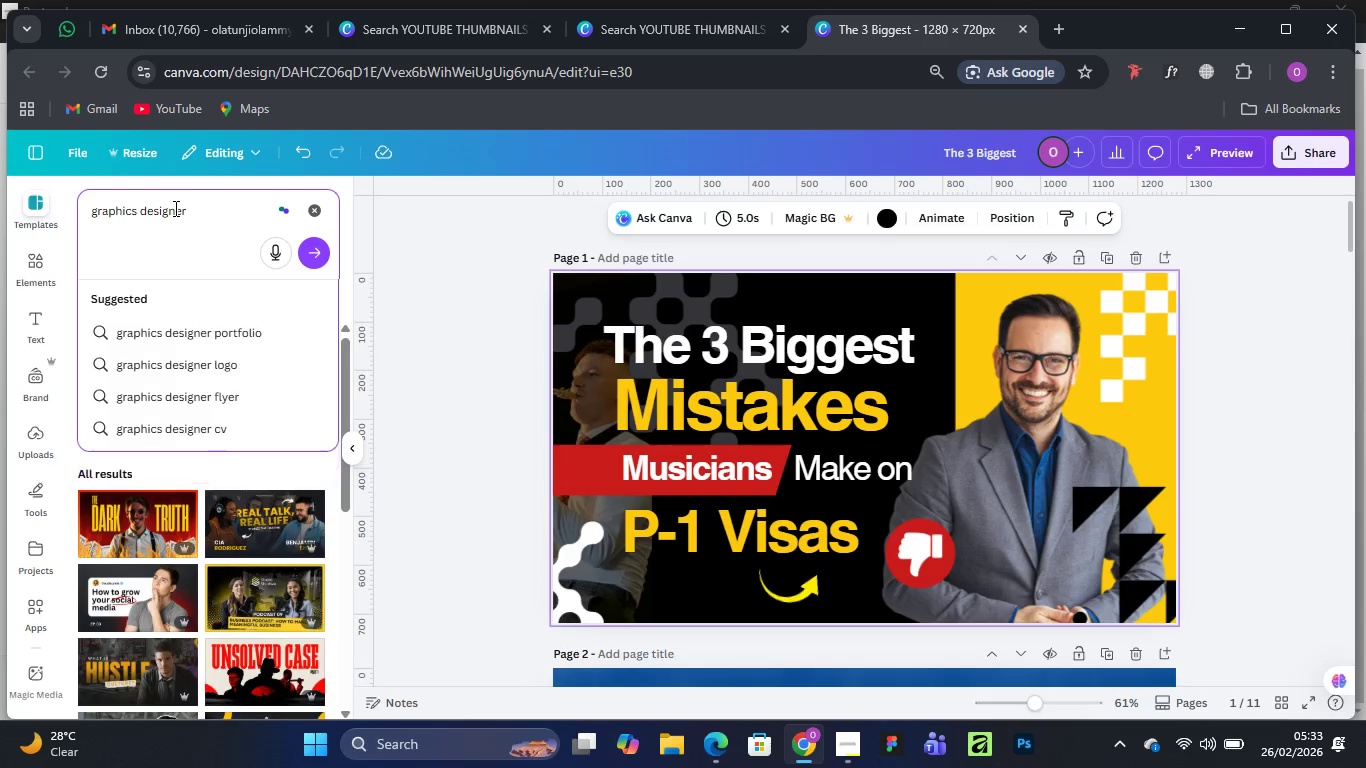 
key(Enter)
 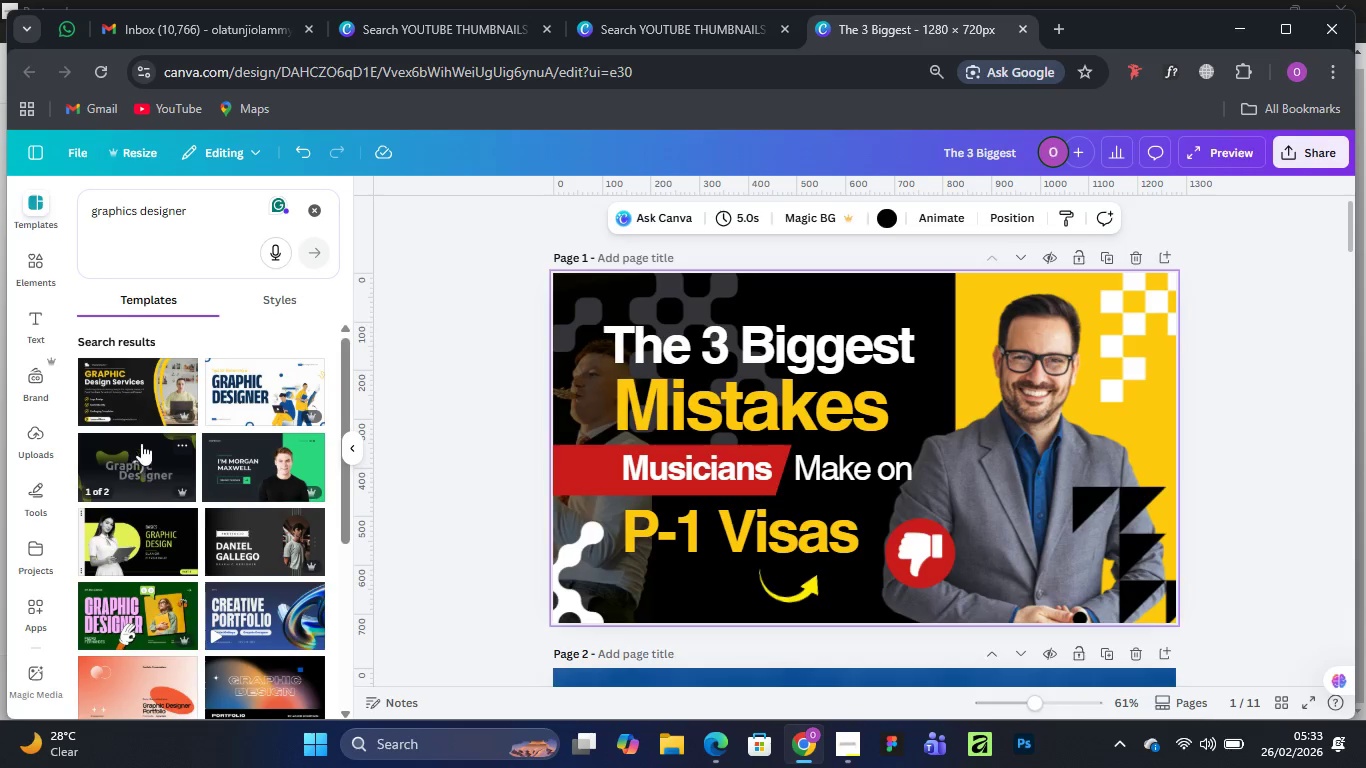 
mouse_move([167, 541])
 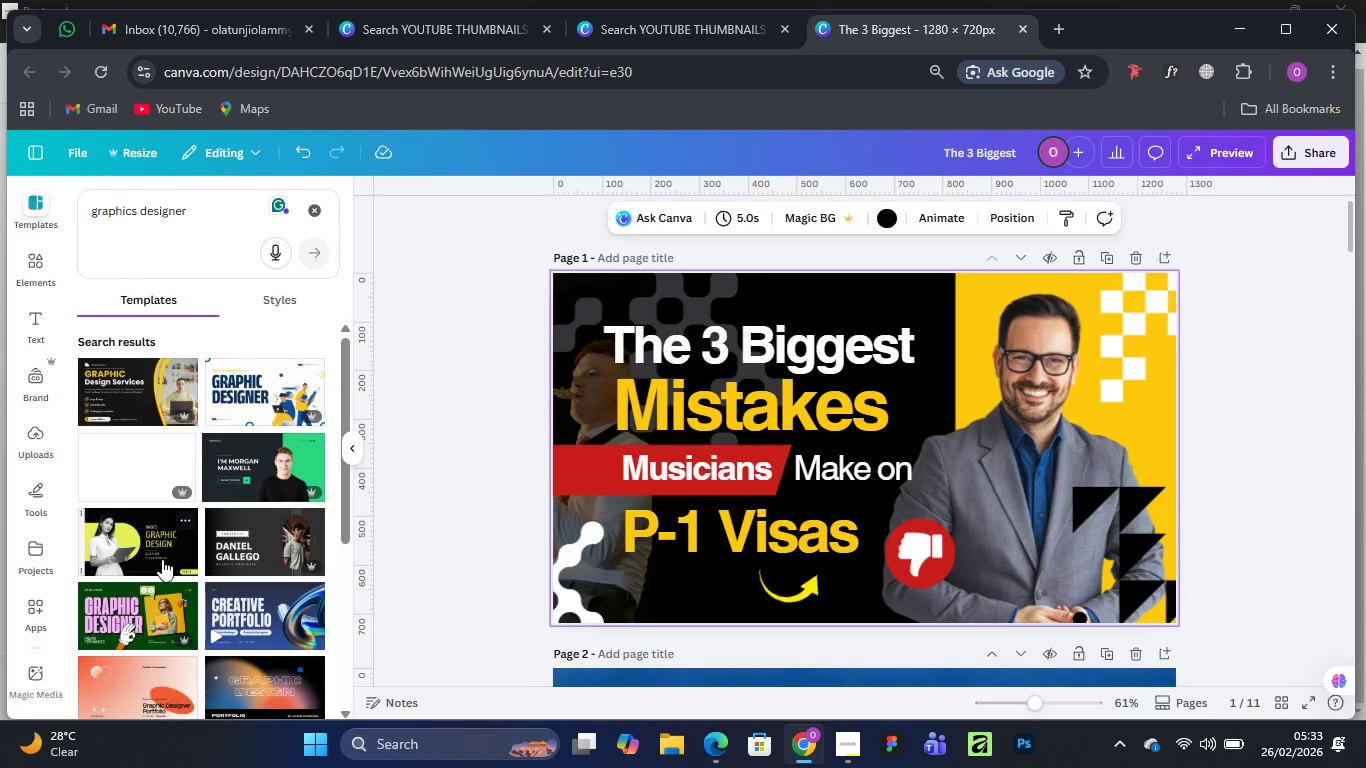 
mouse_move([179, 597])
 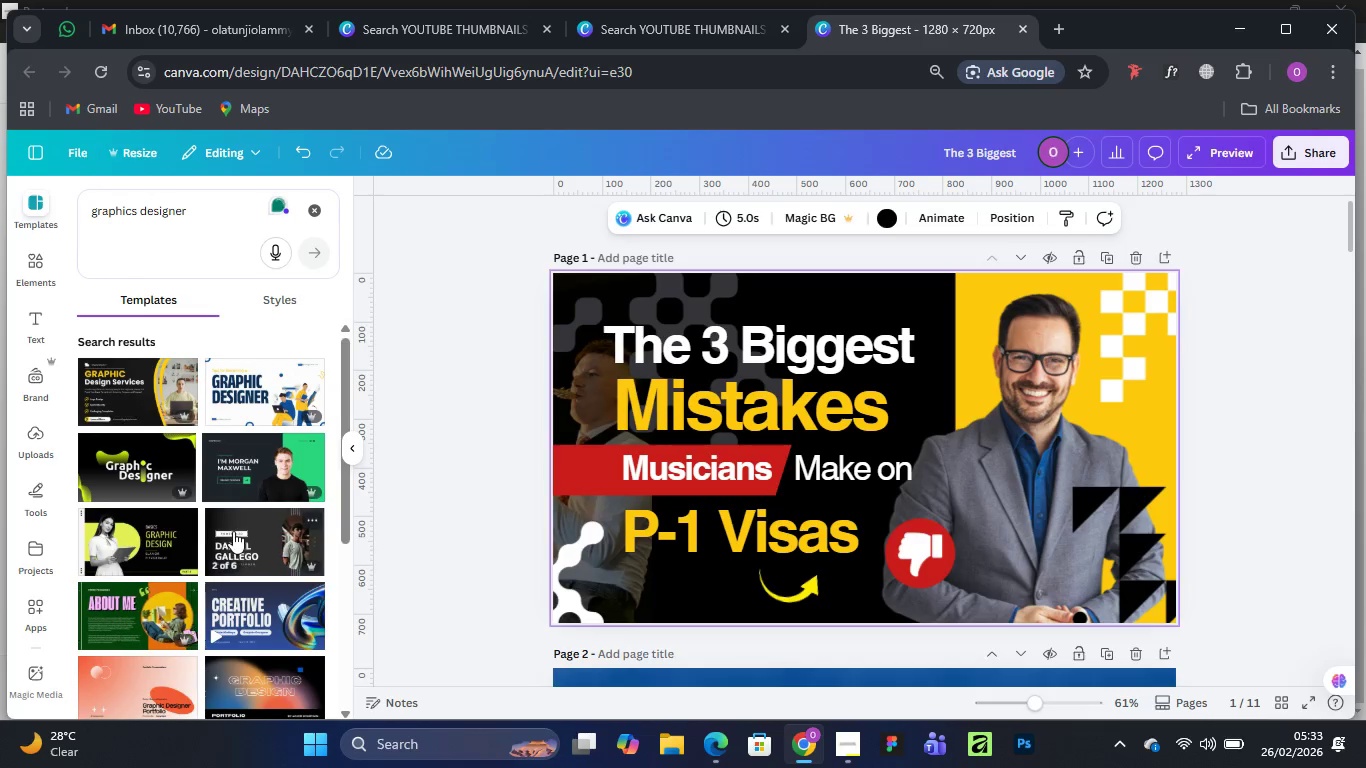 
scroll: coordinate [232, 527], scroll_direction: down, amount: 3.0
 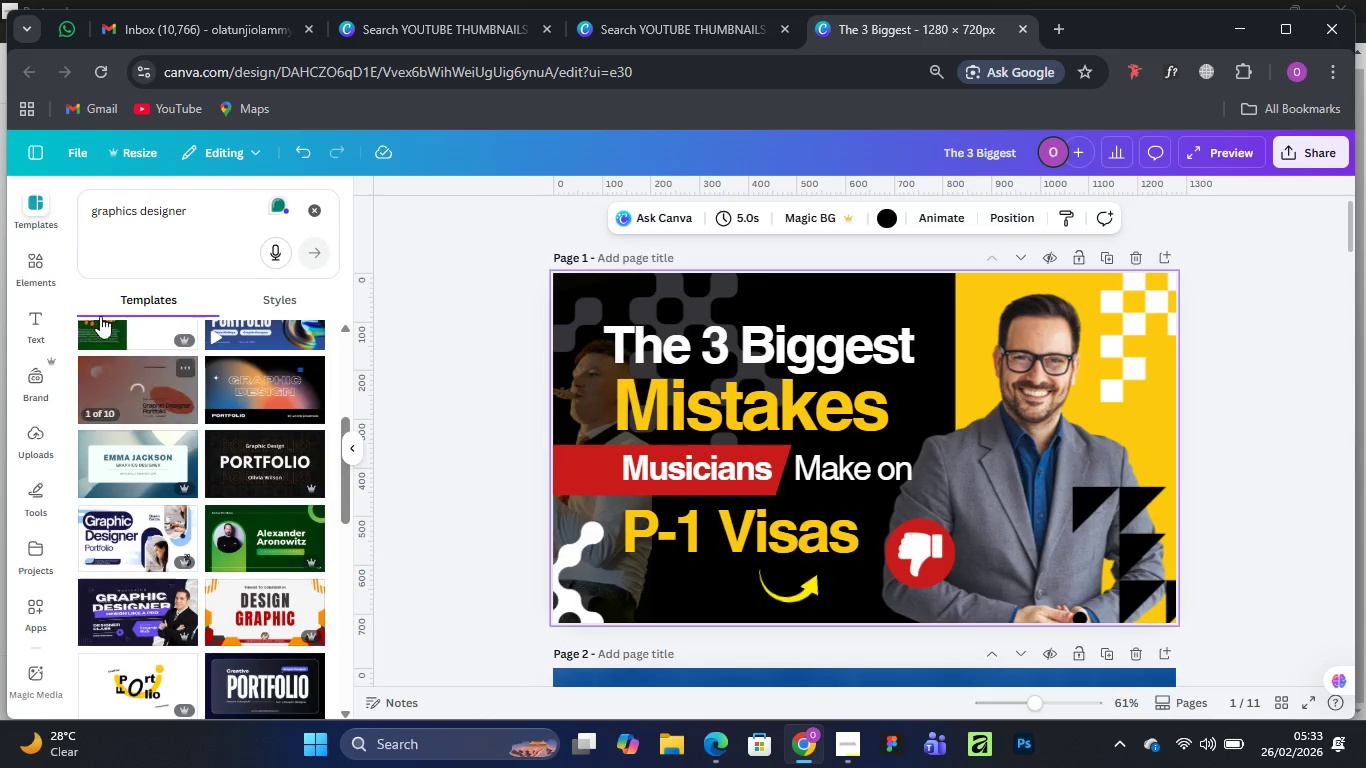 
left_click([92, 215])
 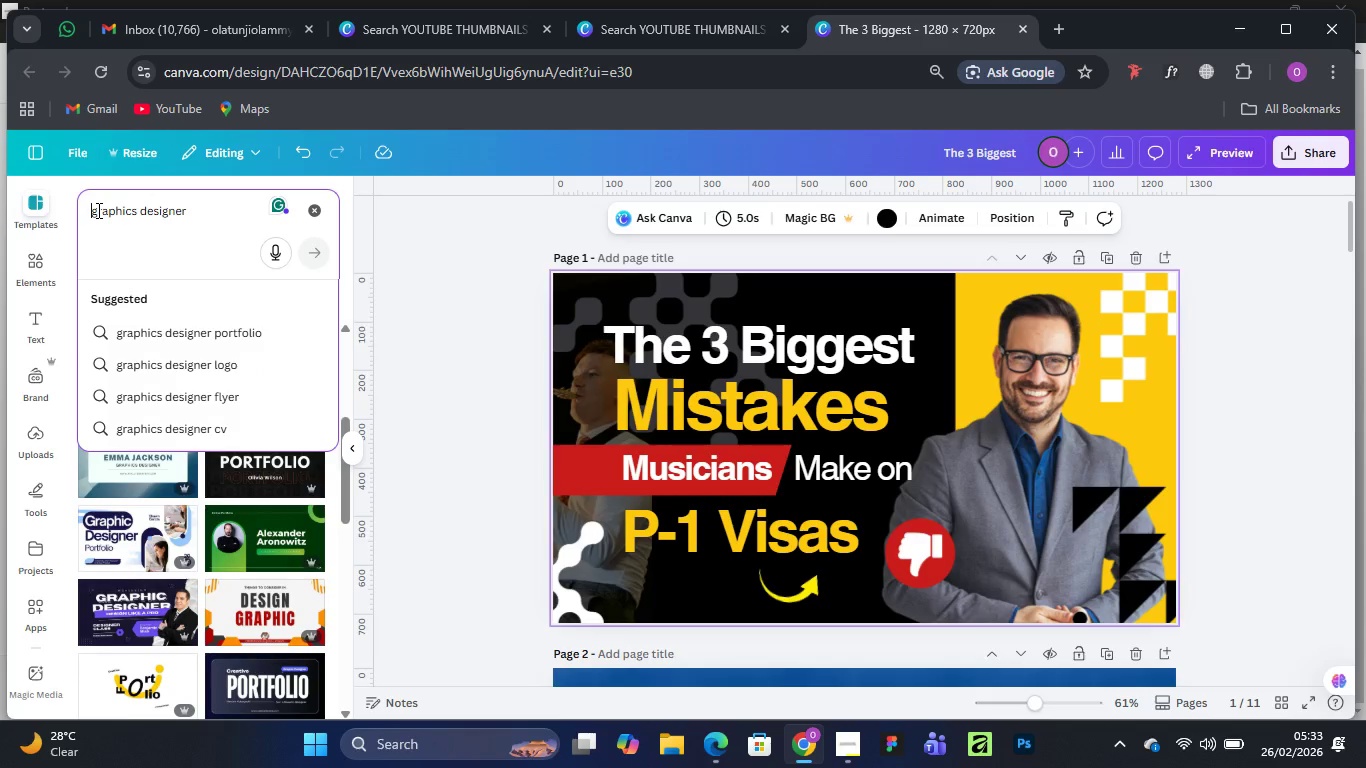 
type(YOUTUBE THUMNAIL )
 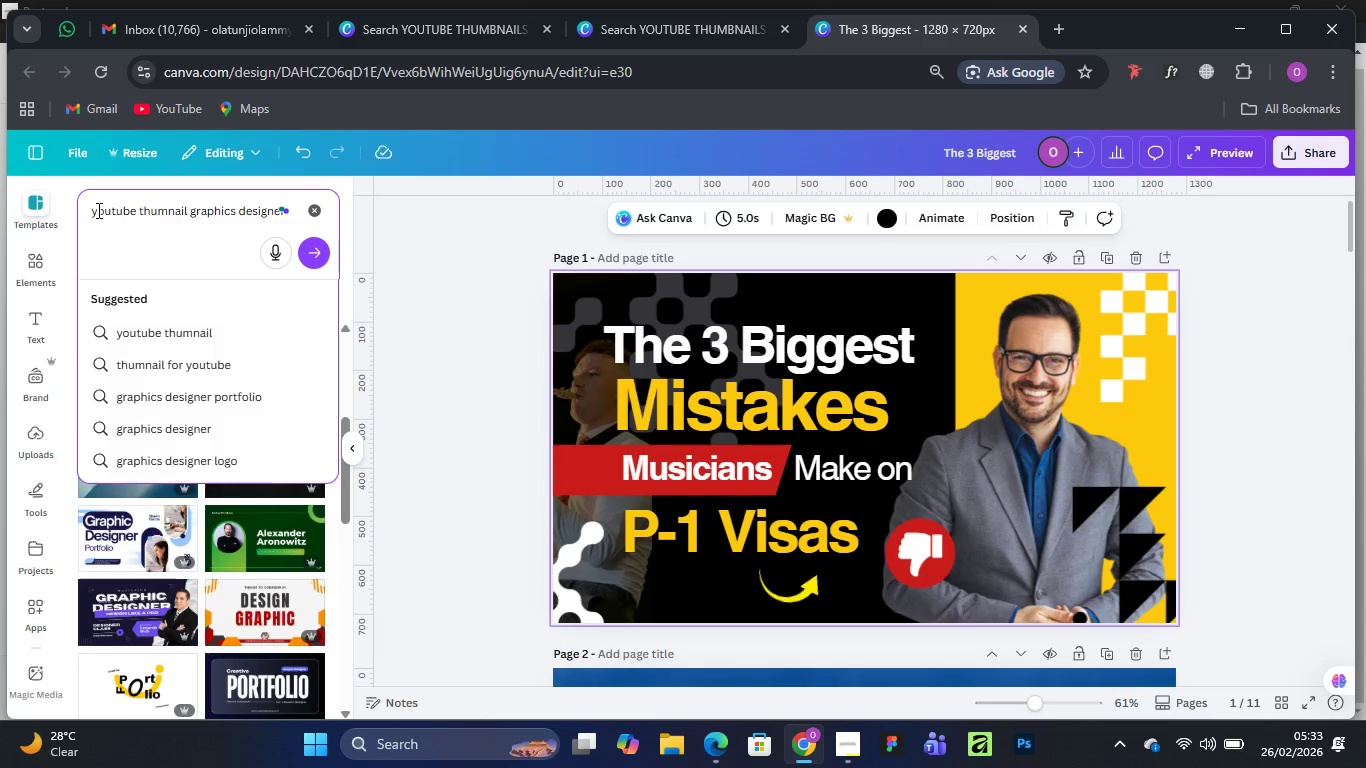 
key(Enter)
 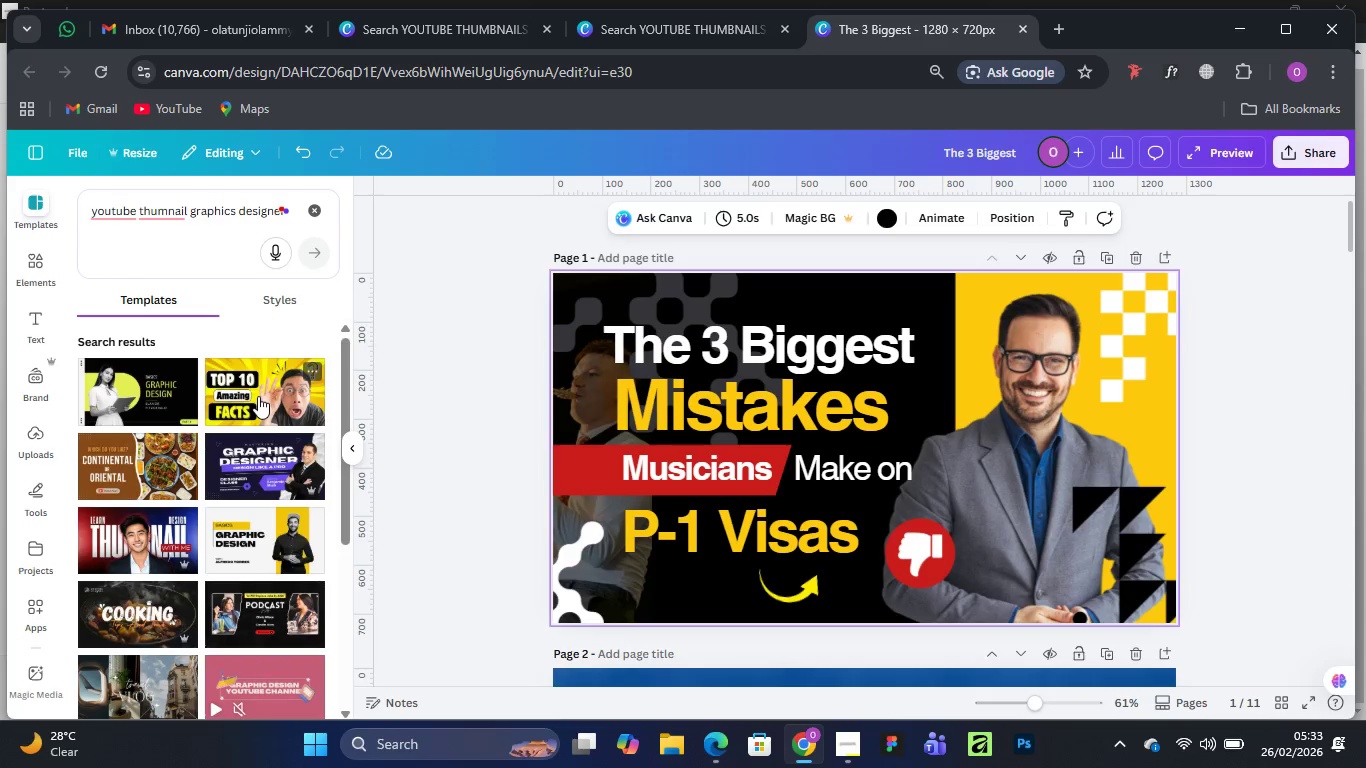 
wait(7.97)
 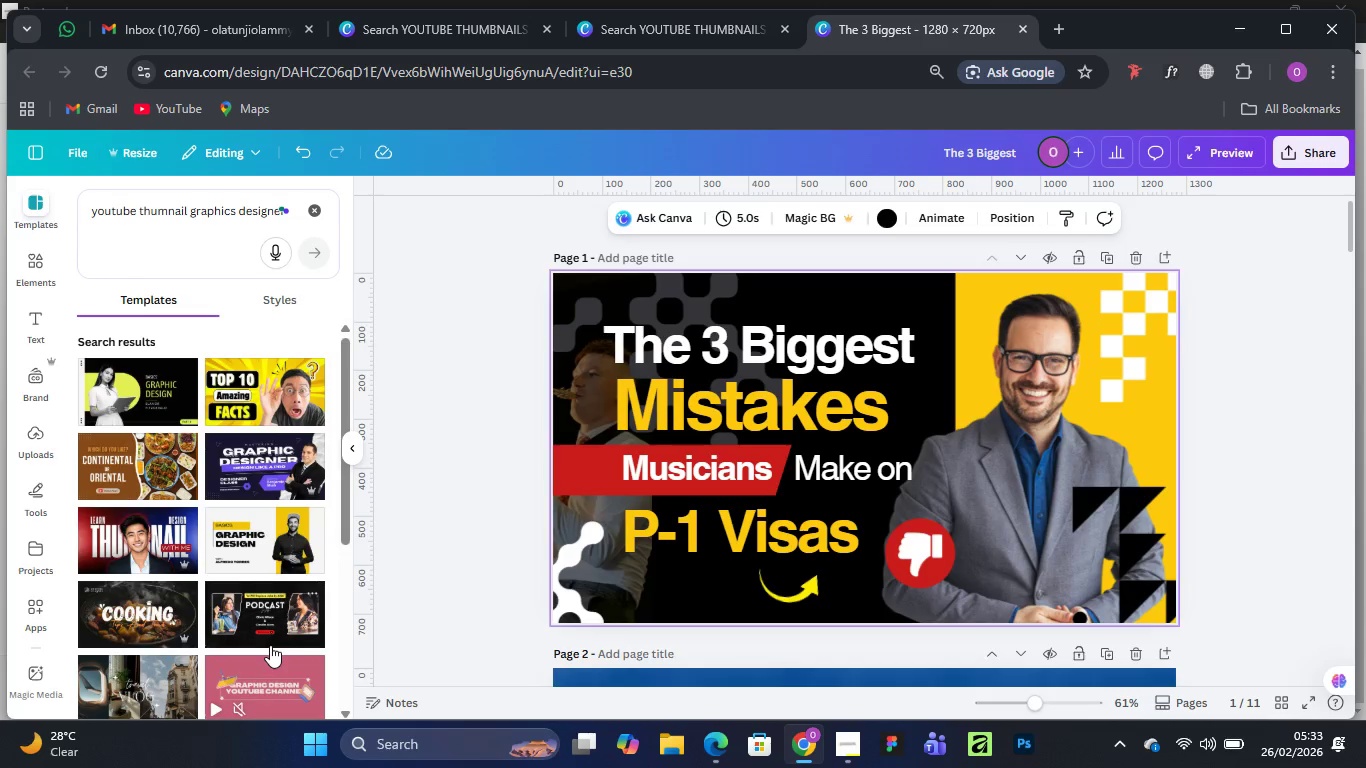 
scroll: coordinate [123, 553], scroll_direction: down, amount: 9.0
 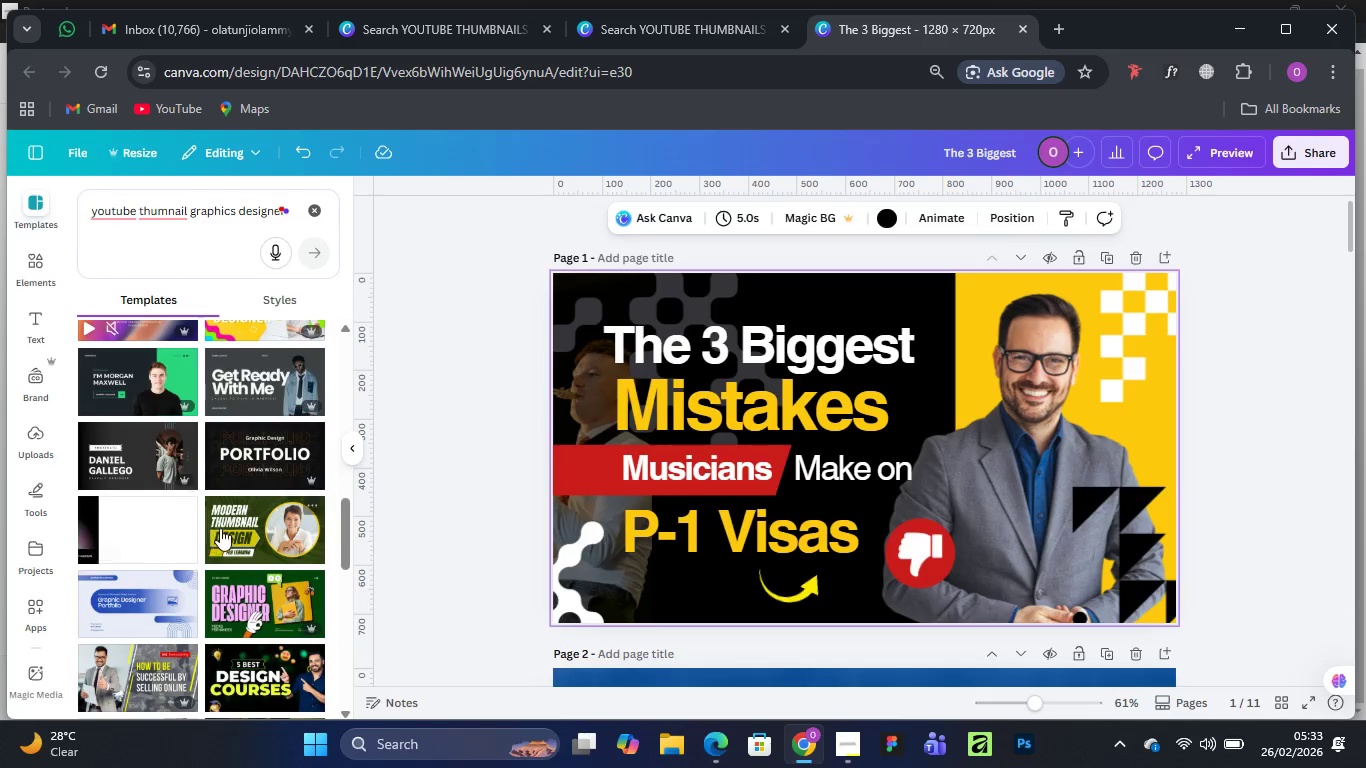 
scroll: coordinate [206, 549], scroll_direction: down, amount: 2.0
 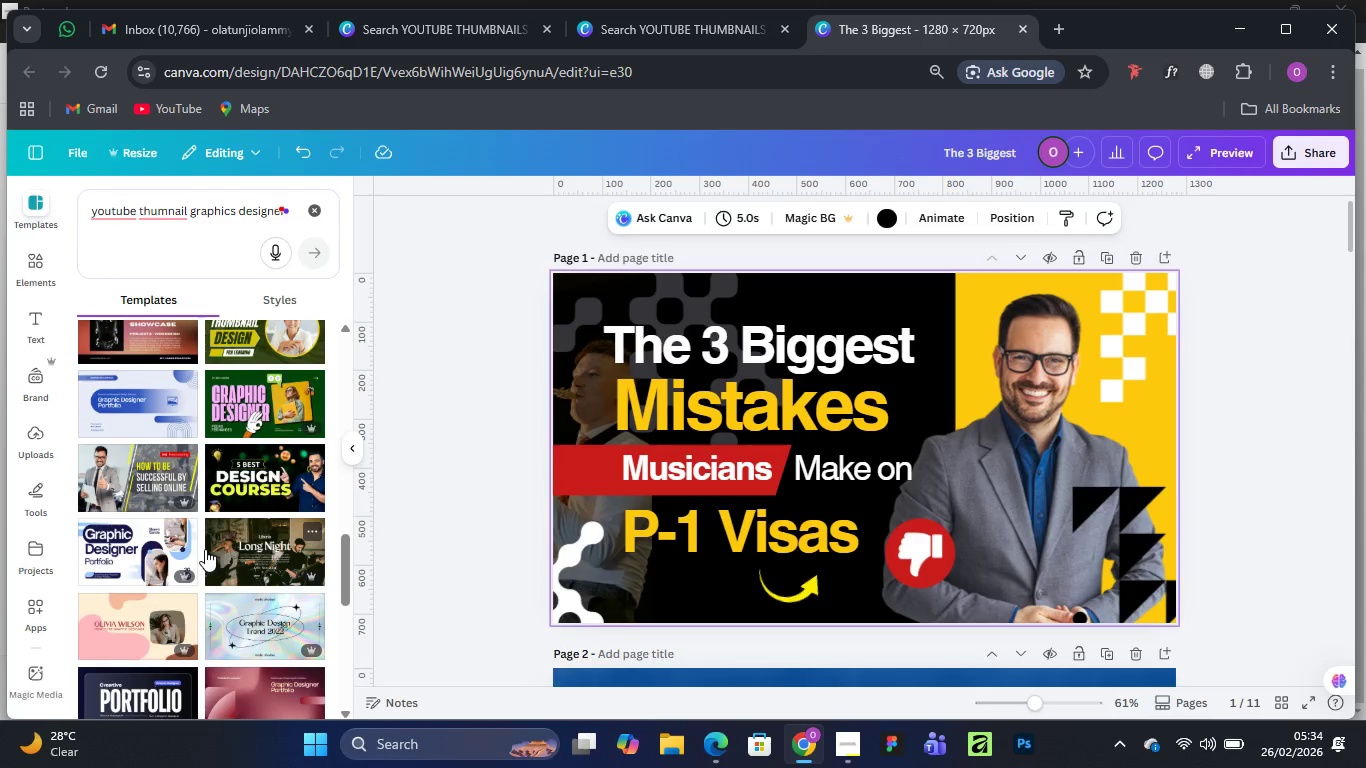 
wait(5.77)
 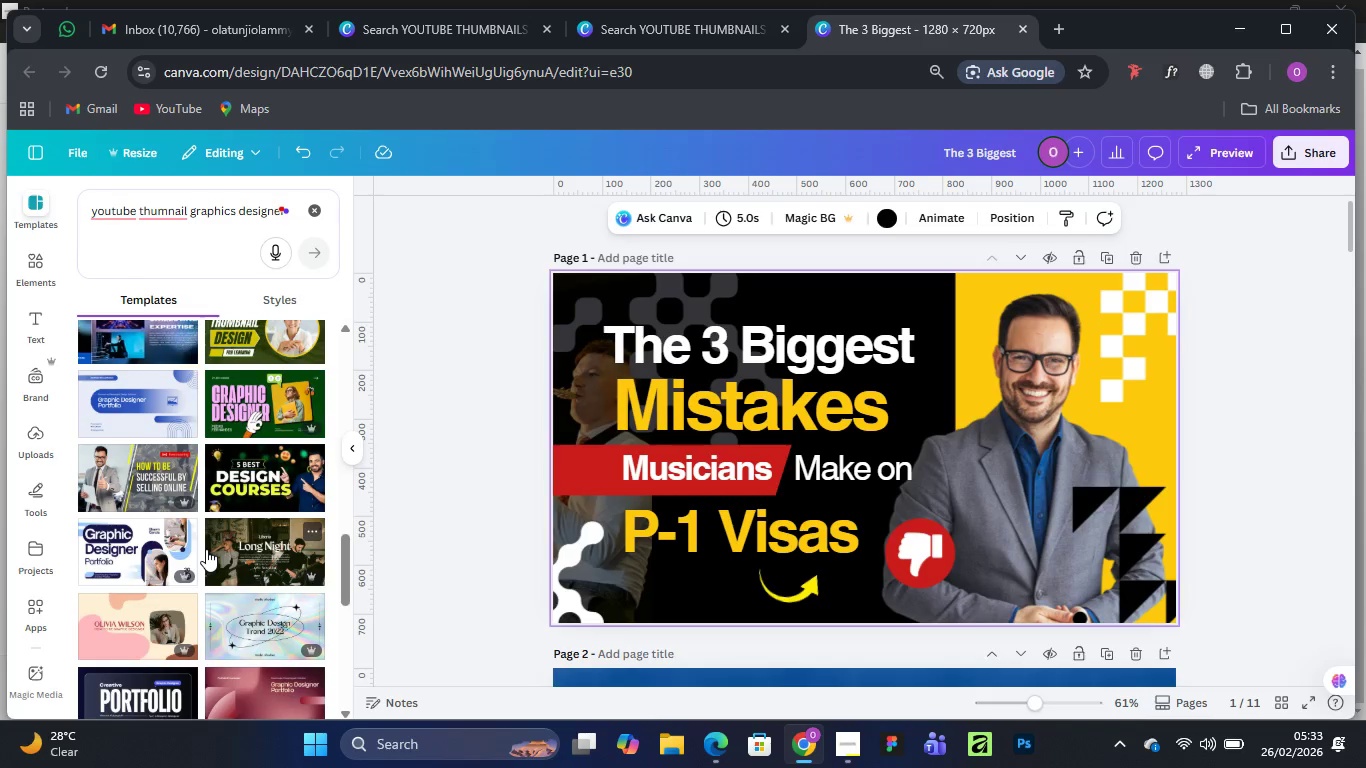 
scroll: coordinate [1076, 538], scroll_direction: down, amount: 9.0
 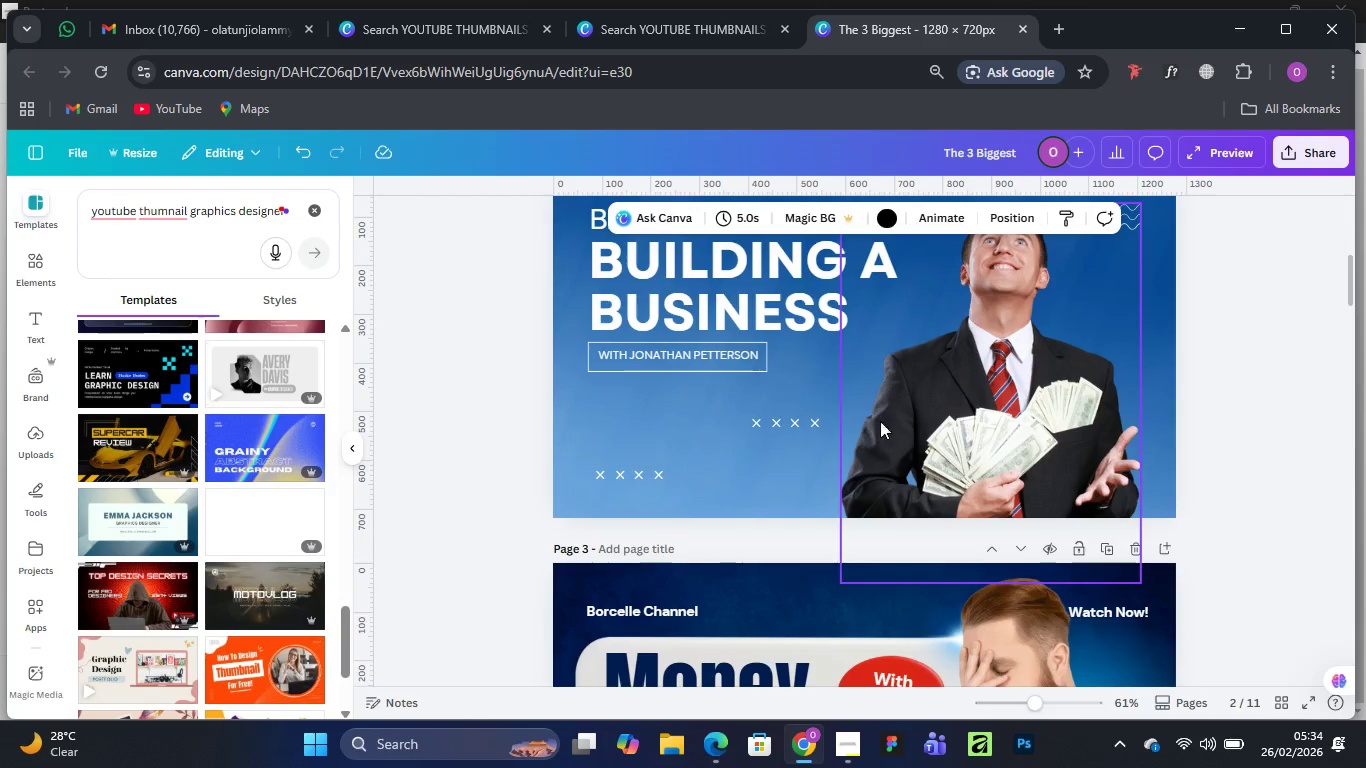 
left_click([824, 421])
 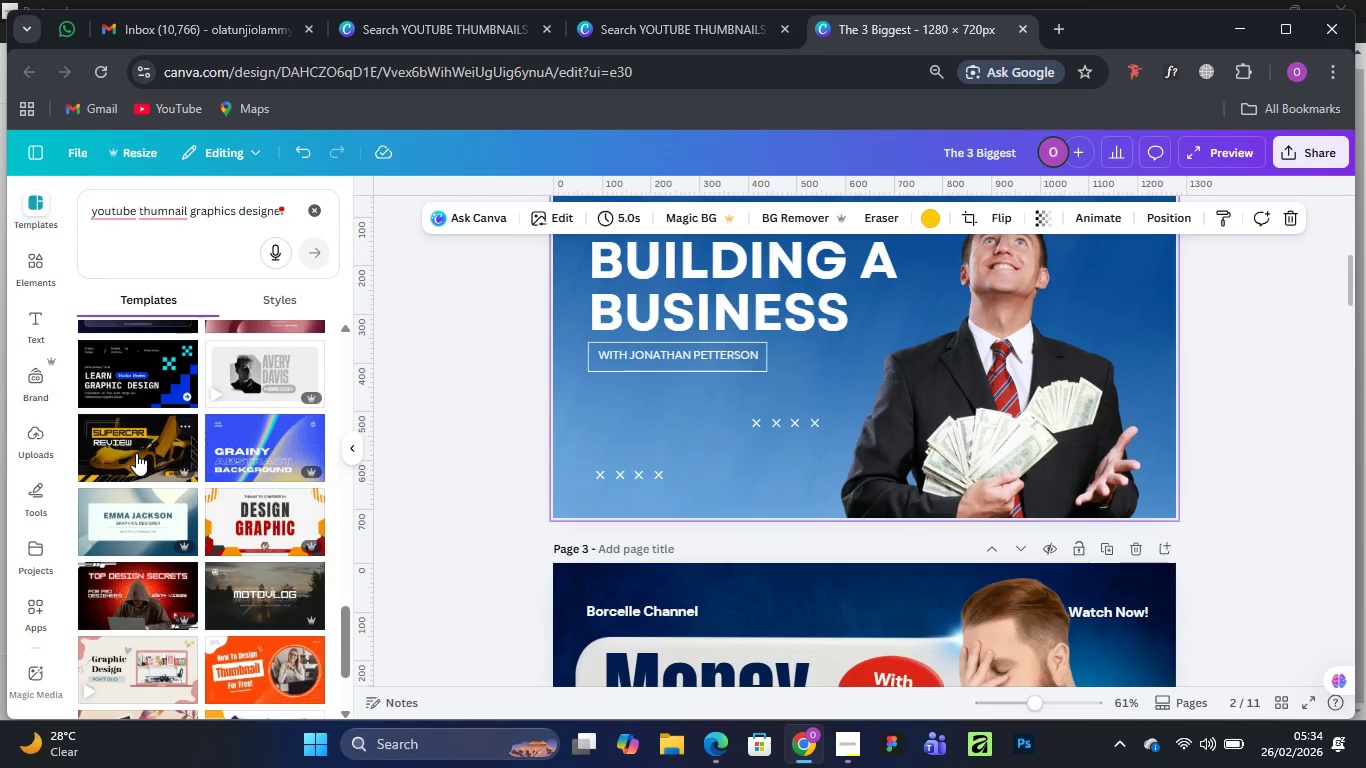 
scroll: coordinate [175, 514], scroll_direction: down, amount: 9.0
 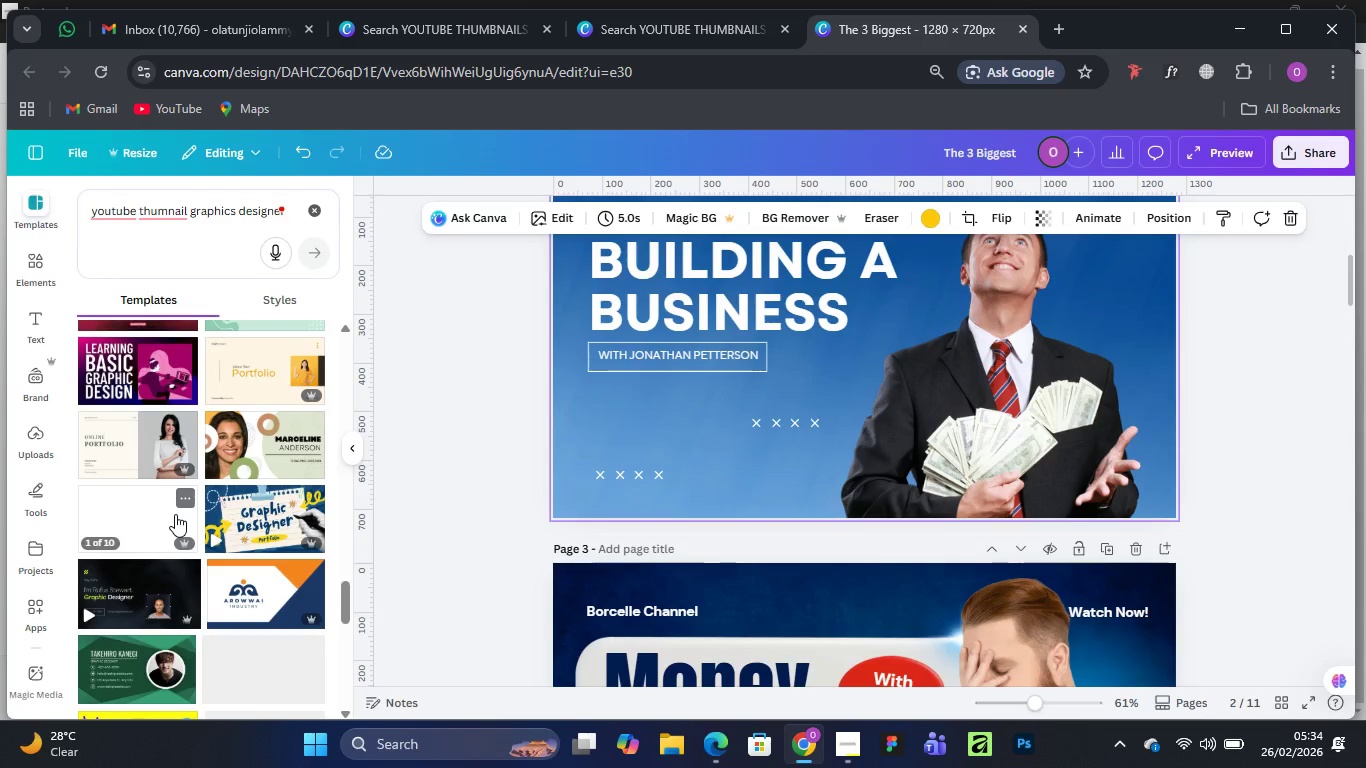 
mouse_move([249, 536])
 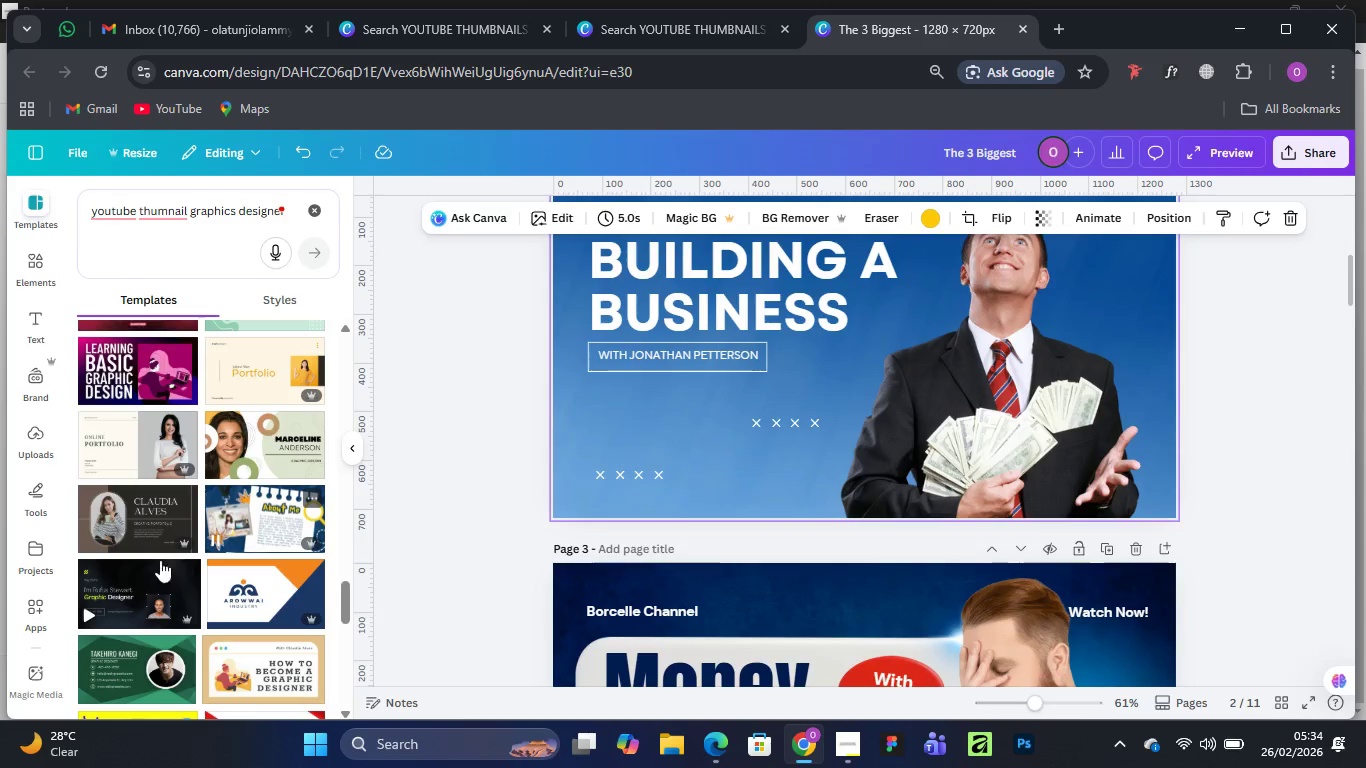 
mouse_move([141, 571])
 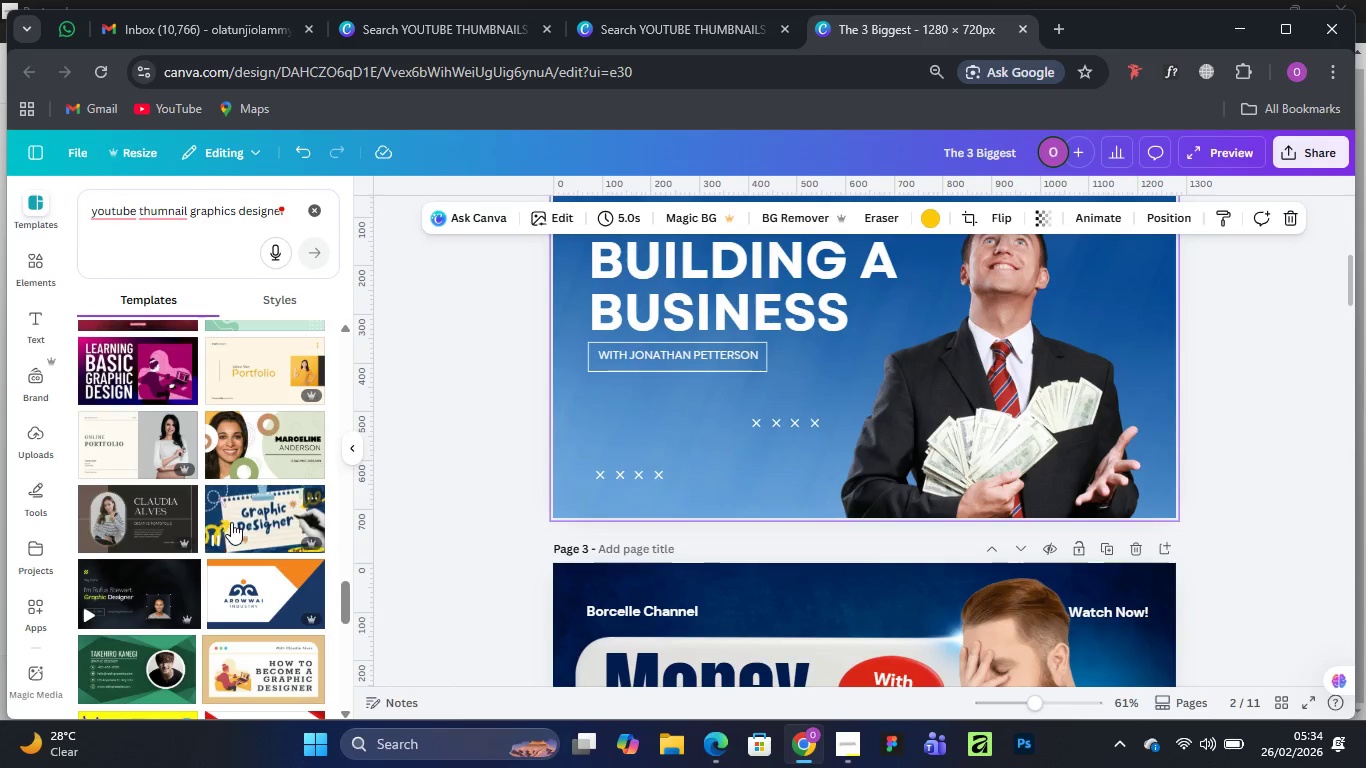 
left_click([246, 512])
 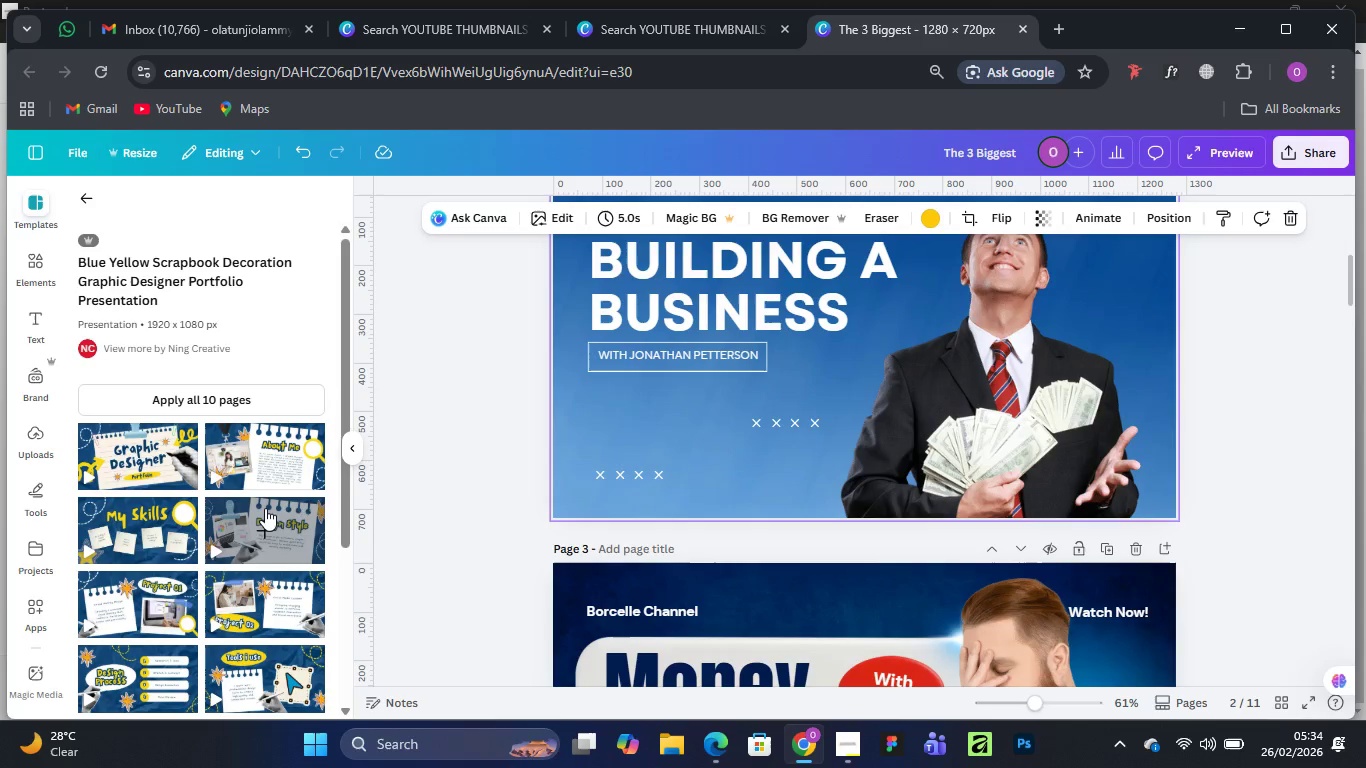 
mouse_move([117, 452])
 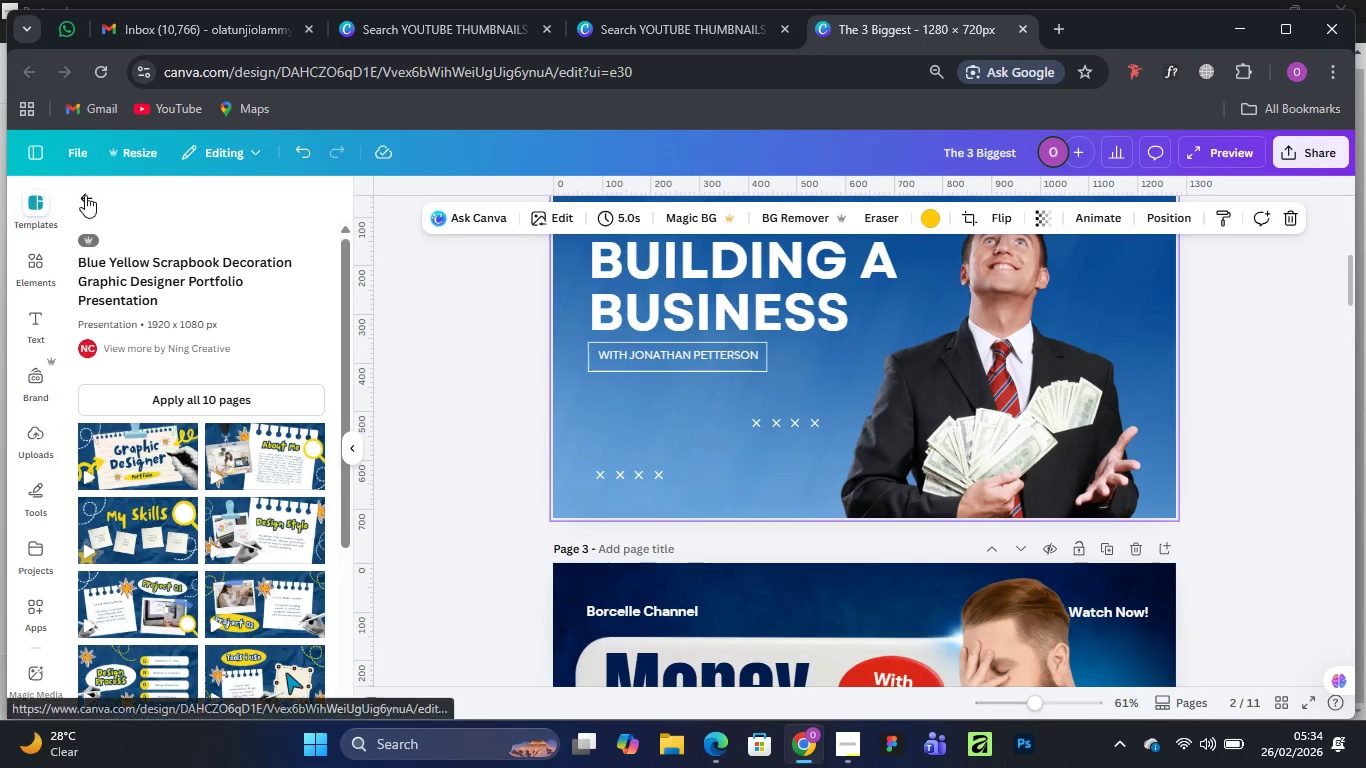 
left_click([85, 195])
 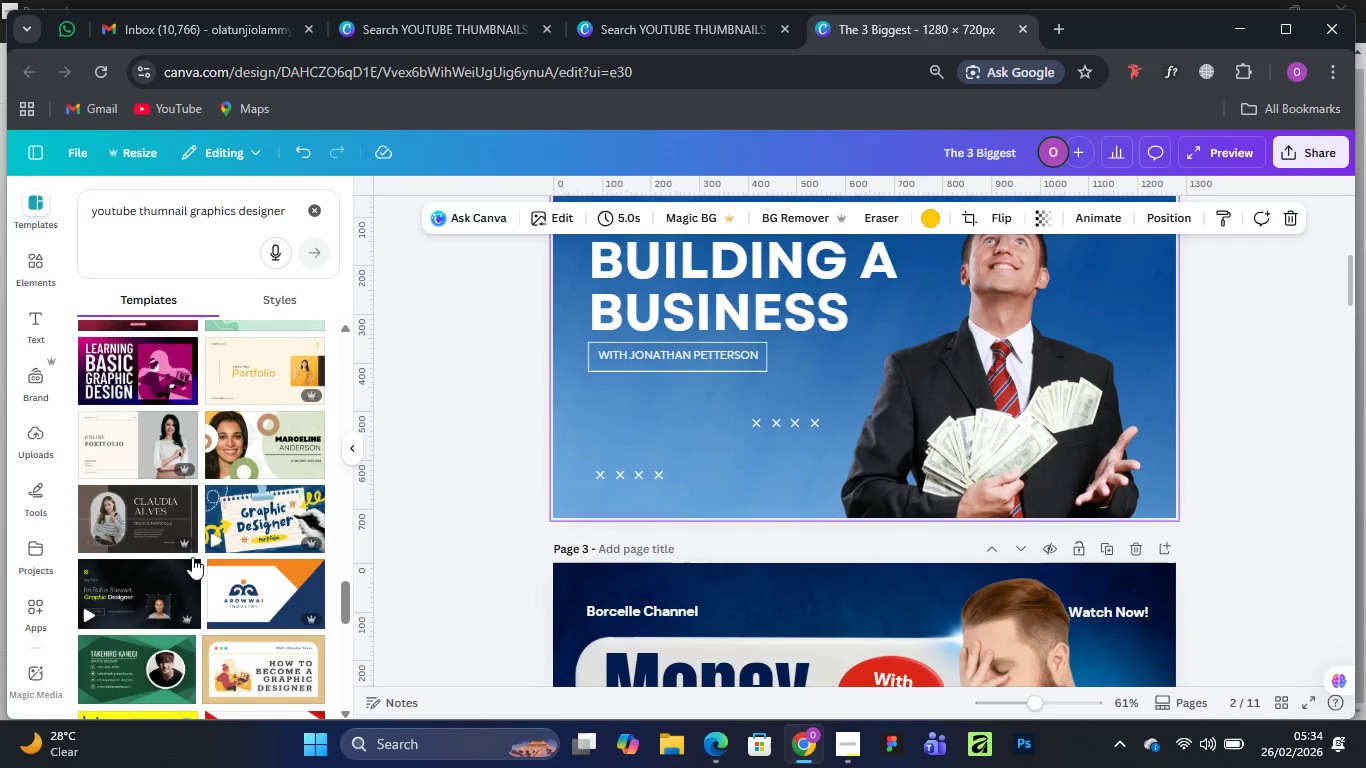 
scroll: coordinate [195, 527], scroll_direction: down, amount: 3.0
 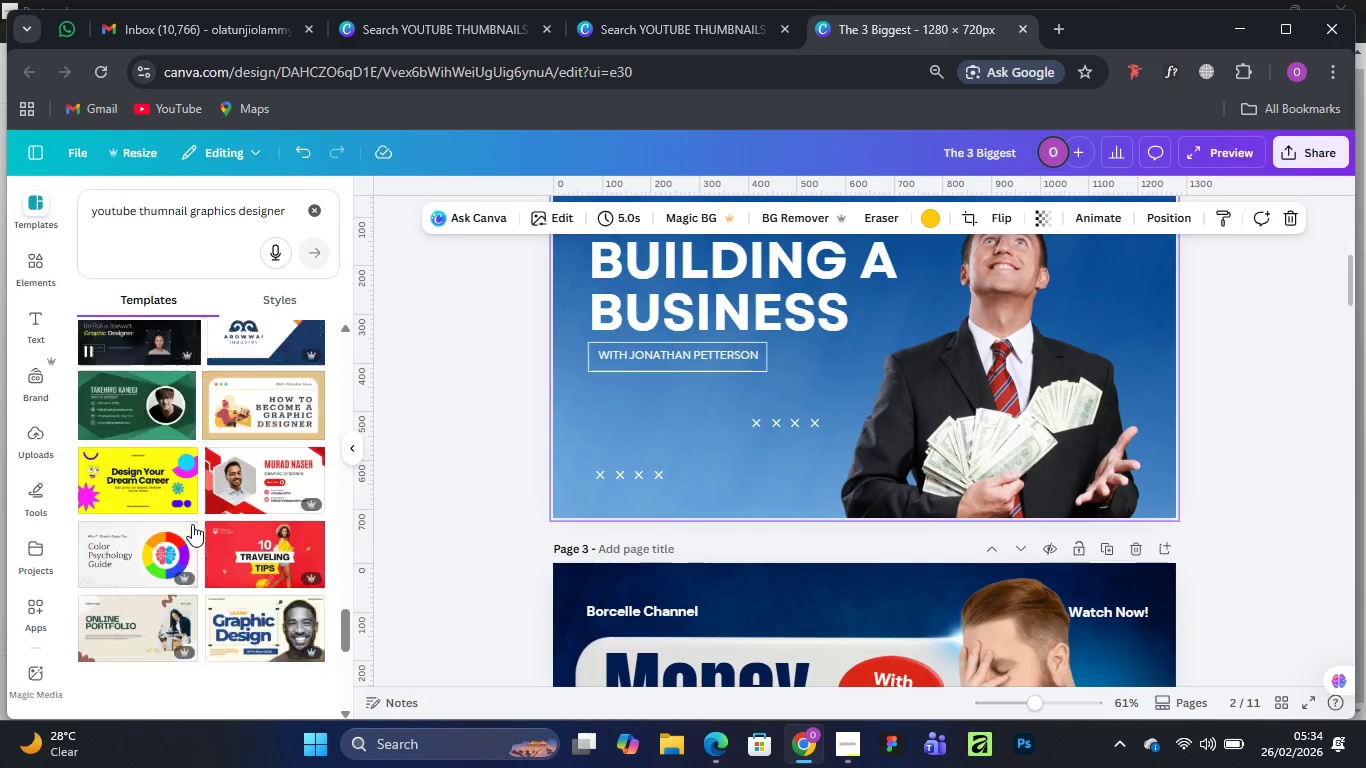 
mouse_move([213, 514])
 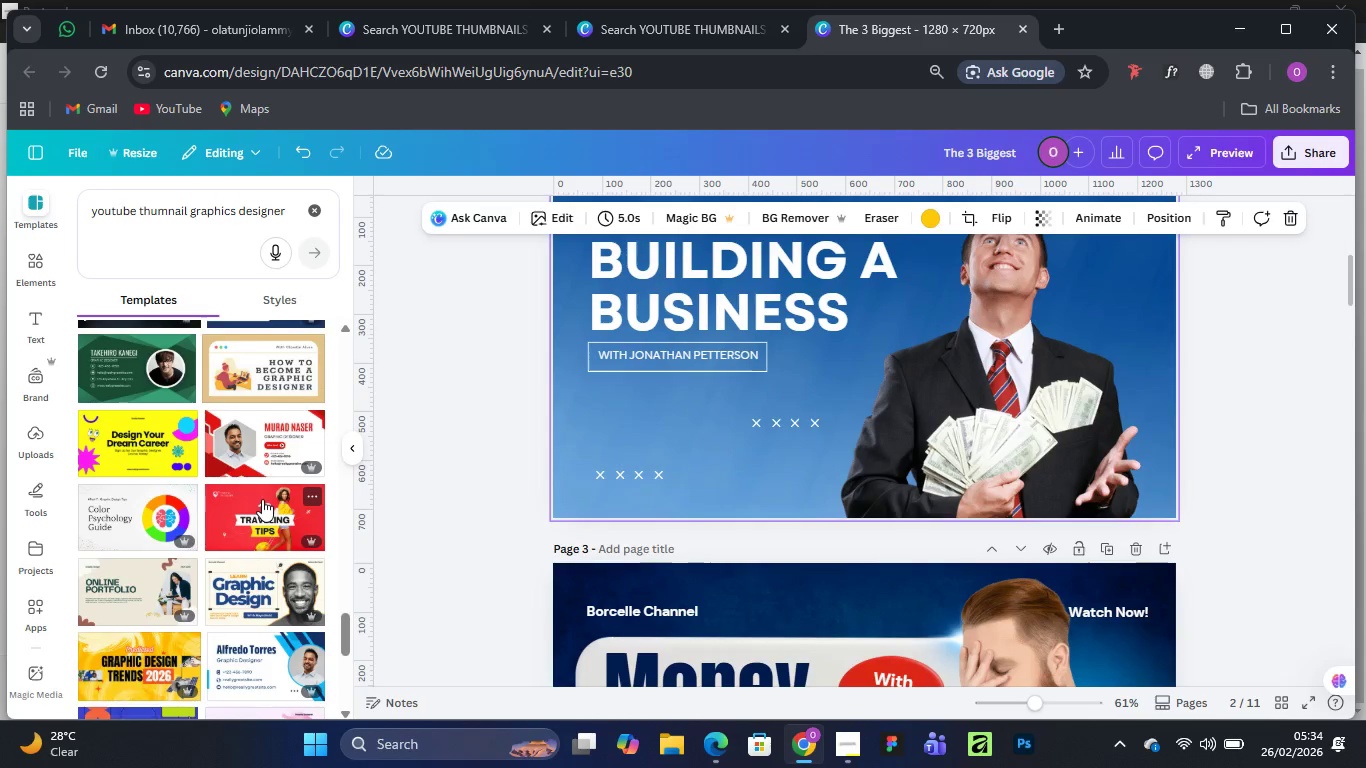 
scroll: coordinate [262, 499], scroll_direction: down, amount: 3.0
 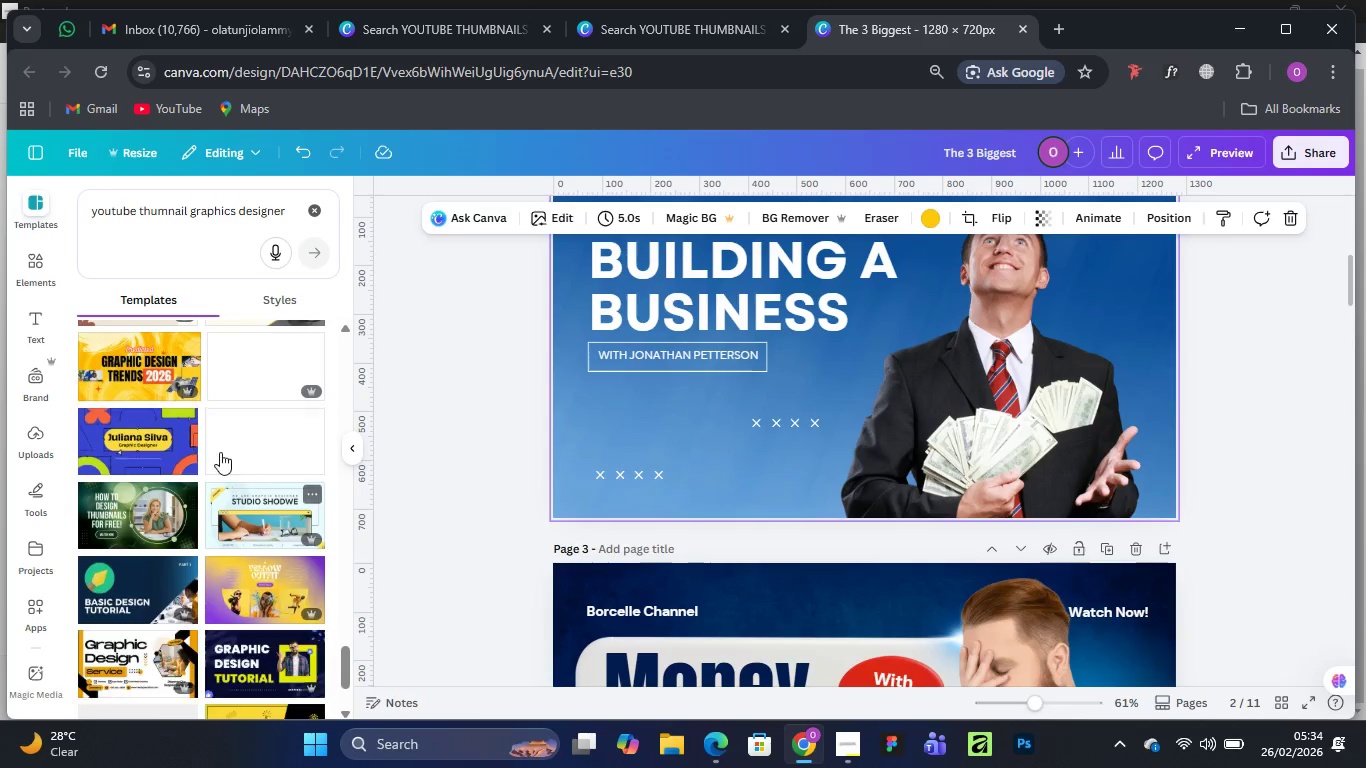 
mouse_move([145, 365])
 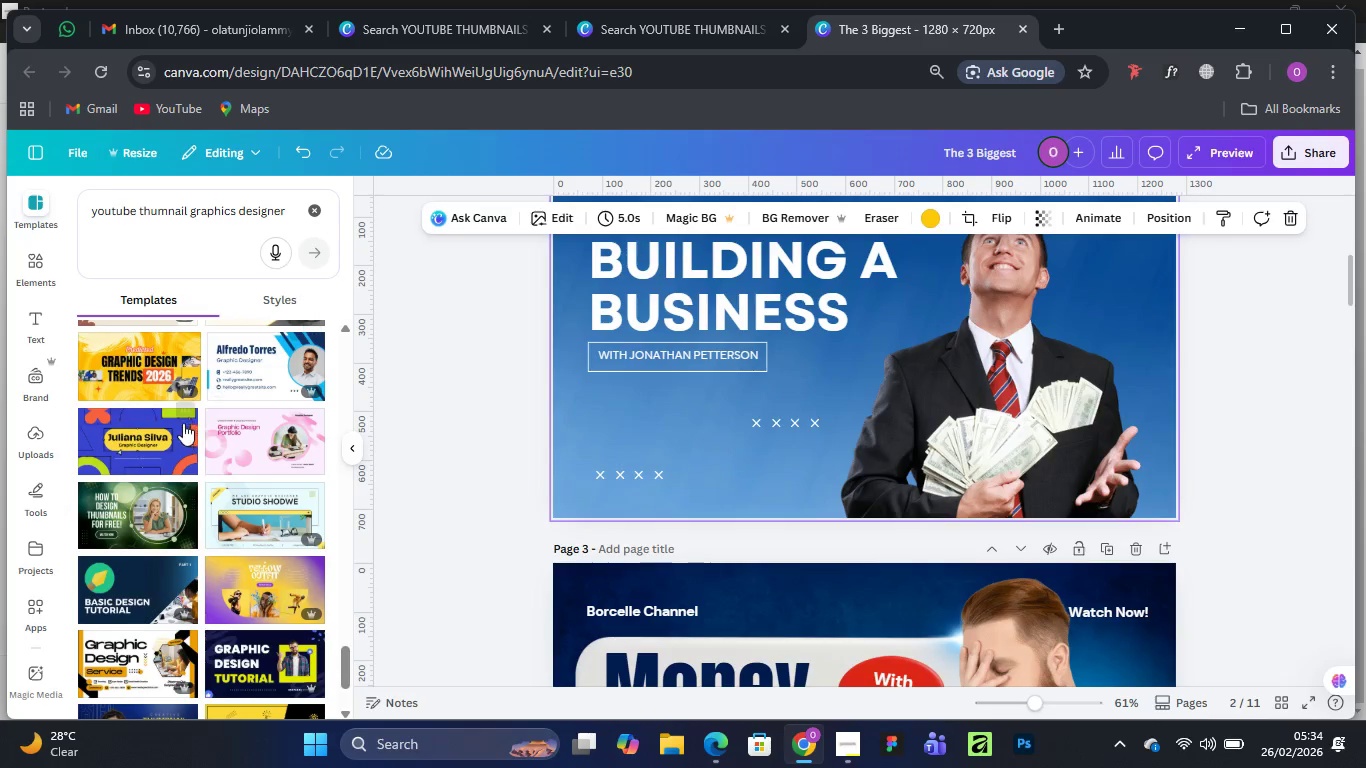 
scroll: coordinate [183, 423], scroll_direction: up, amount: 1.0
 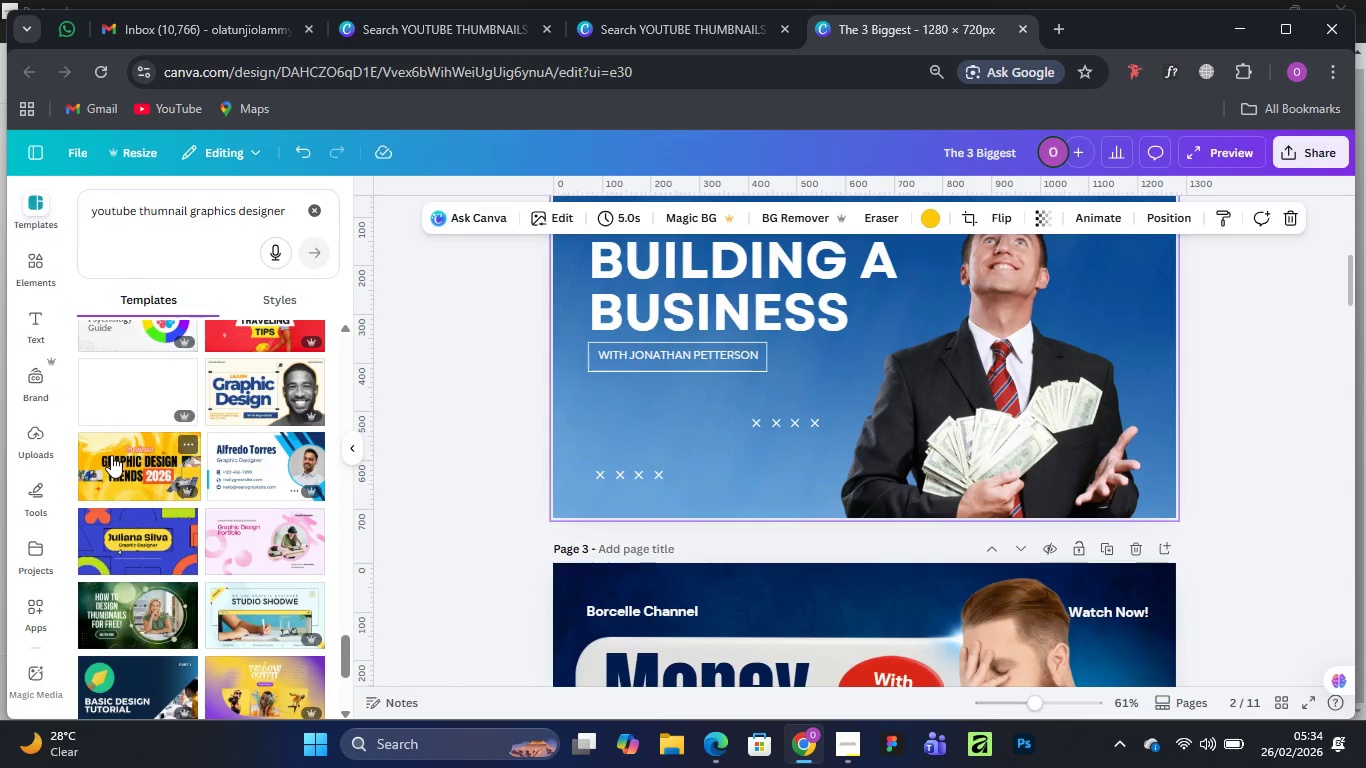 
wait(5.63)
 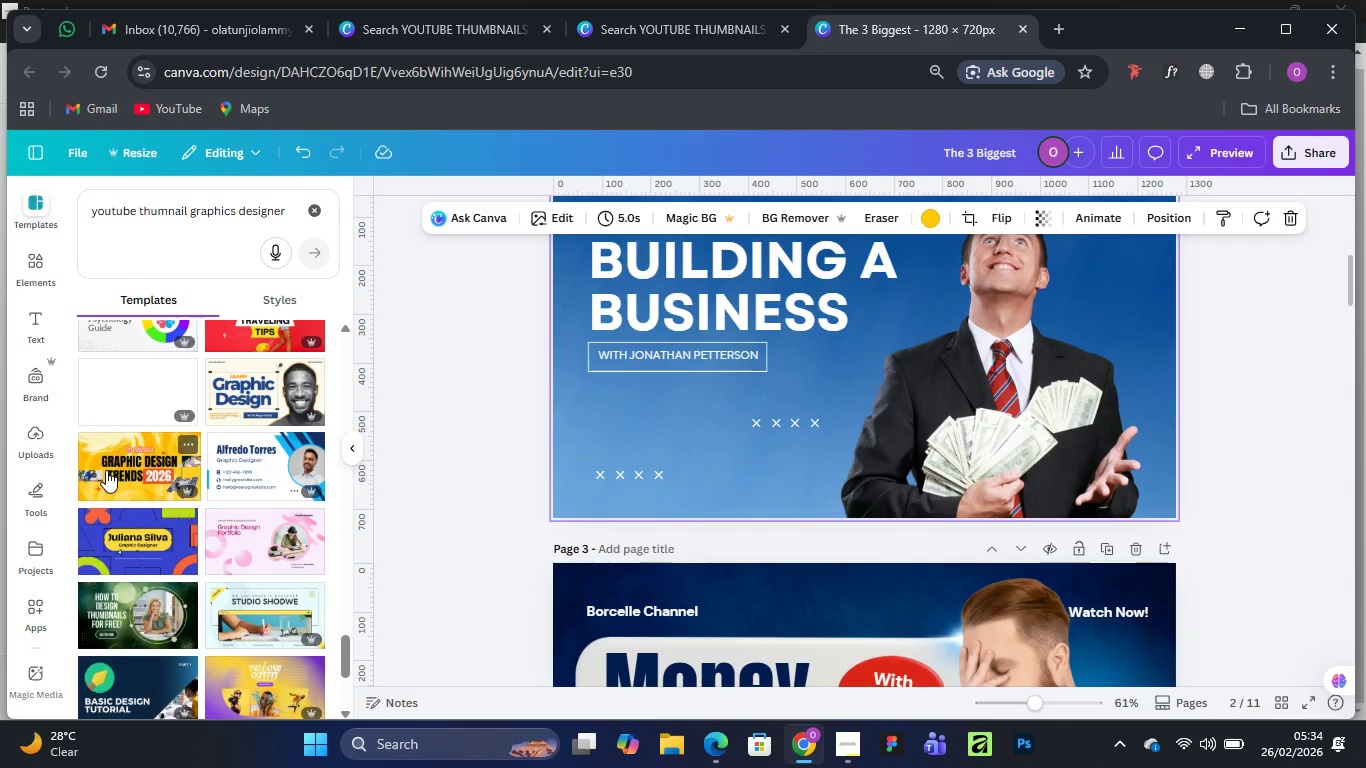 
scroll: coordinate [109, 555], scroll_direction: down, amount: 7.0
 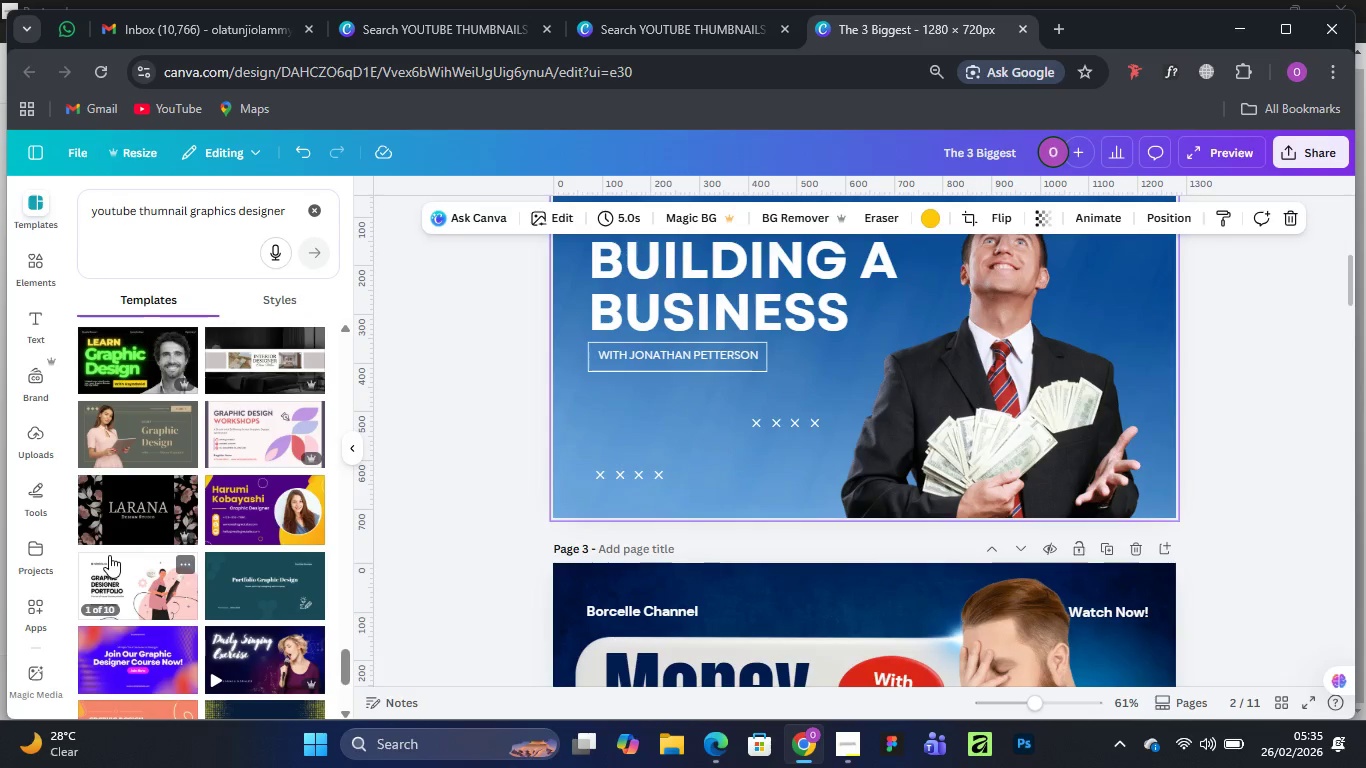 
scroll: coordinate [109, 555], scroll_direction: up, amount: 1.0
 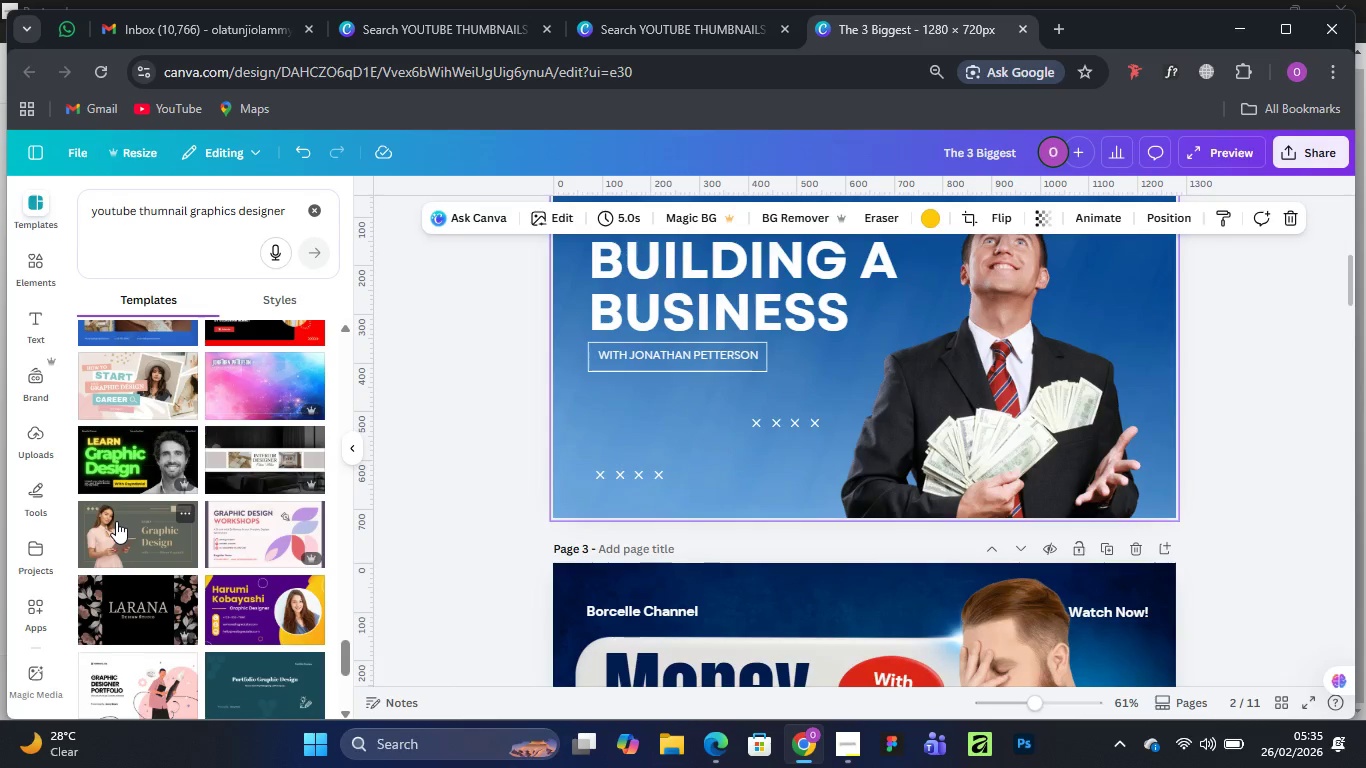 
scroll: coordinate [116, 521], scroll_direction: down, amount: 7.0
 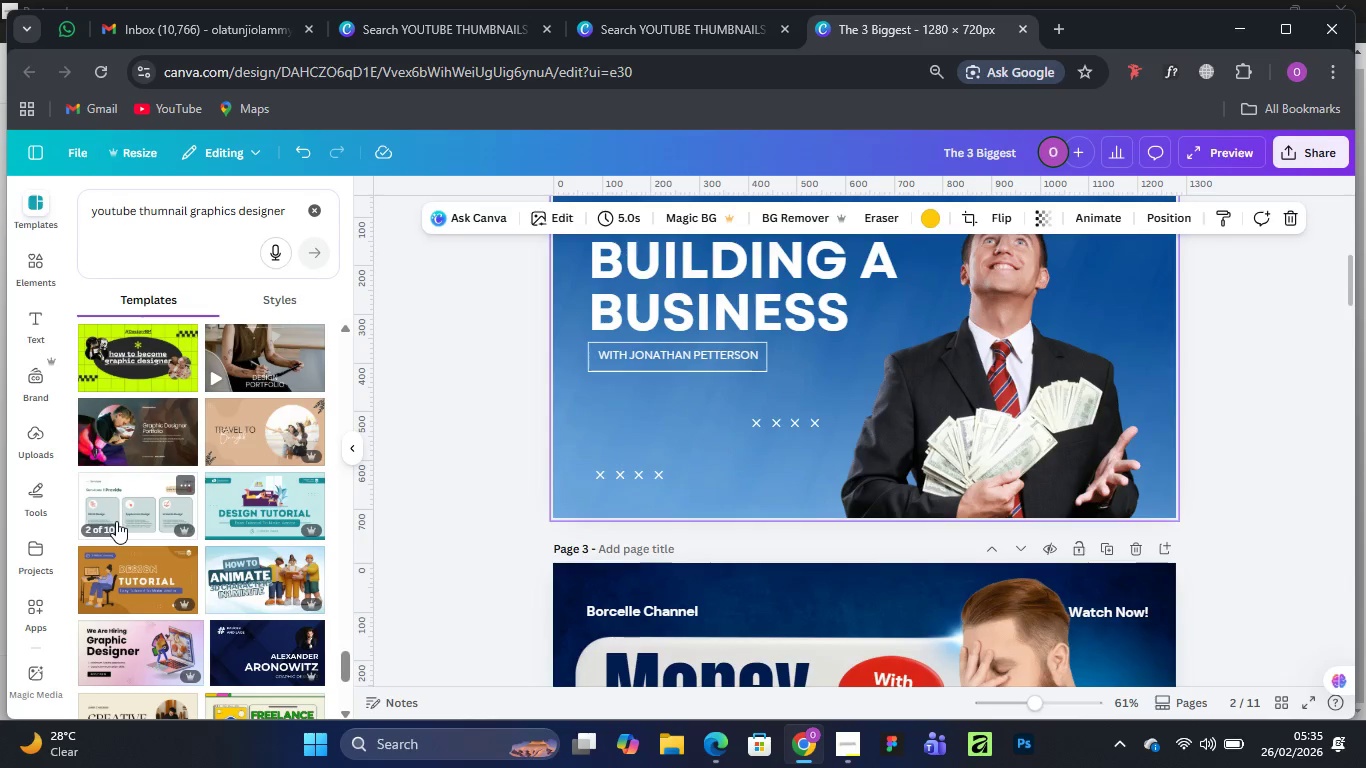 
scroll: coordinate [116, 521], scroll_direction: up, amount: 46.0
 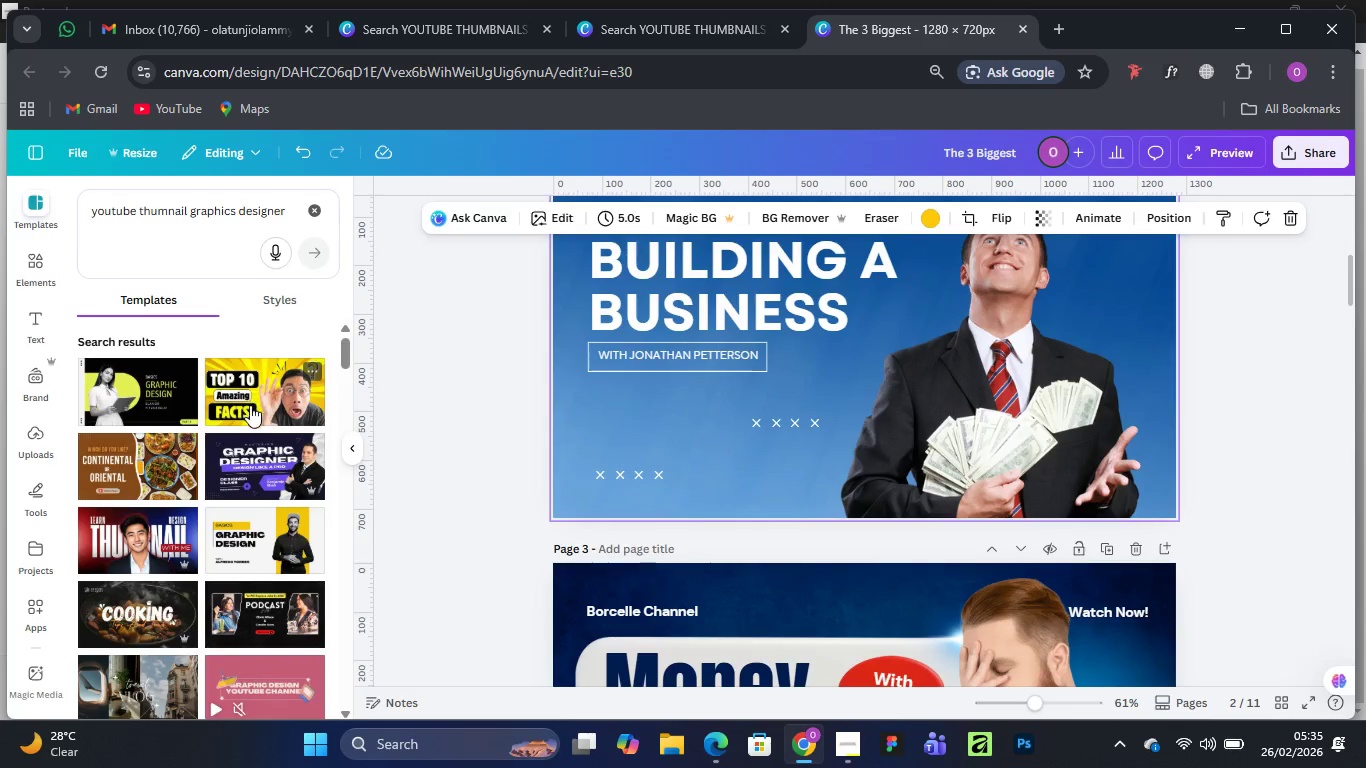 
wait(8.46)
 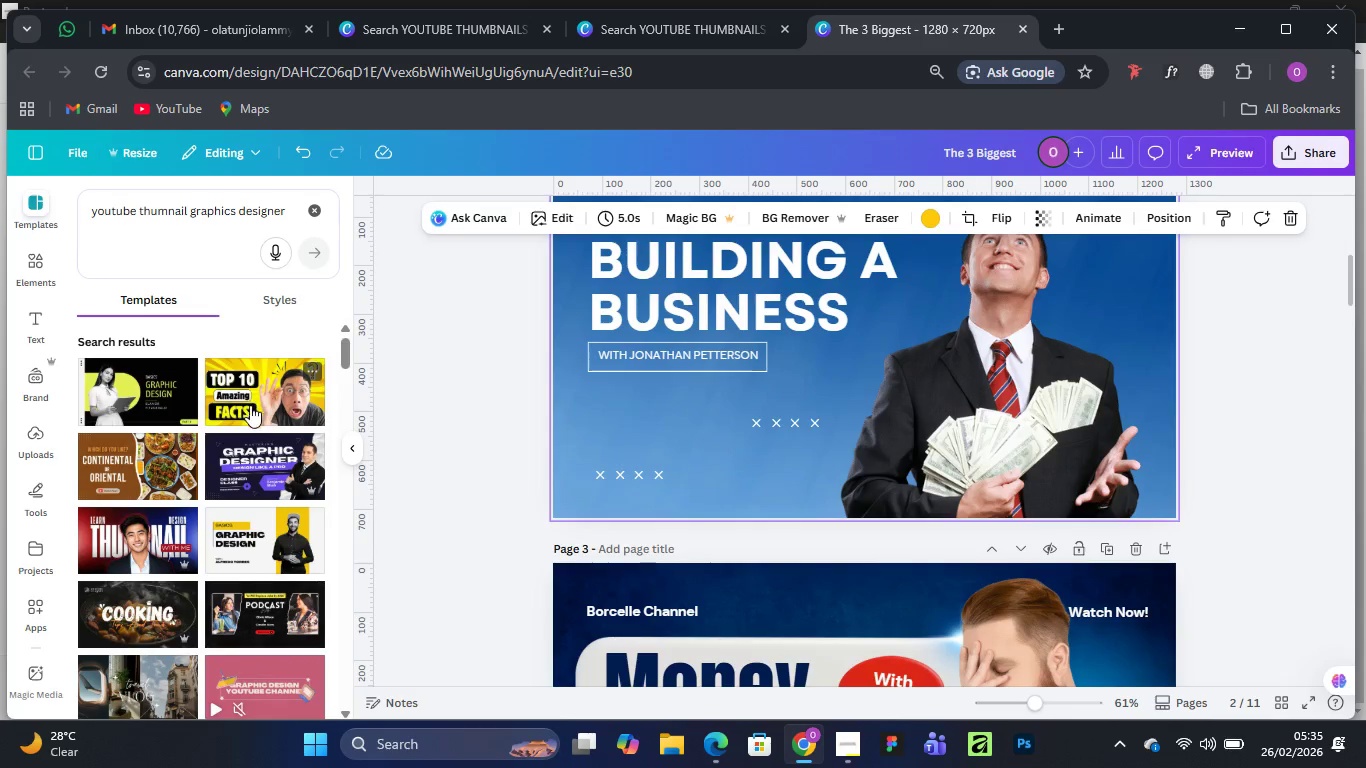 
left_click([120, 518])
 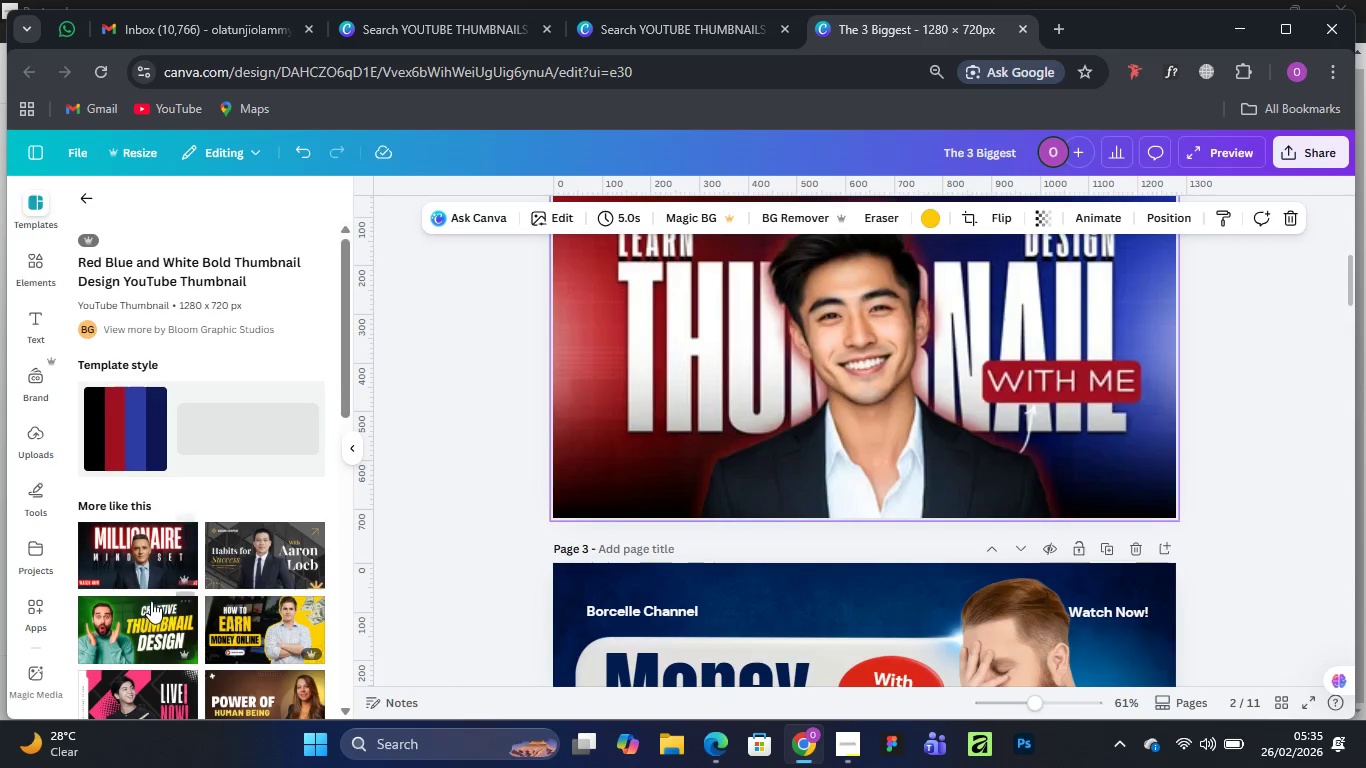 
scroll: coordinate [239, 555], scroll_direction: down, amount: 3.0
 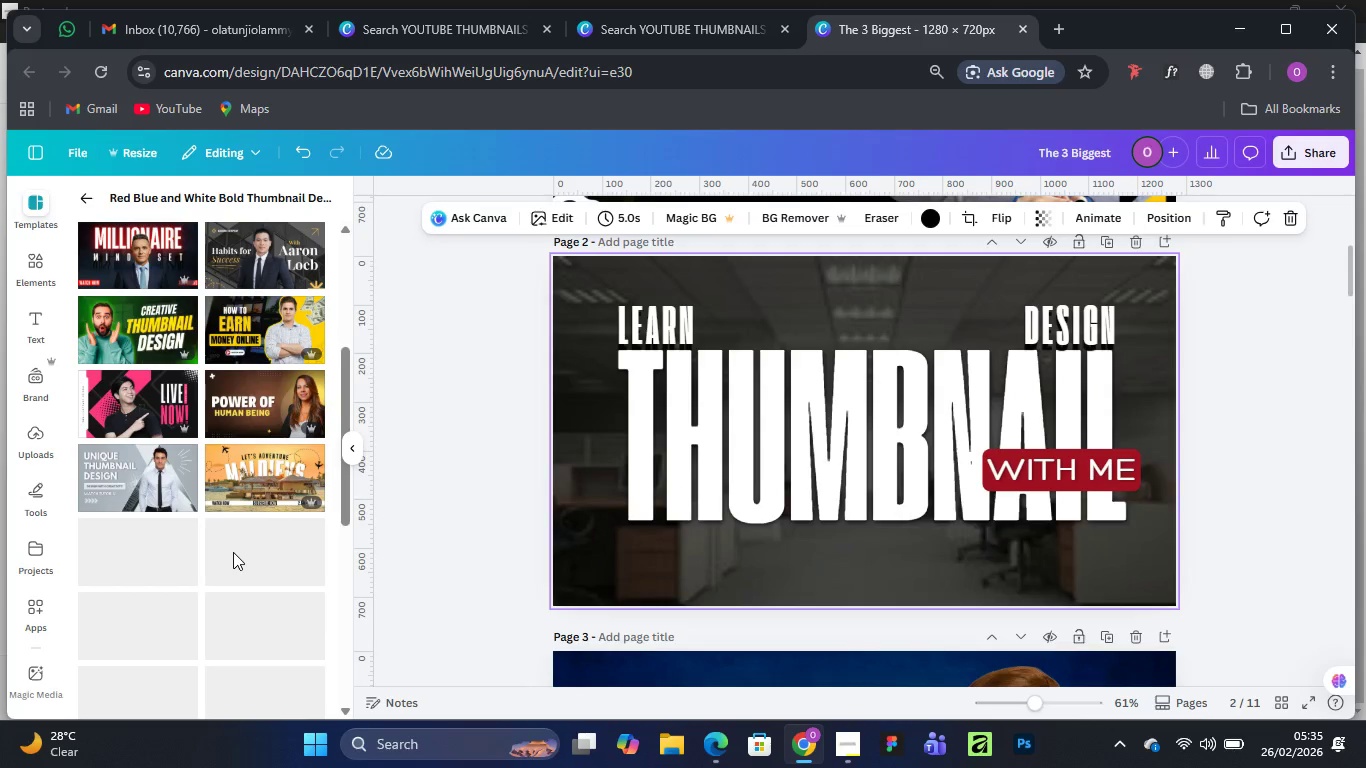 
mouse_move([163, 479])
 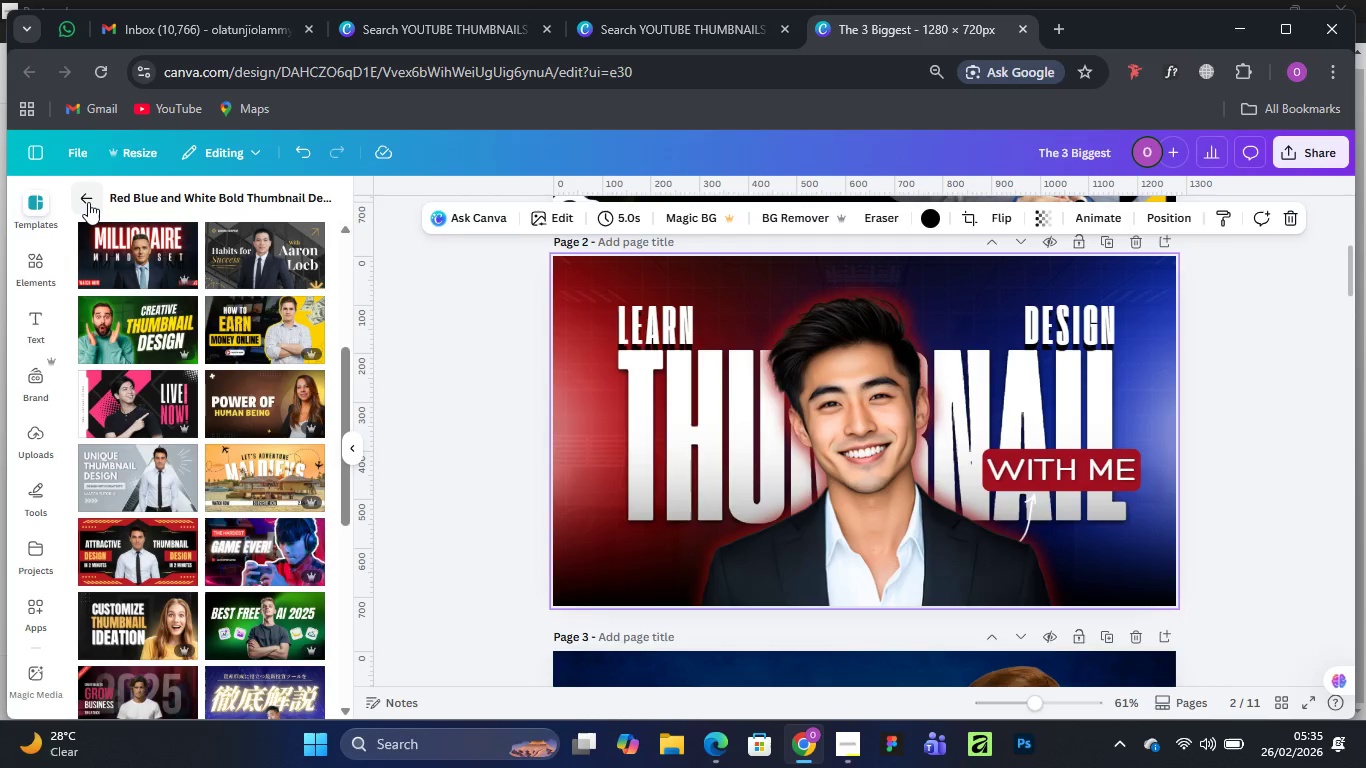 
wait(13.55)
 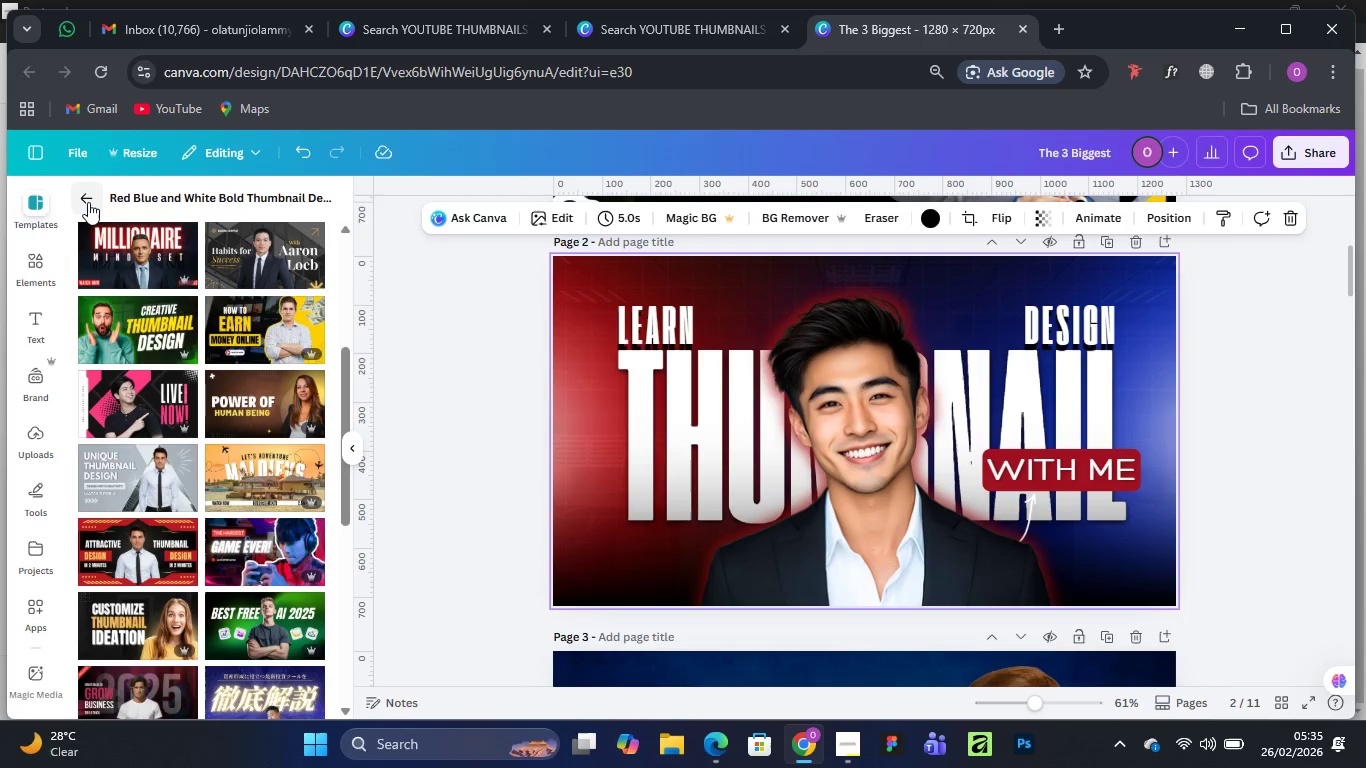 
left_click_drag(start_coordinate=[859, 420], to_coordinate=[851, 418])
 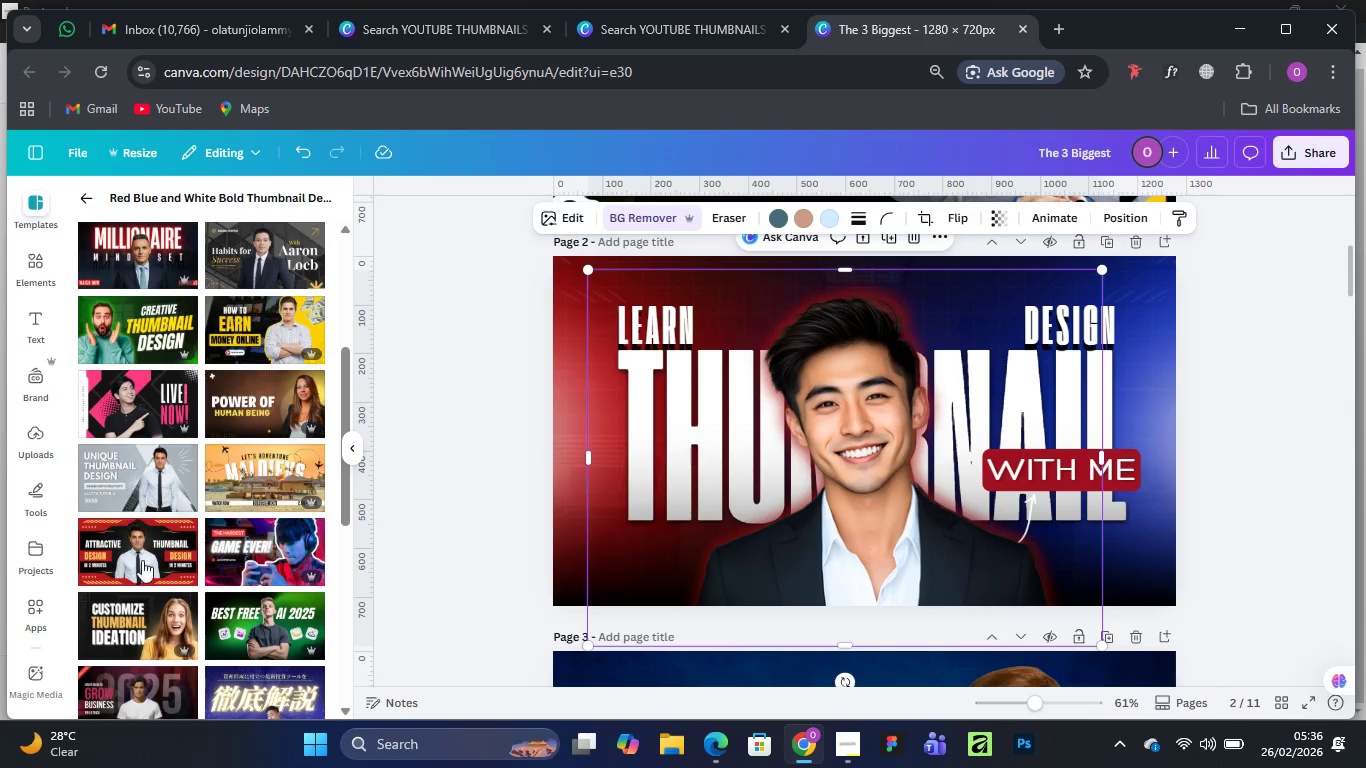 
scroll: coordinate [240, 472], scroll_direction: down, amount: 3.0
 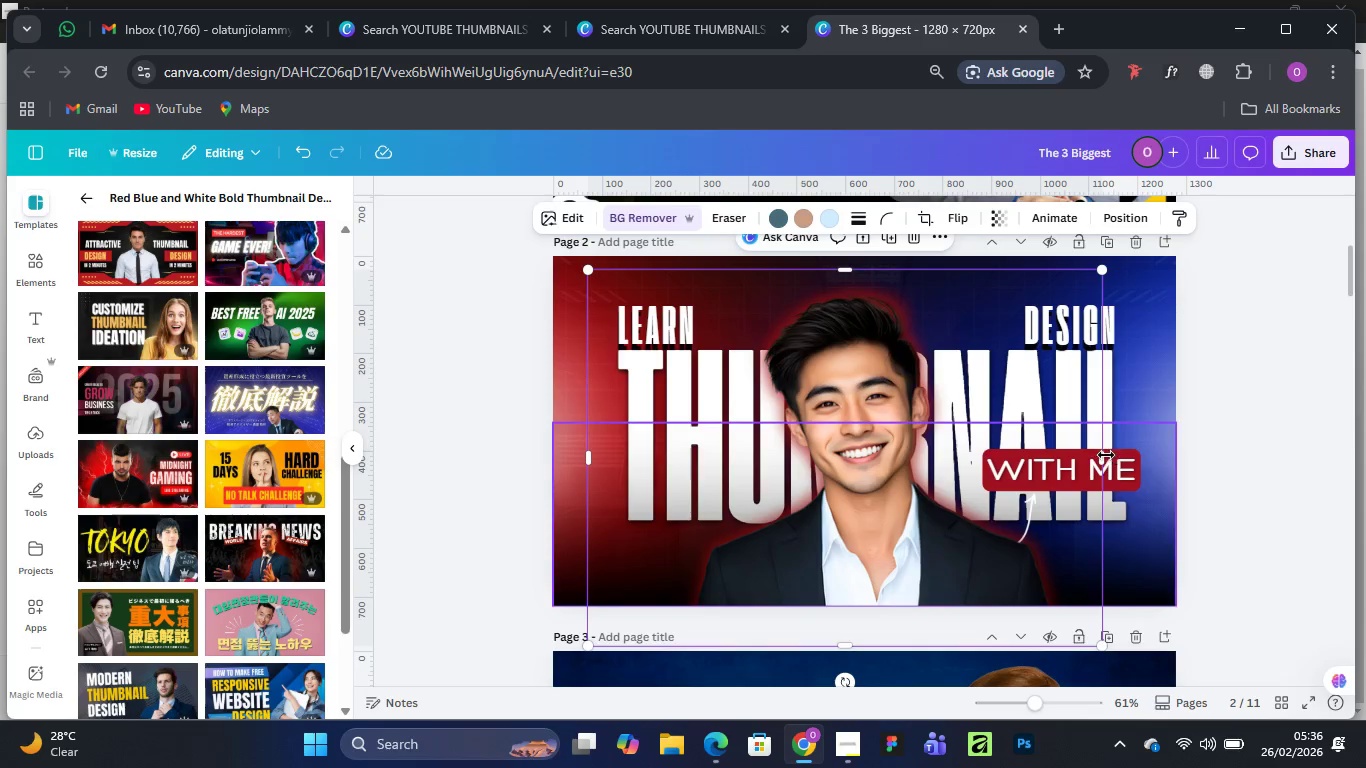 
wait(6.83)
 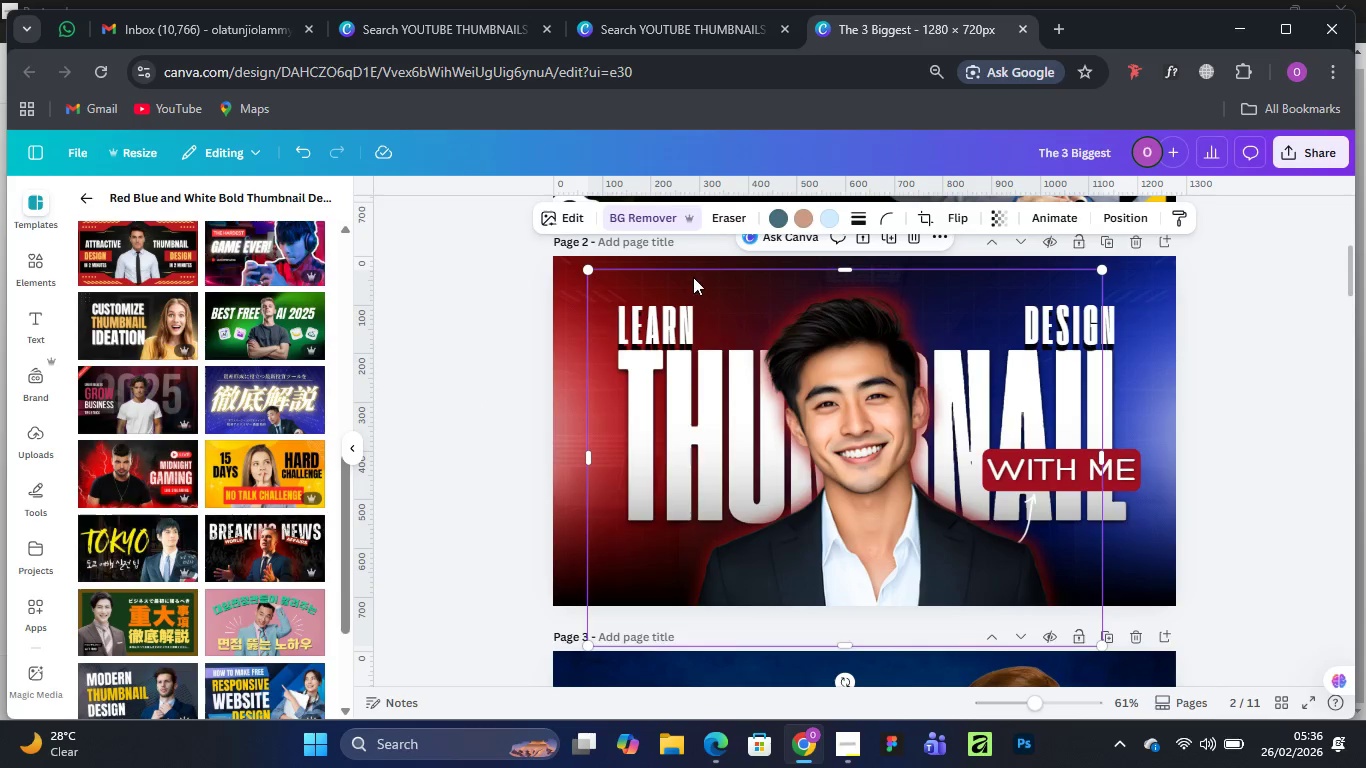 
scroll: coordinate [206, 558], scroll_direction: down, amount: 2.0
 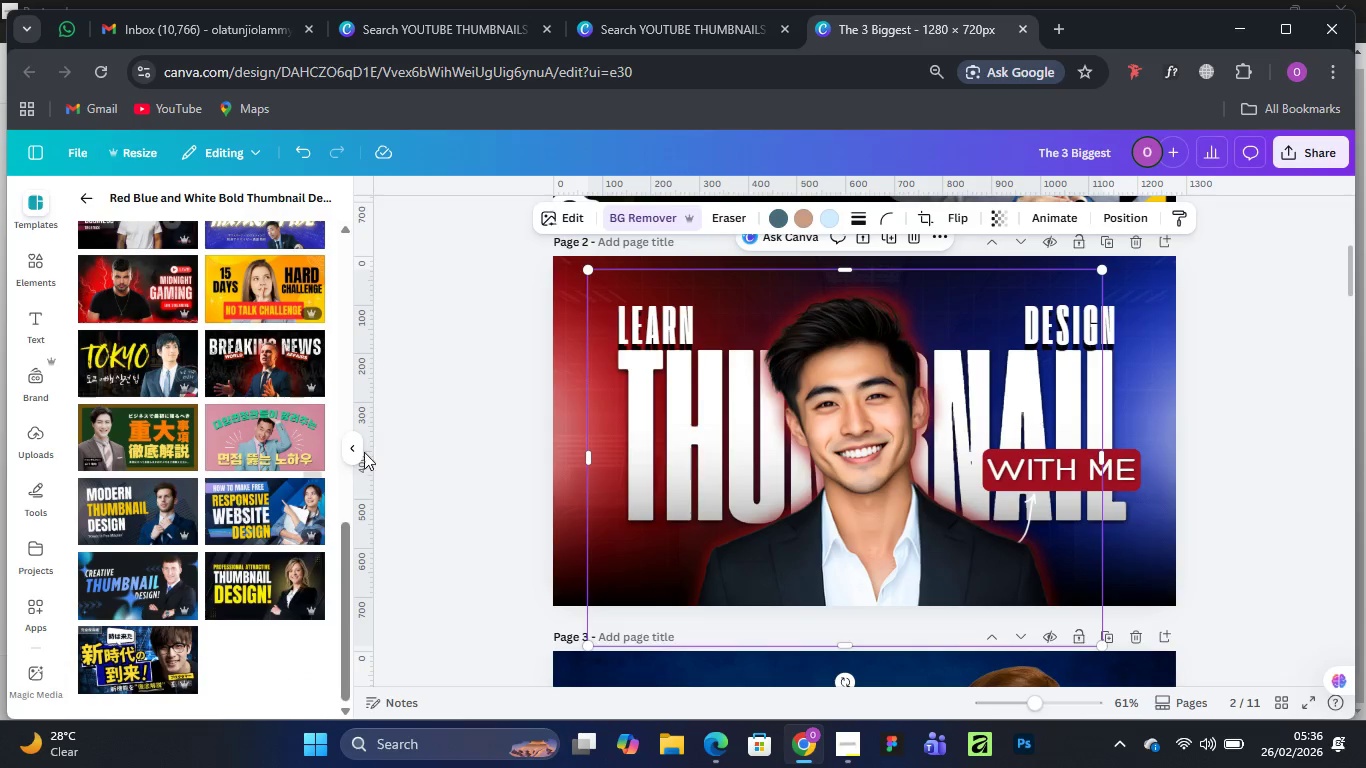 
scroll: coordinate [937, 431], scroll_direction: up, amount: 5.0
 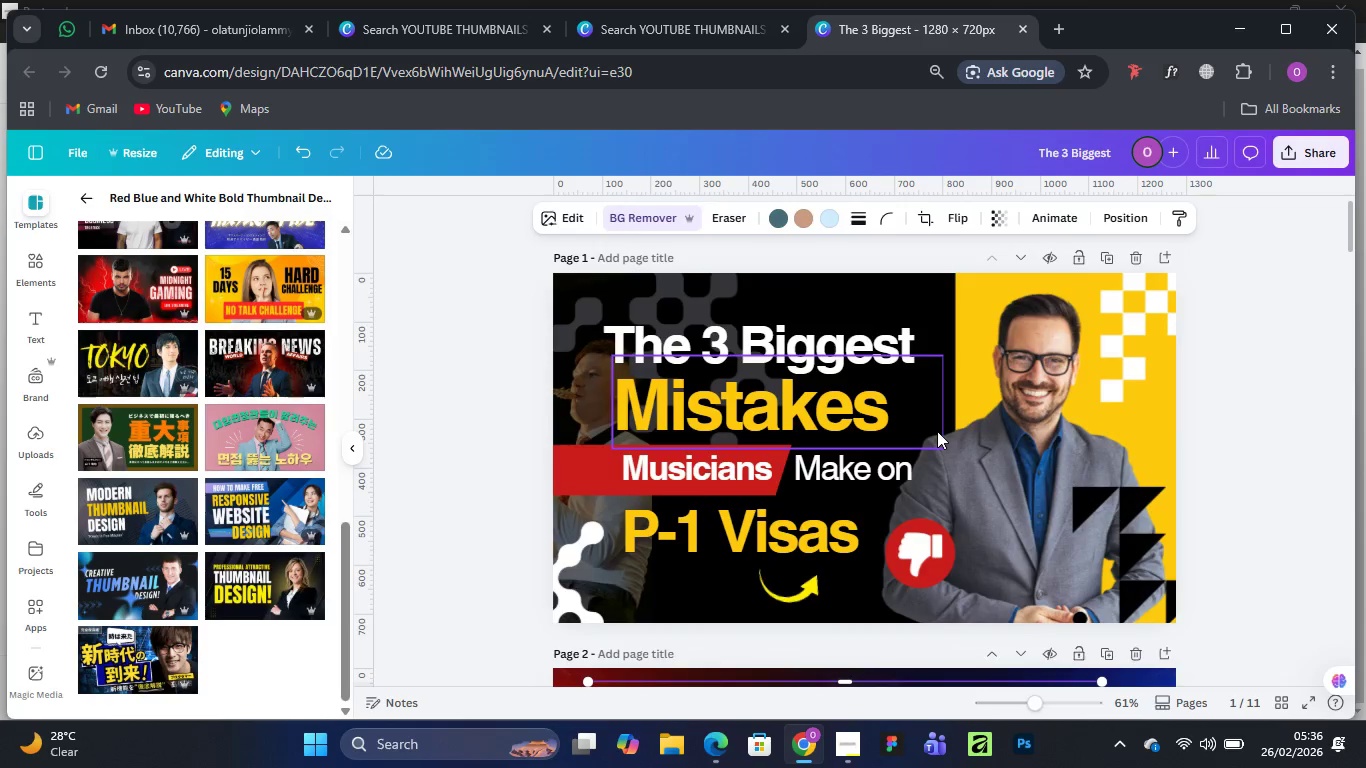 
scroll: coordinate [937, 431], scroll_direction: down, amount: 2.0
 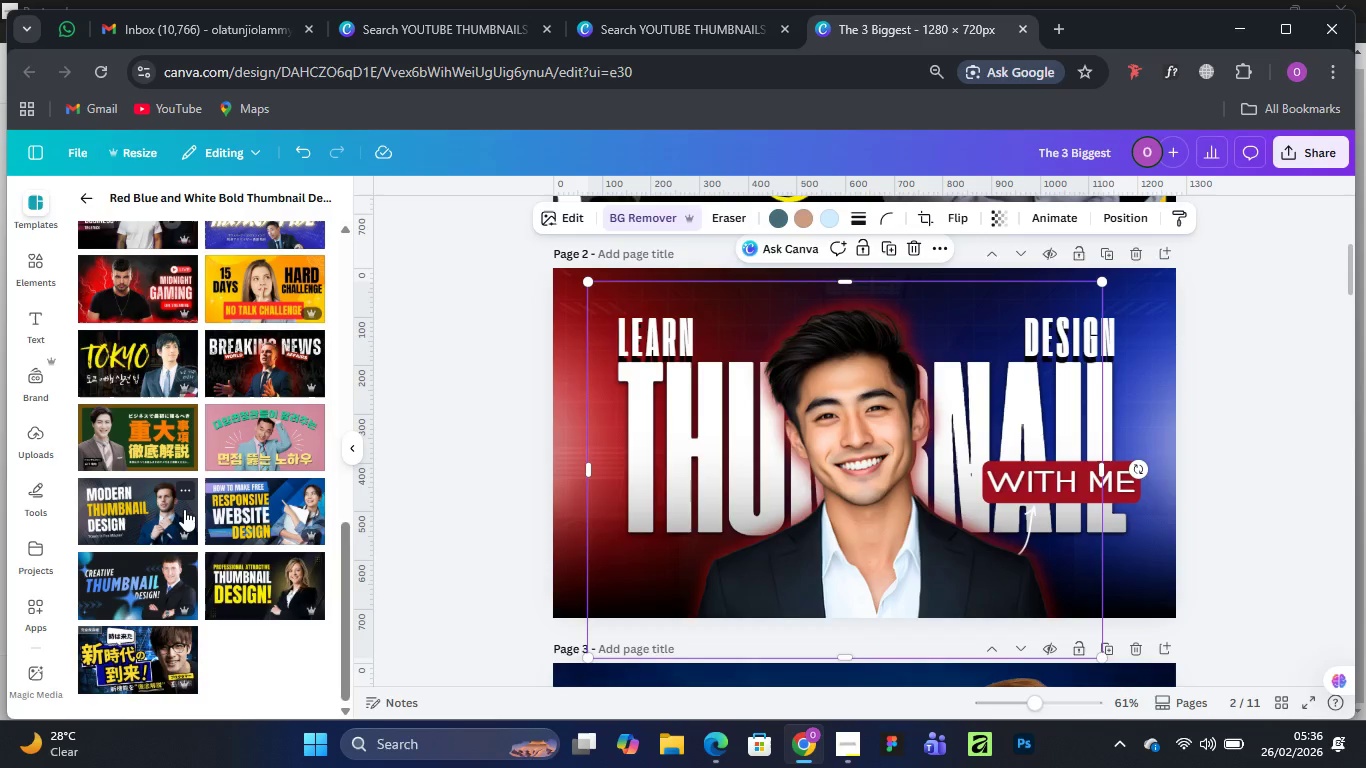 
wait(9.73)
 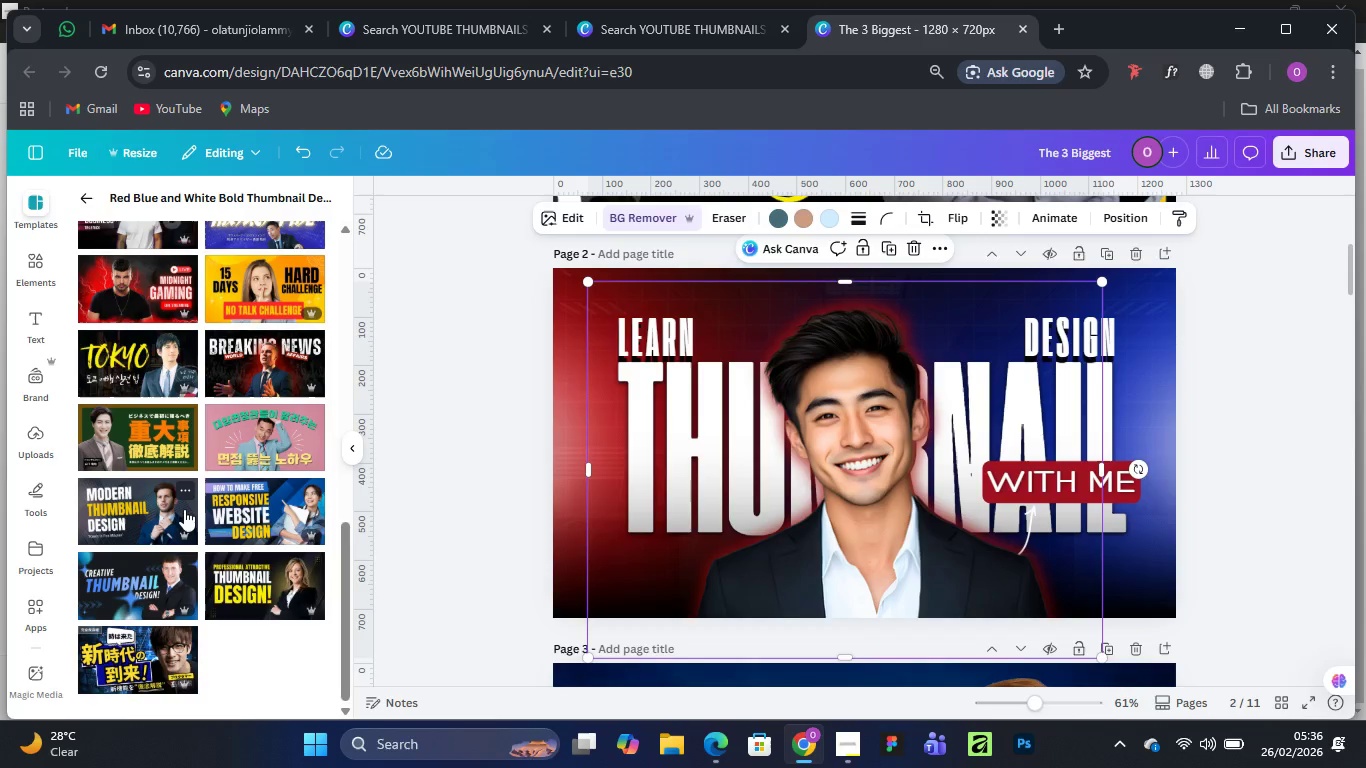 
left_click([143, 589])
 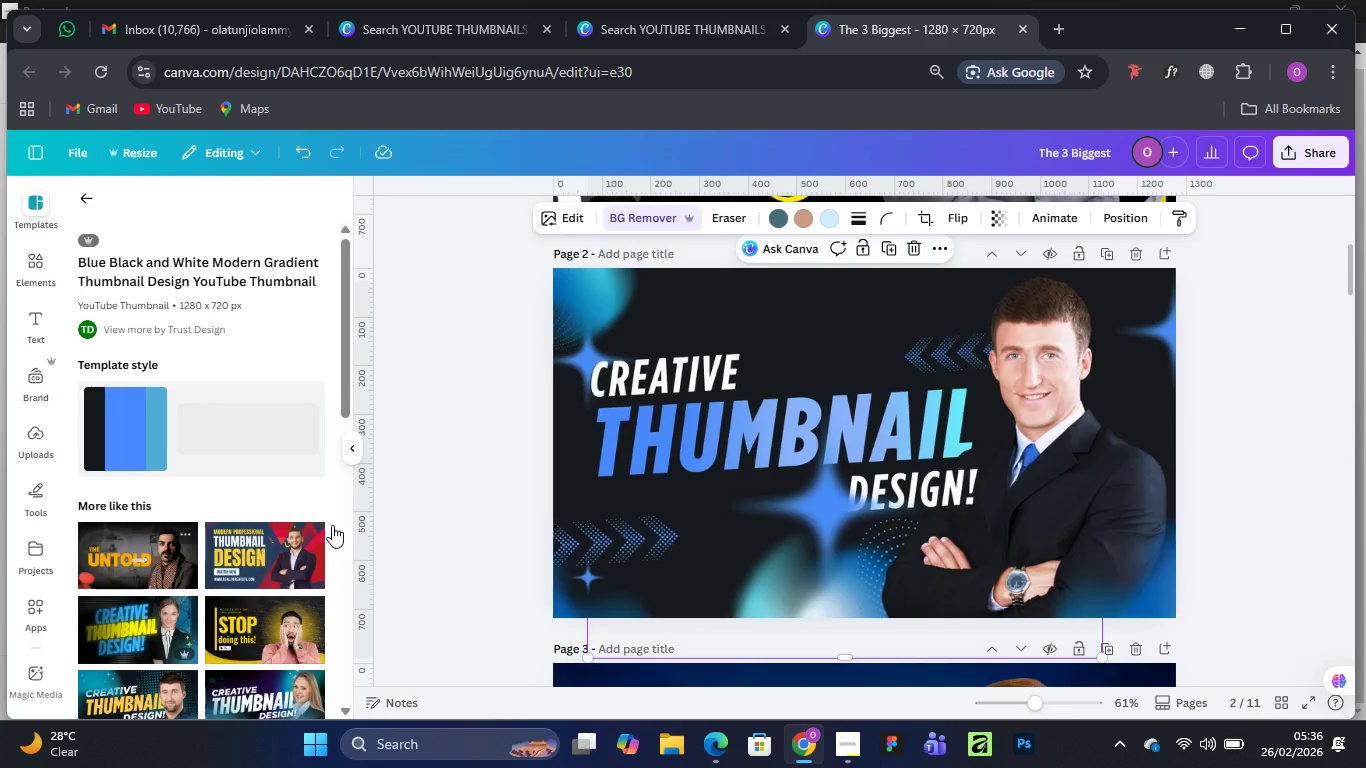 
left_click([590, 283])
 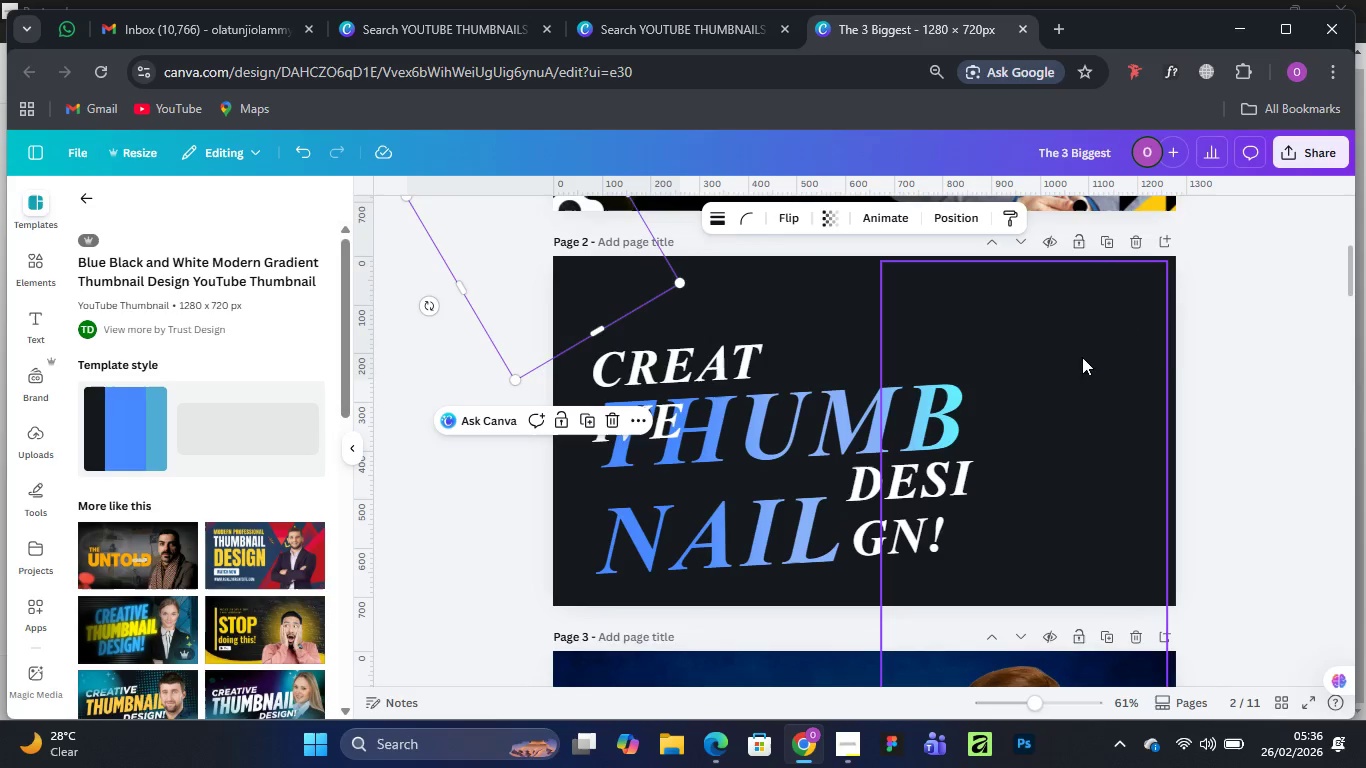 
left_click([1271, 309])
 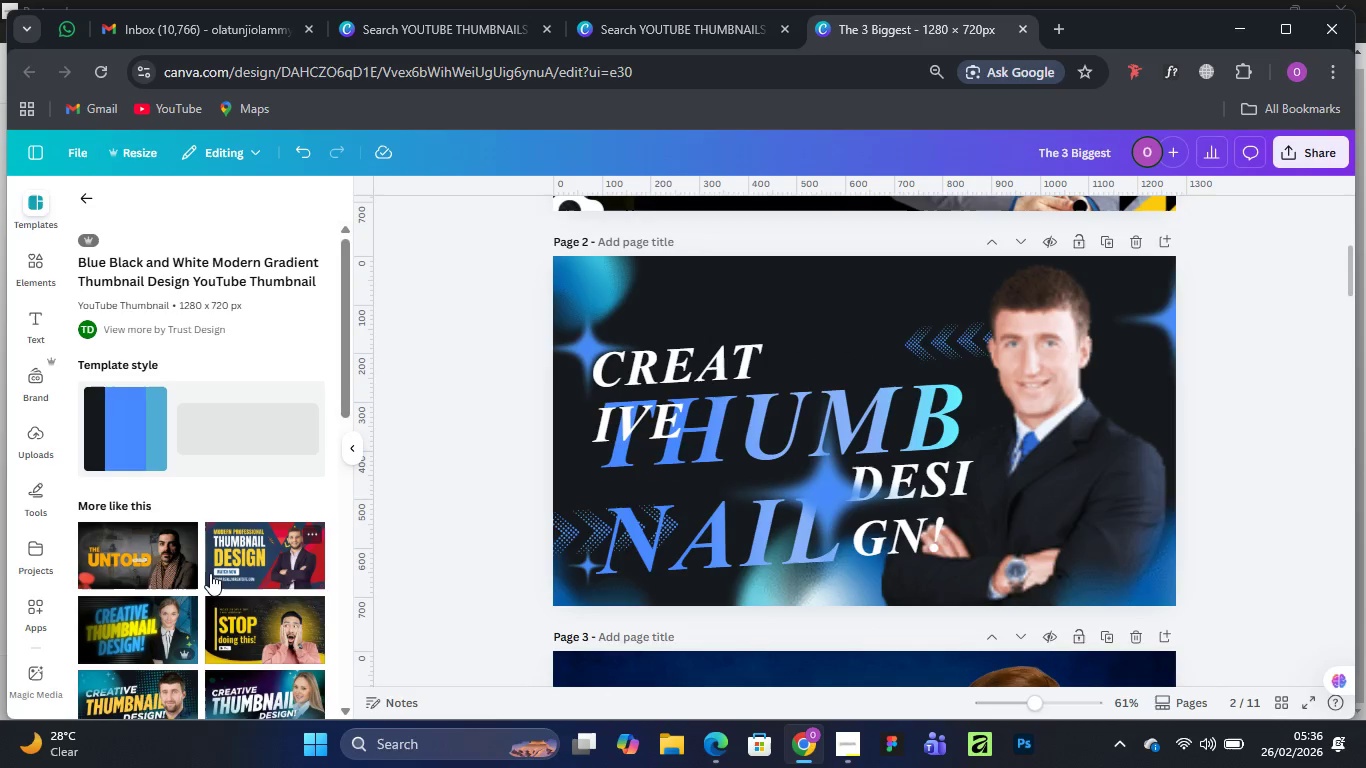 
wait(5.34)
 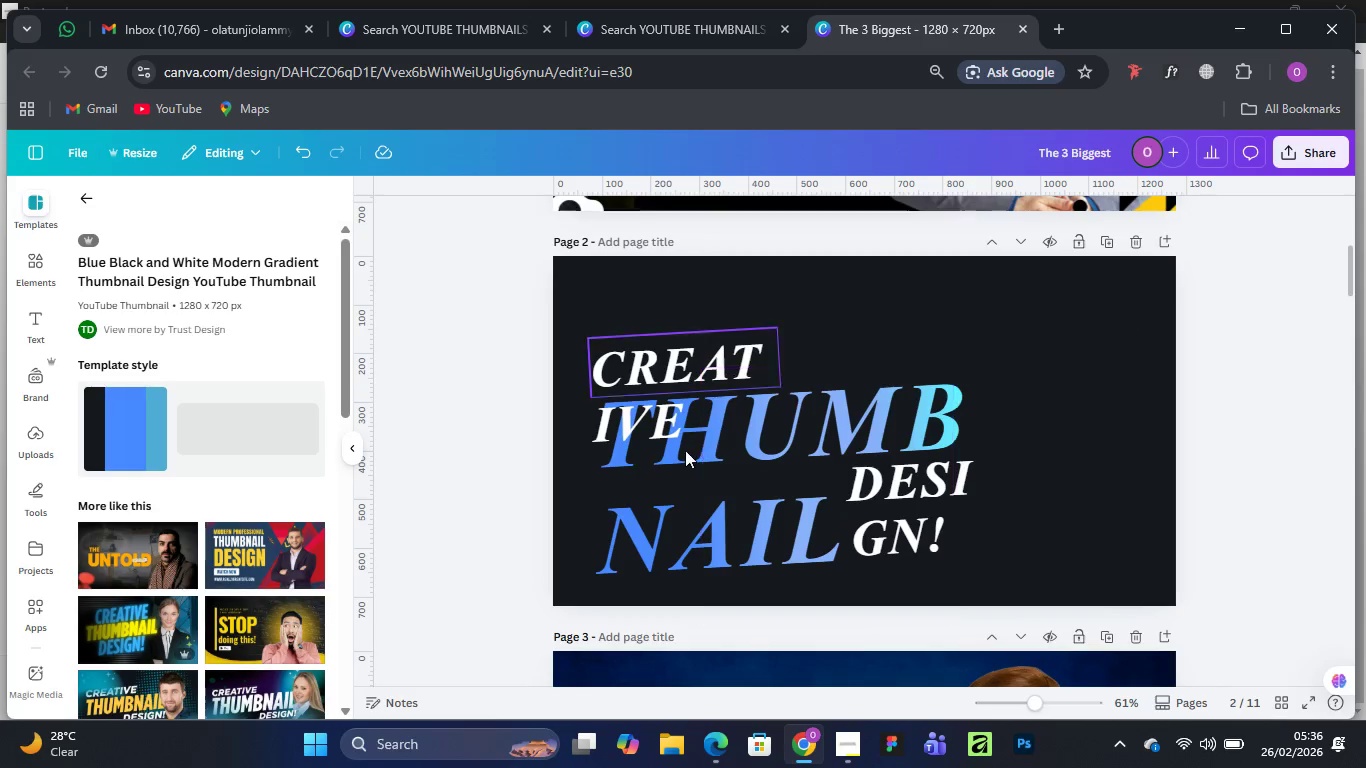 
left_click([1135, 591])
 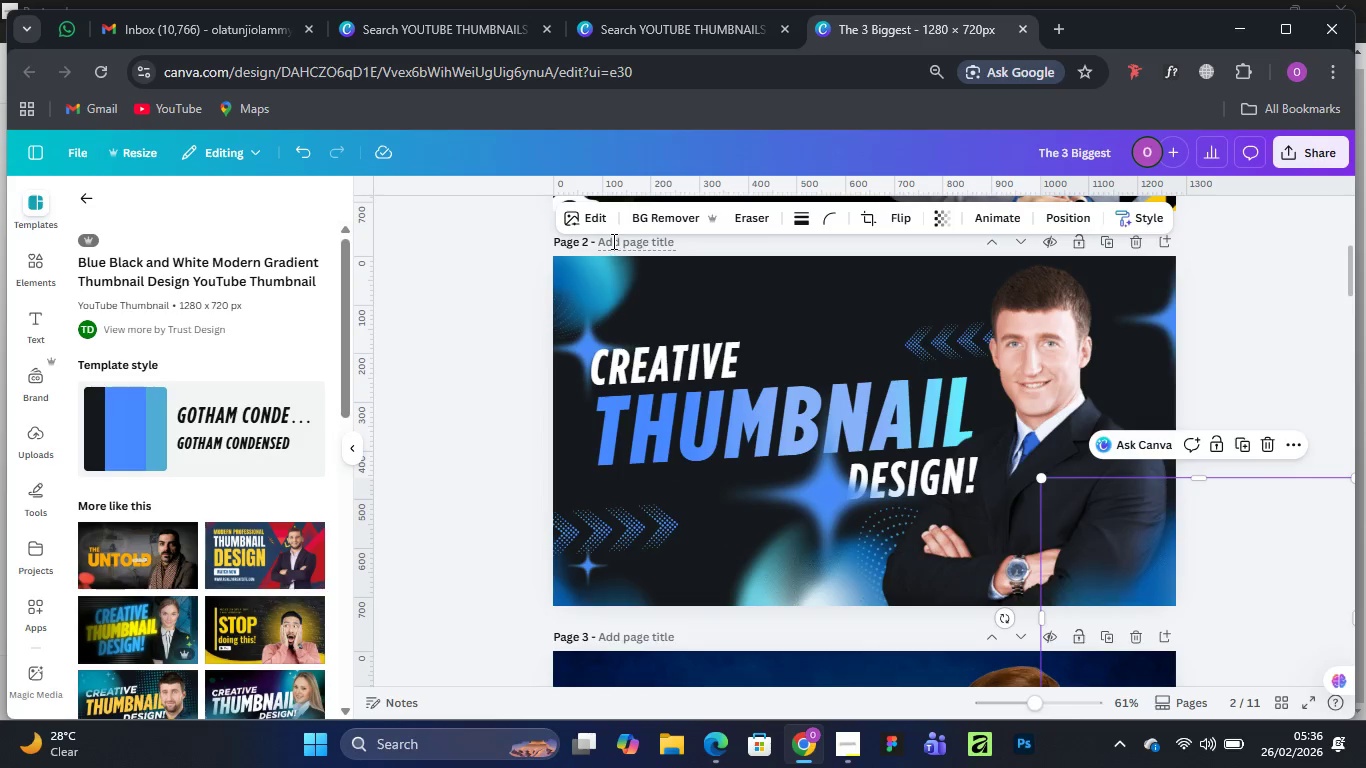 
left_click([609, 290])
 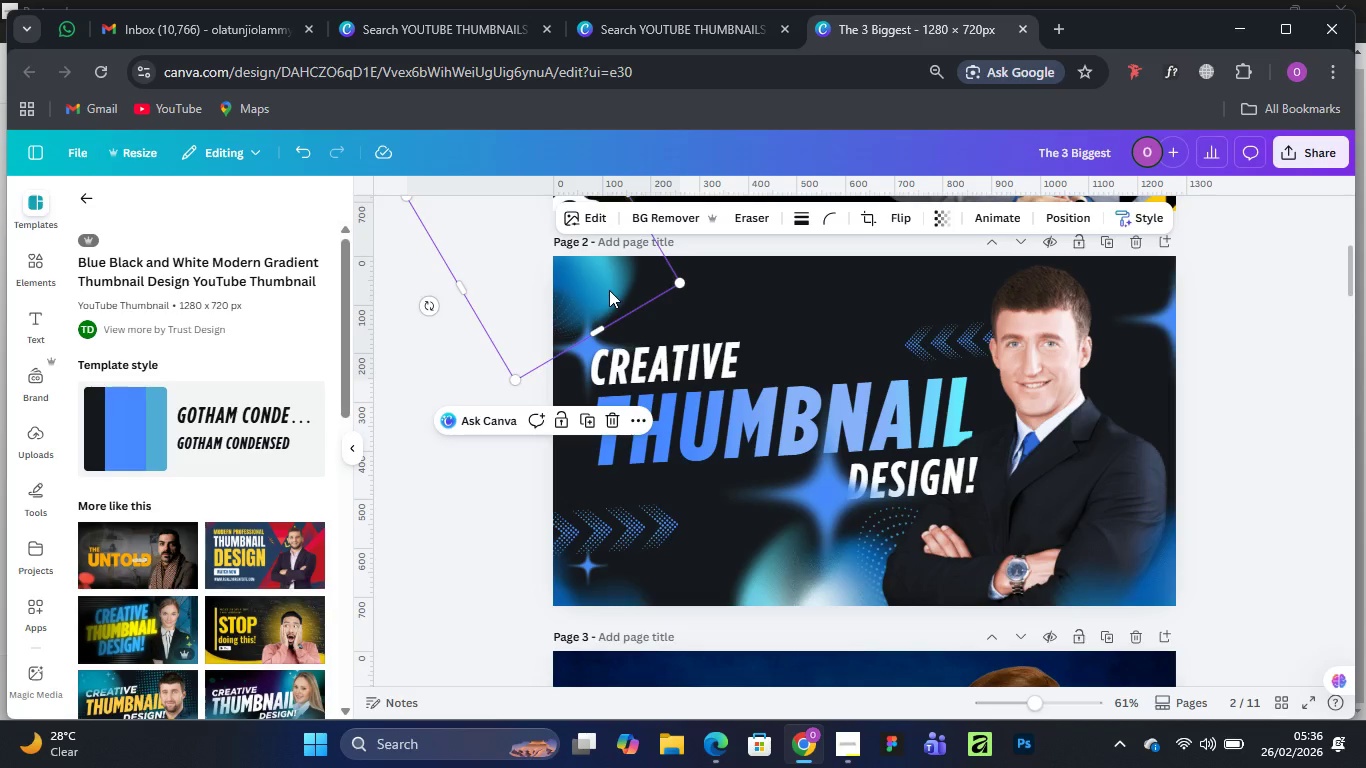 
double_click([609, 290])
 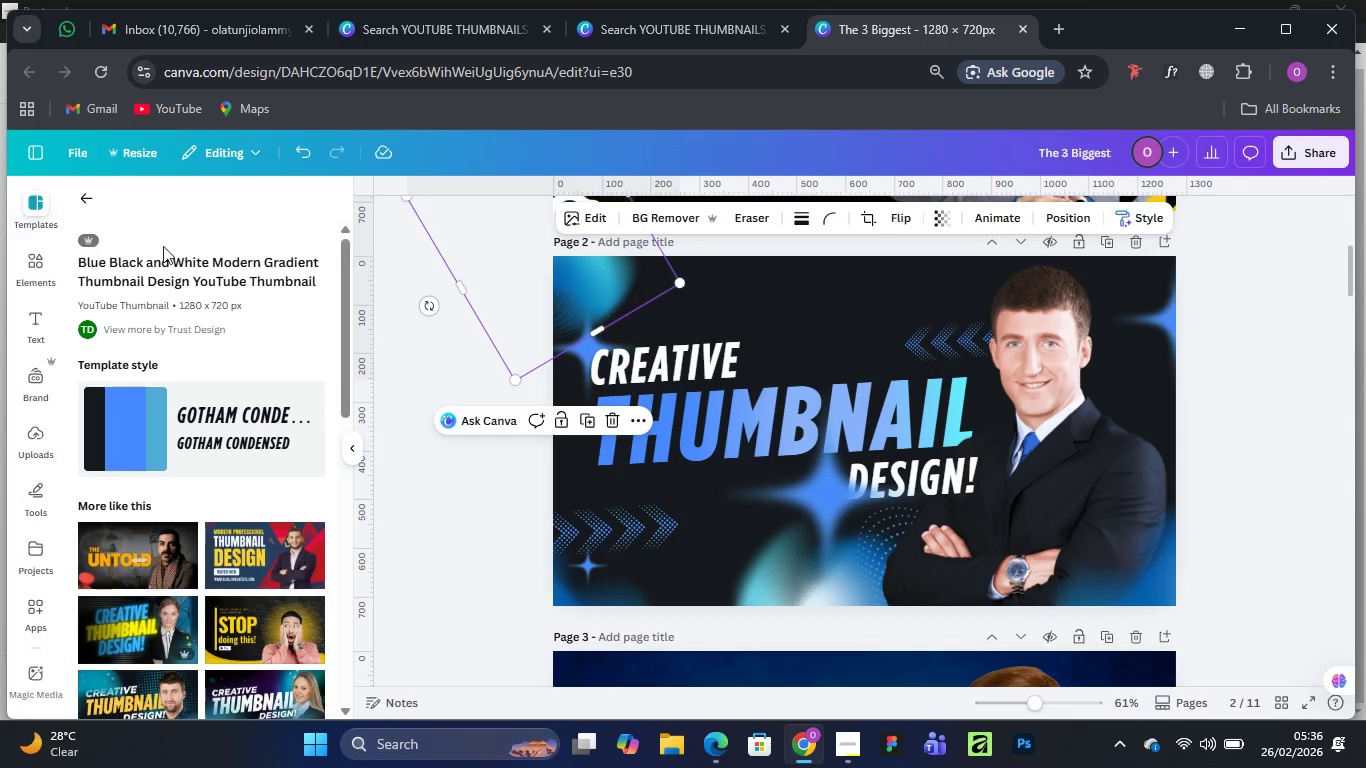 
left_click([83, 203])
 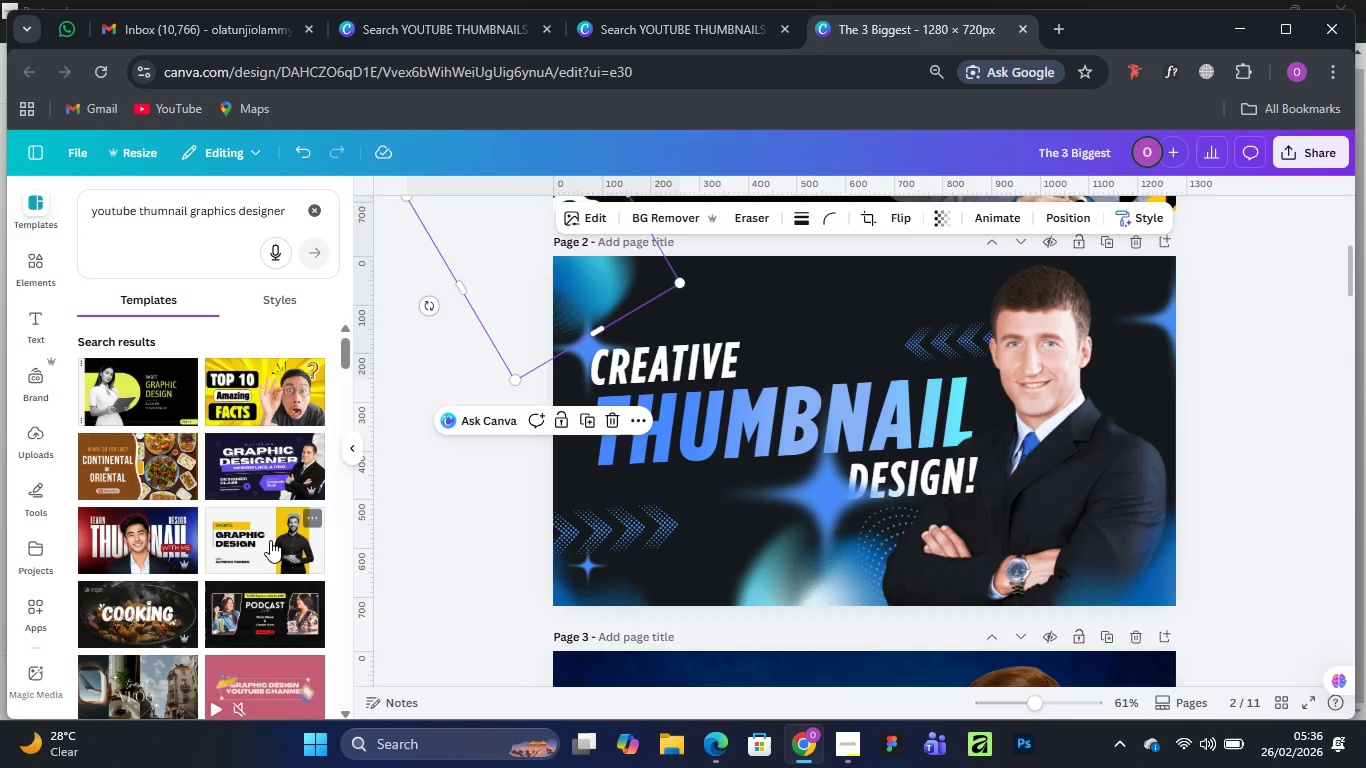 
mouse_move([241, 455])
 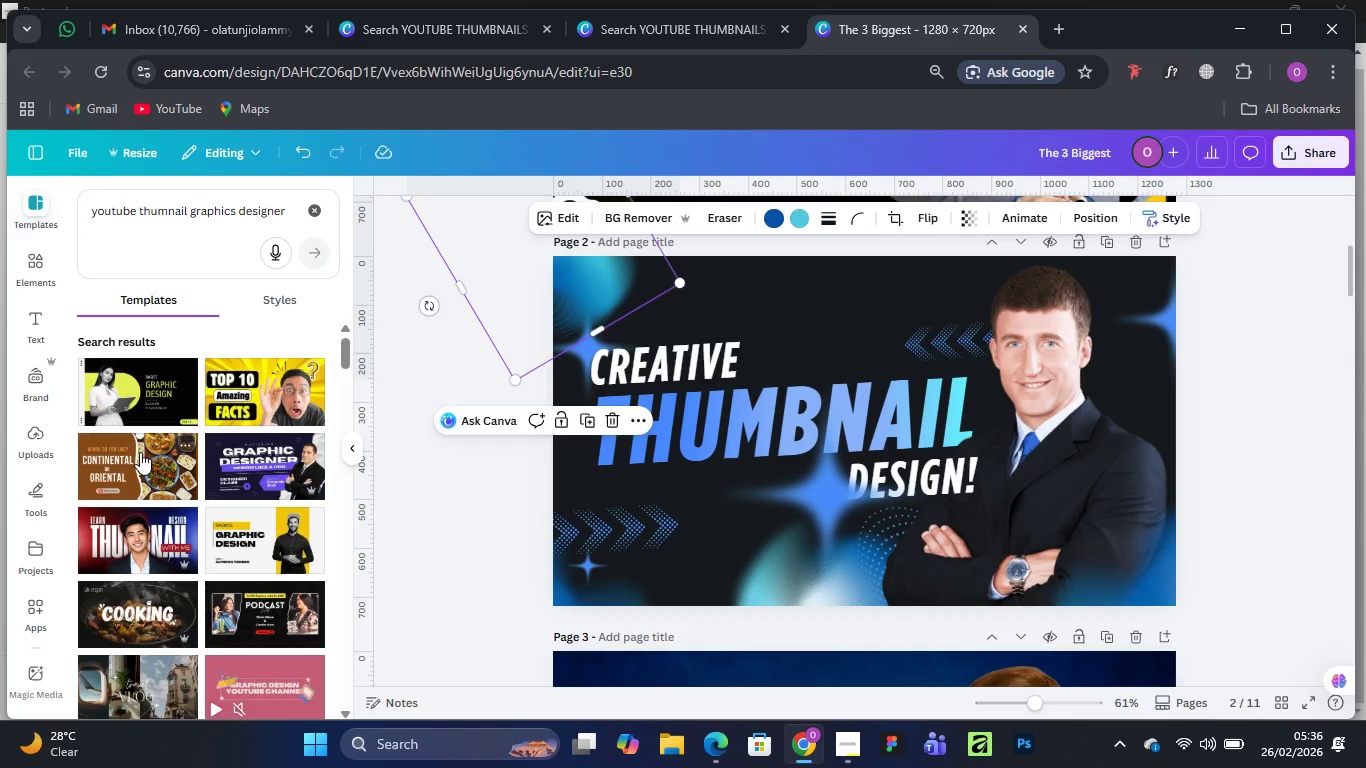 
scroll: coordinate [148, 452], scroll_direction: down, amount: 7.0
 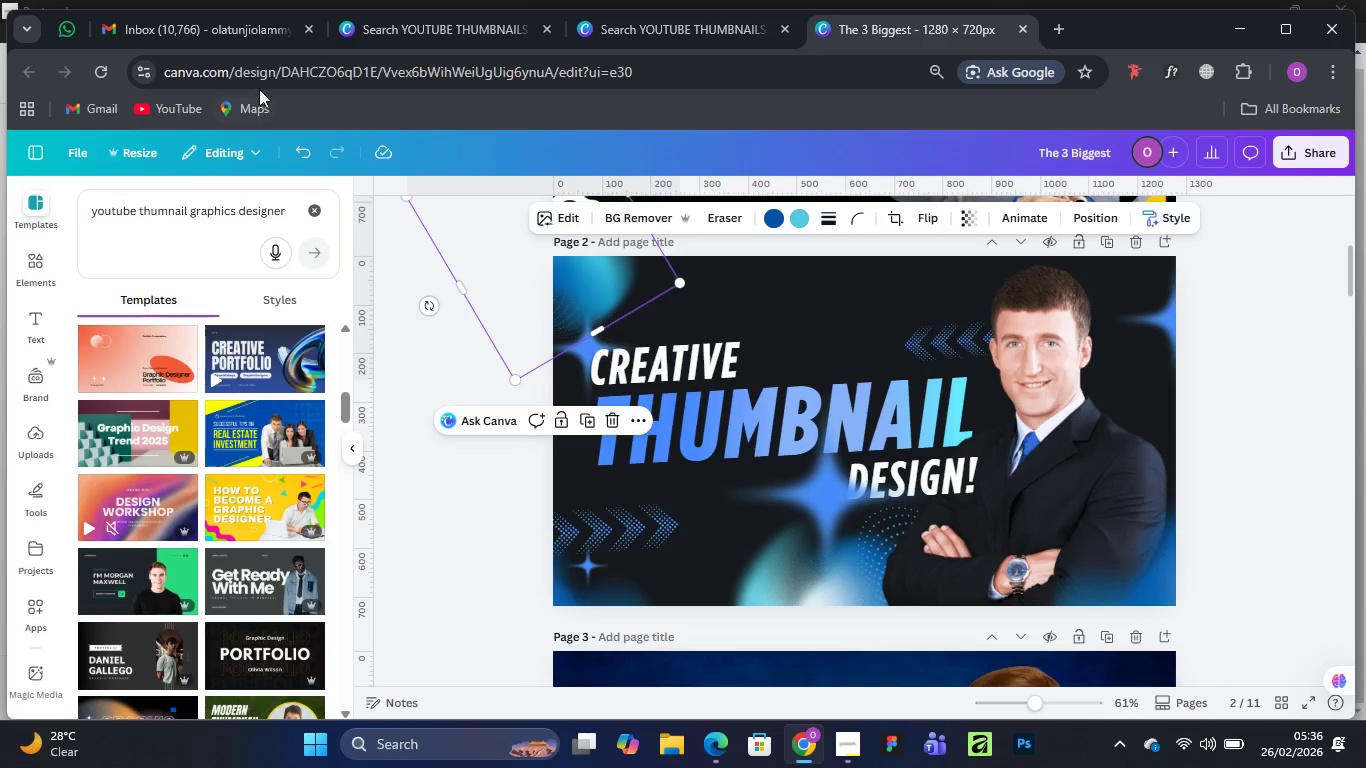 
left_click([423, 29])
 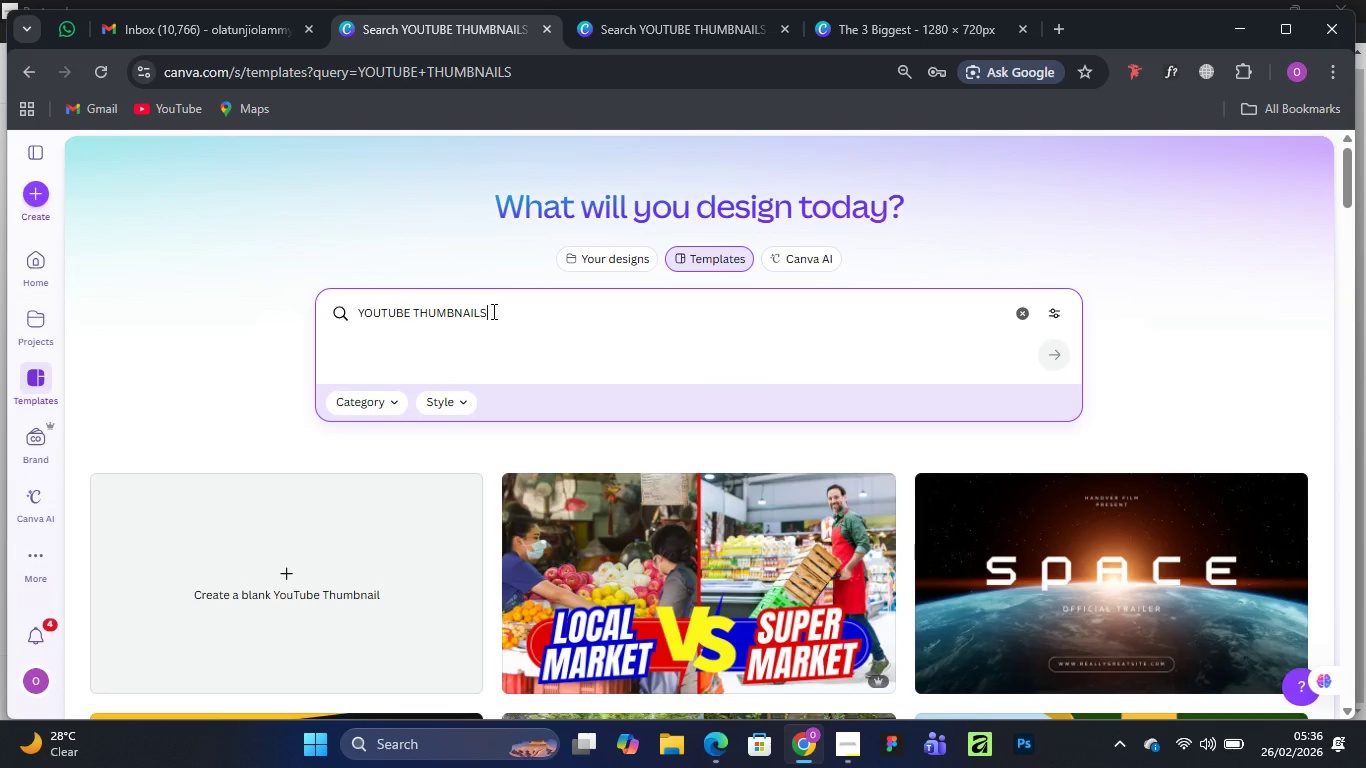 
type(- graphics designer)
 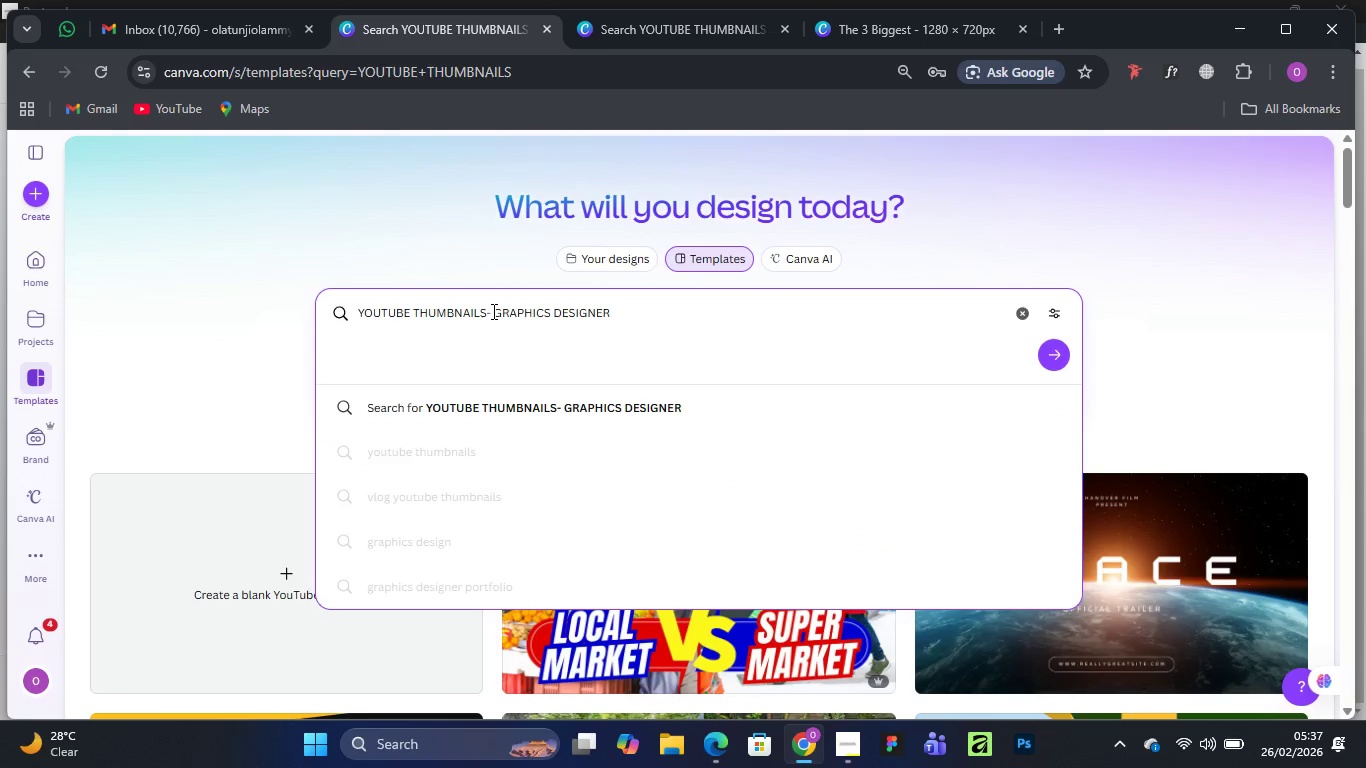 
key(Enter)
 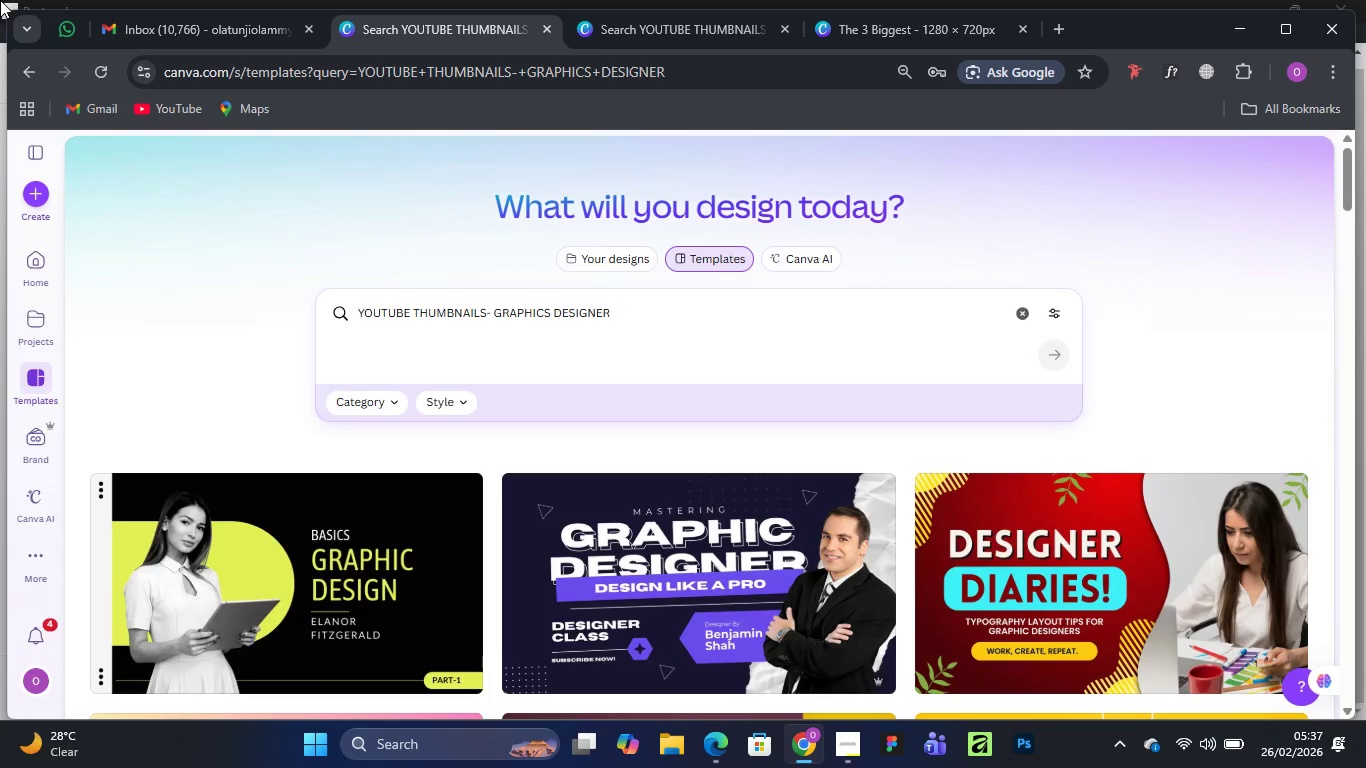 
wait(6.38)
 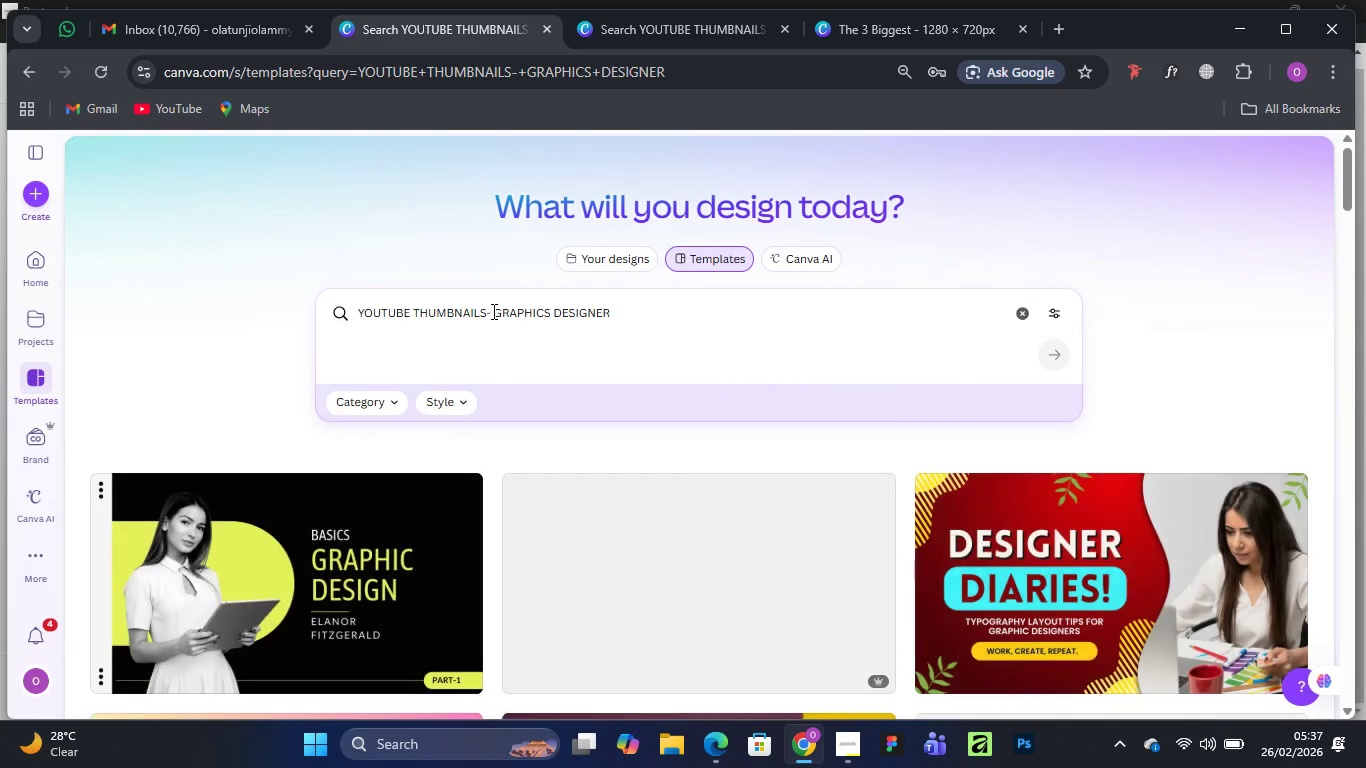 
scroll: coordinate [670, 548], scroll_direction: down, amount: 11.0
 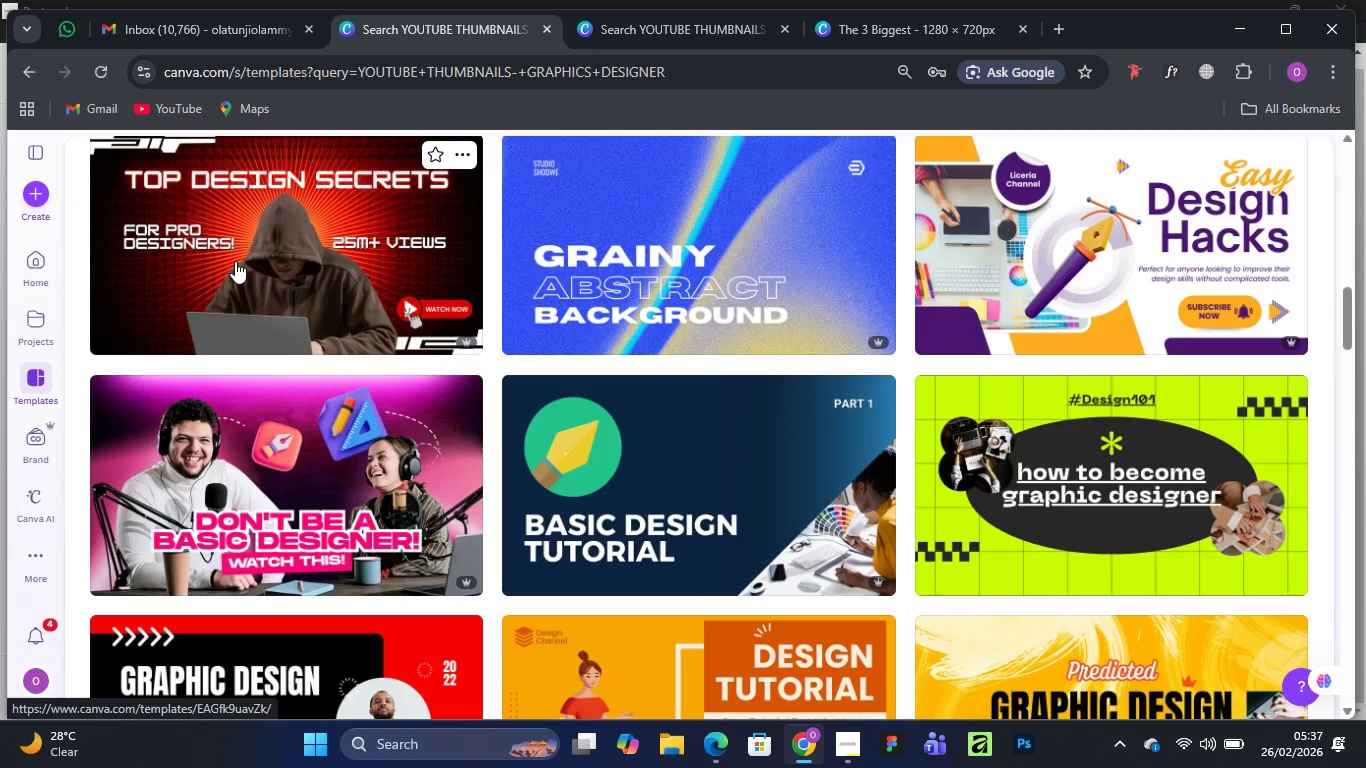 
wait(7.45)
 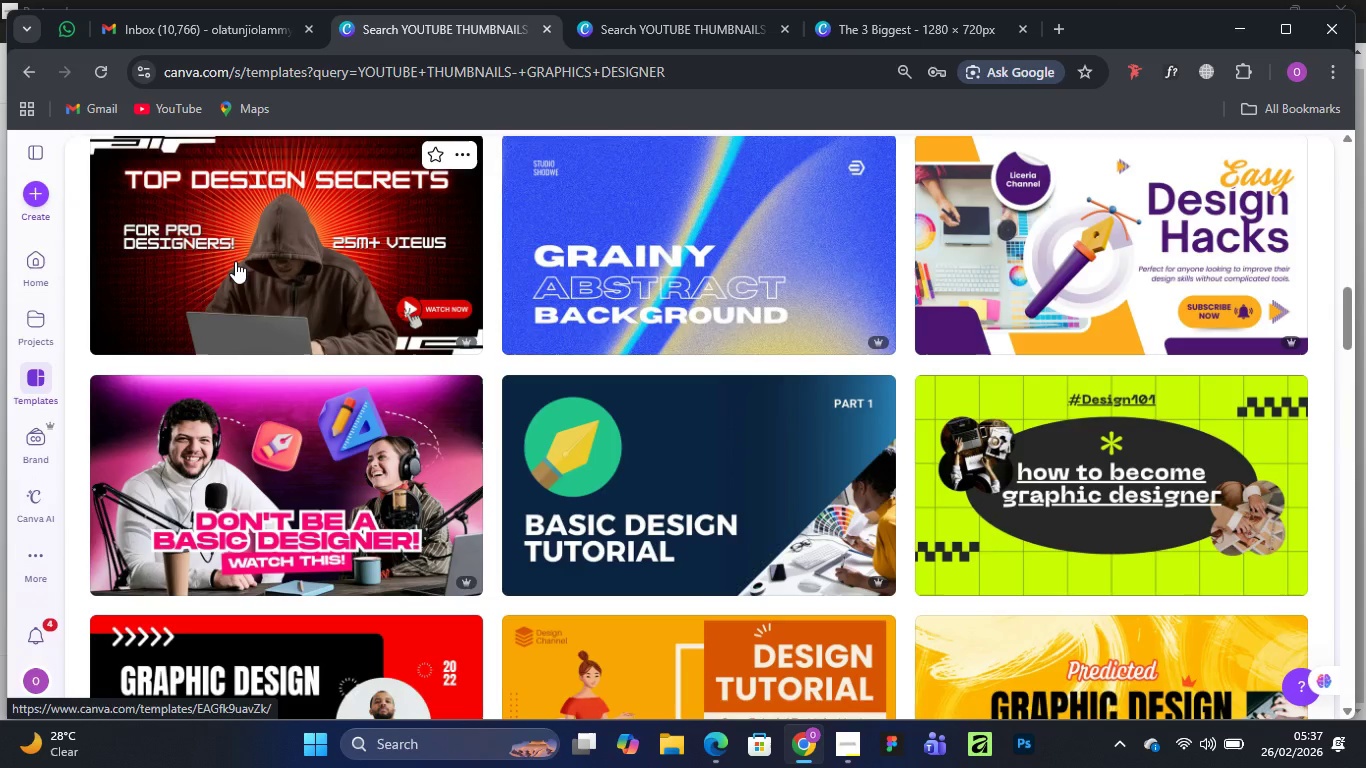 
mouse_move([291, 284])
 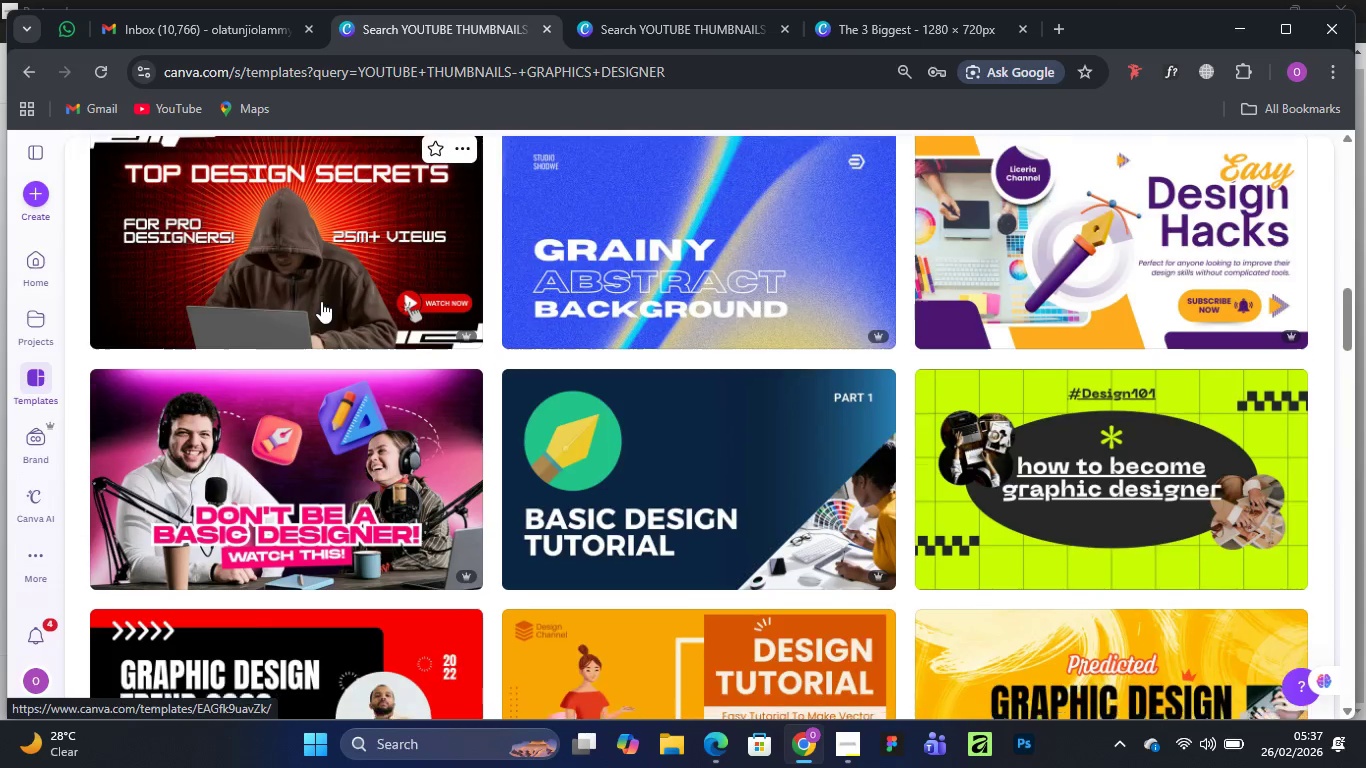 
scroll: coordinate [321, 301], scroll_direction: down, amount: 3.0
 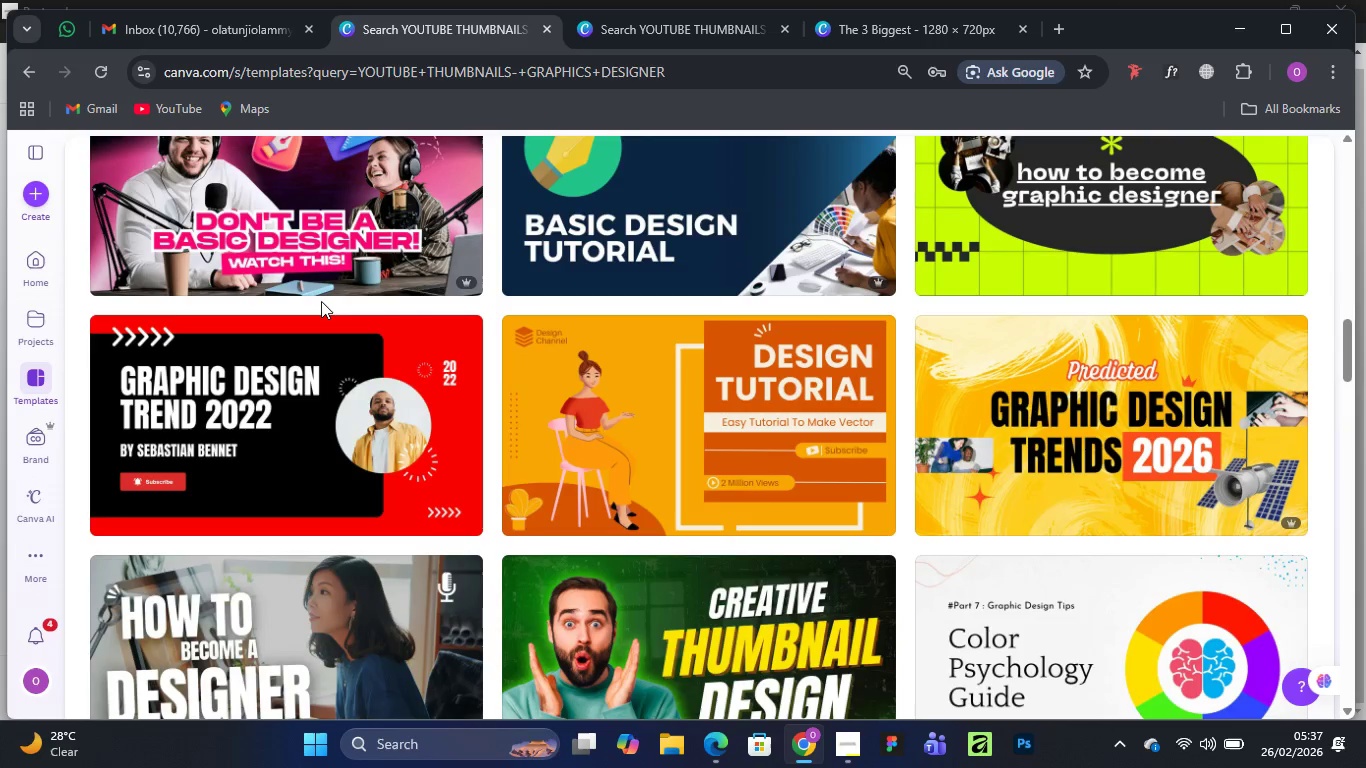 
scroll: coordinate [317, 273], scroll_direction: up, amount: 3.0
 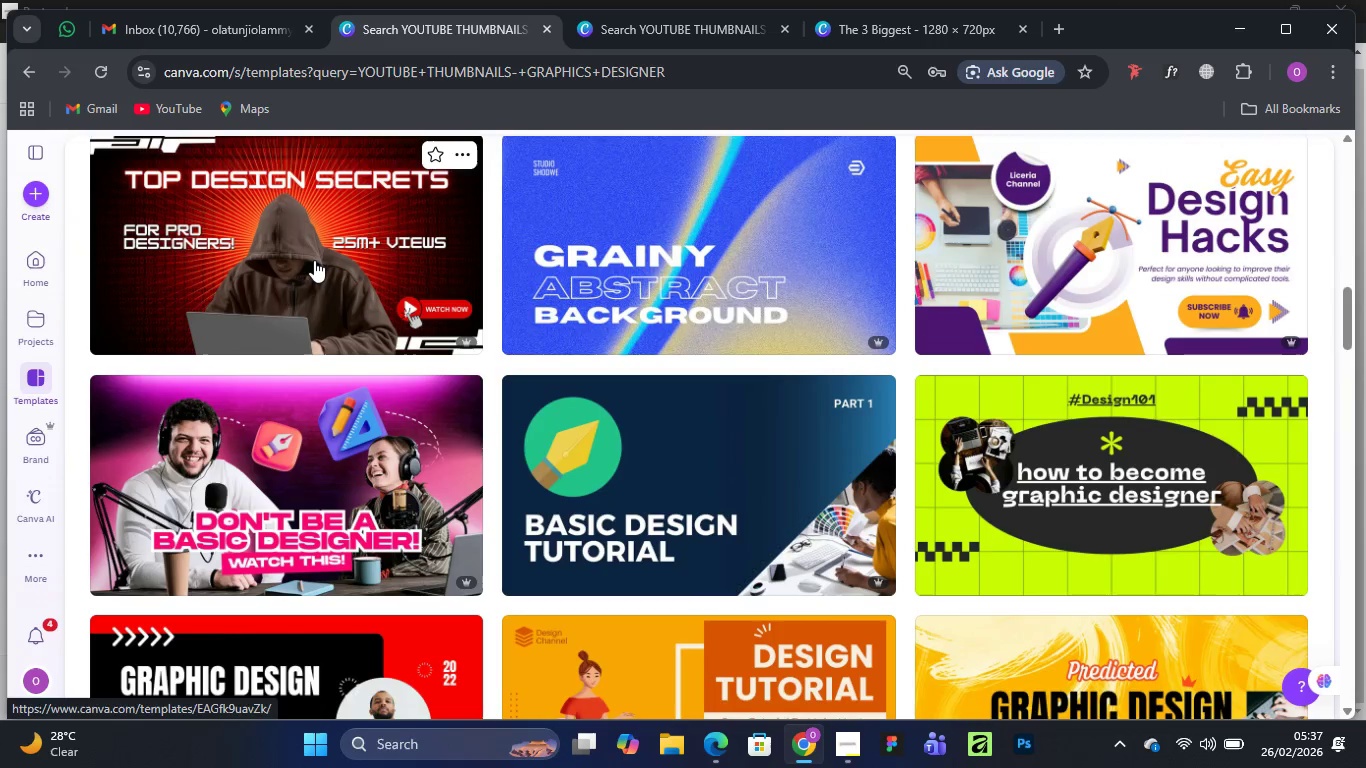 
left_click([314, 260])
 